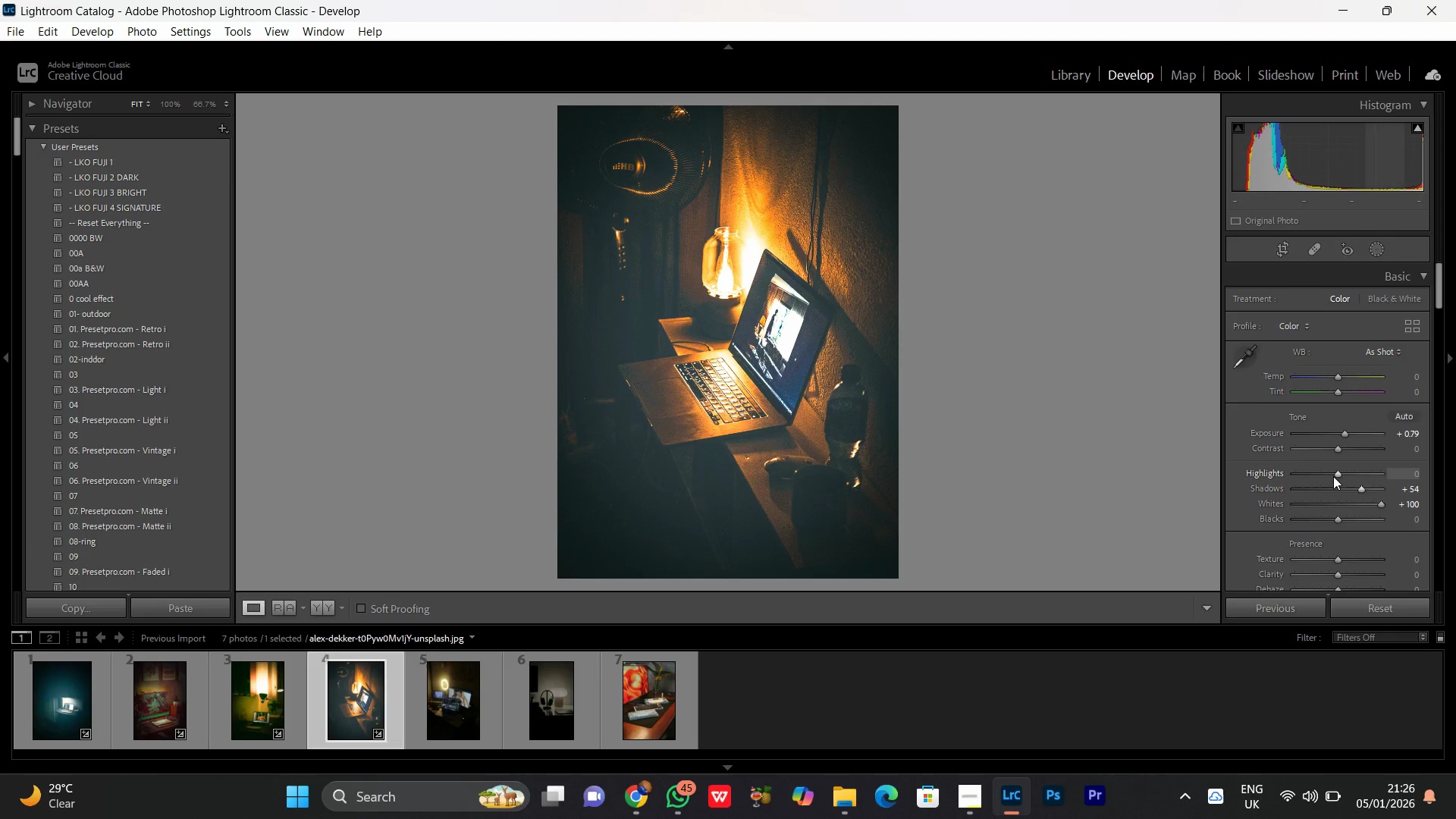 
left_click_drag(start_coordinate=[1334, 475], to_coordinate=[1320, 475])
 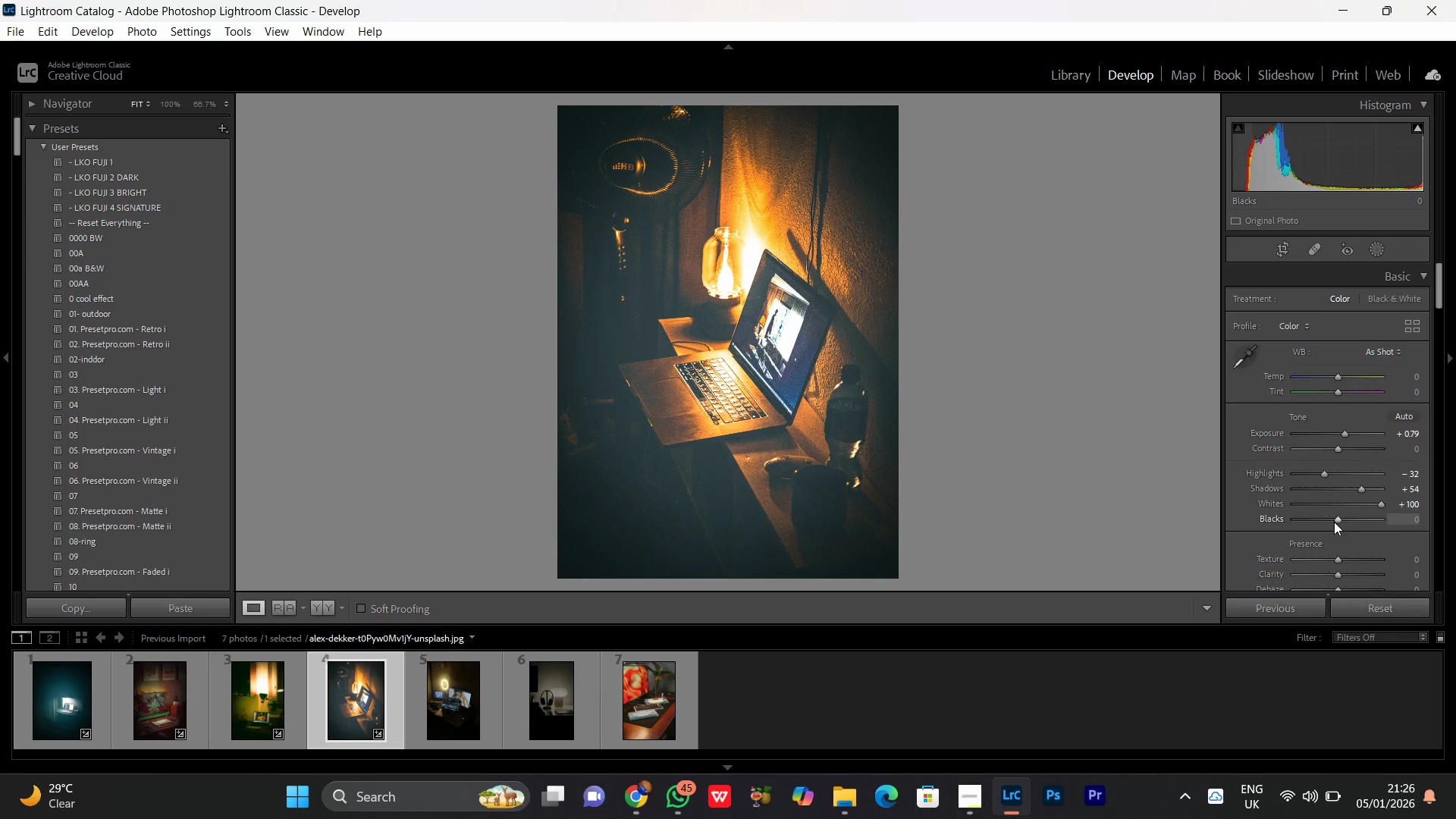 
left_click_drag(start_coordinate=[1334, 522], to_coordinate=[1313, 517])
 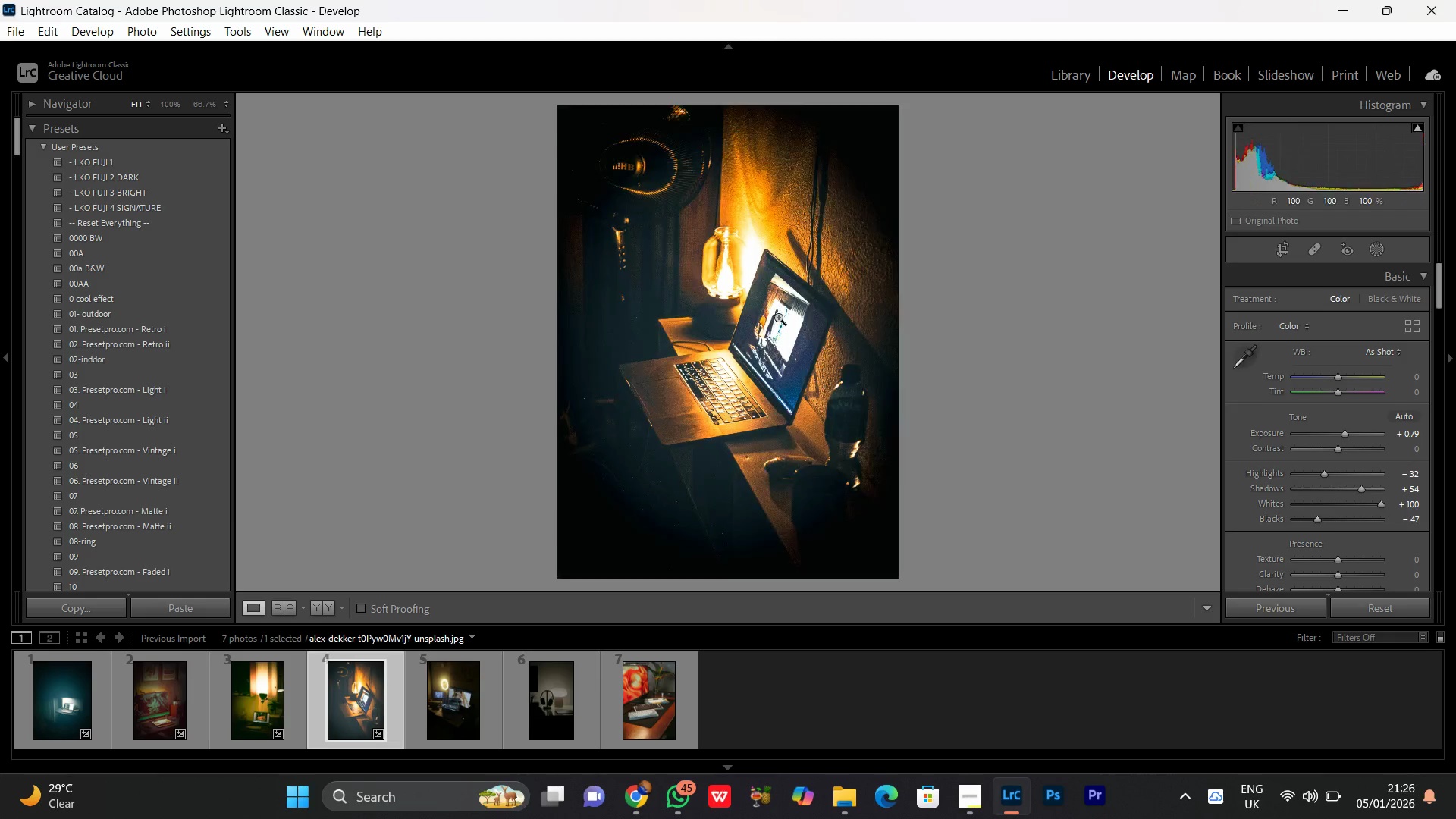 
left_click([778, 317])
 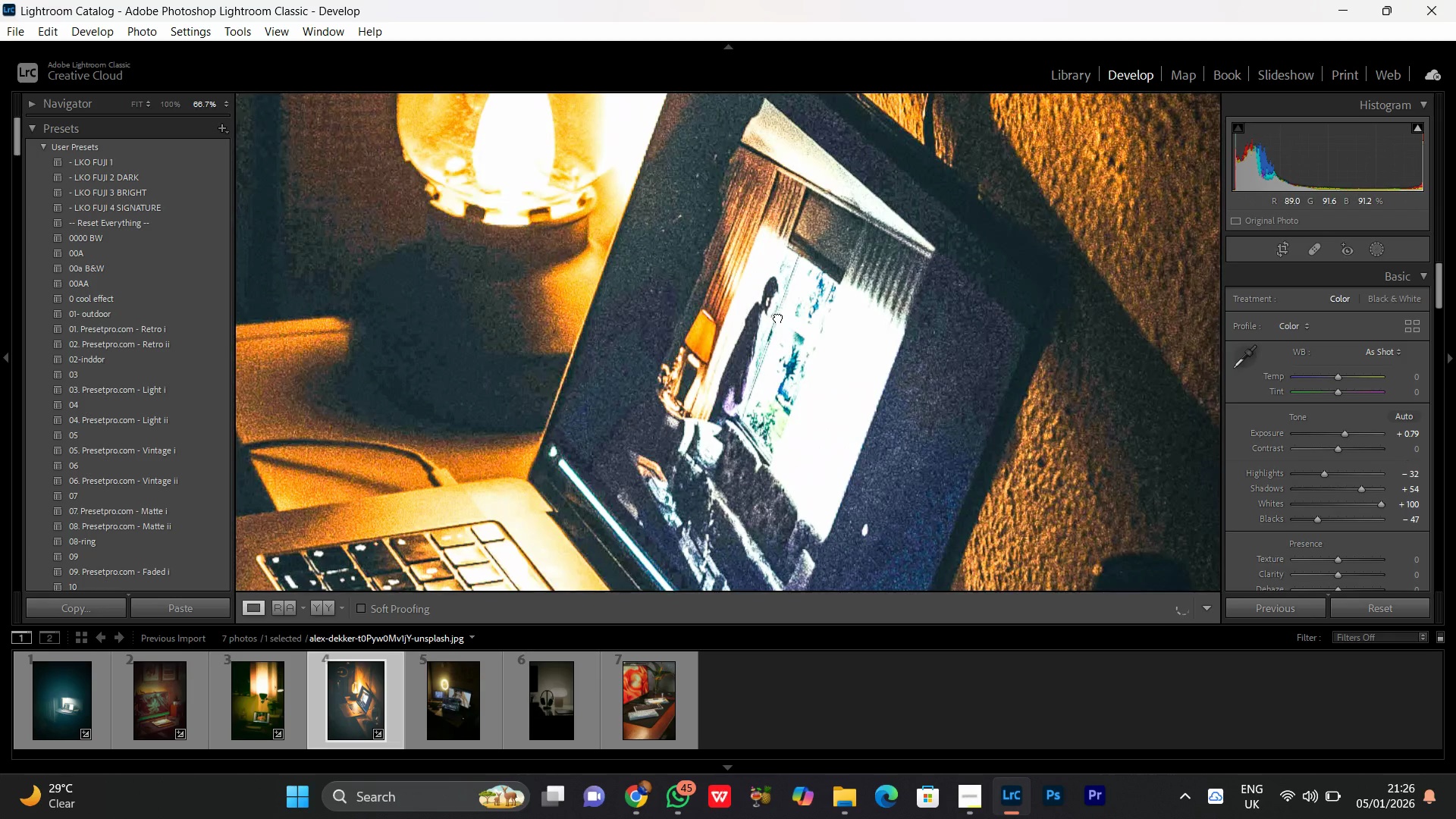 
left_click([778, 317])
 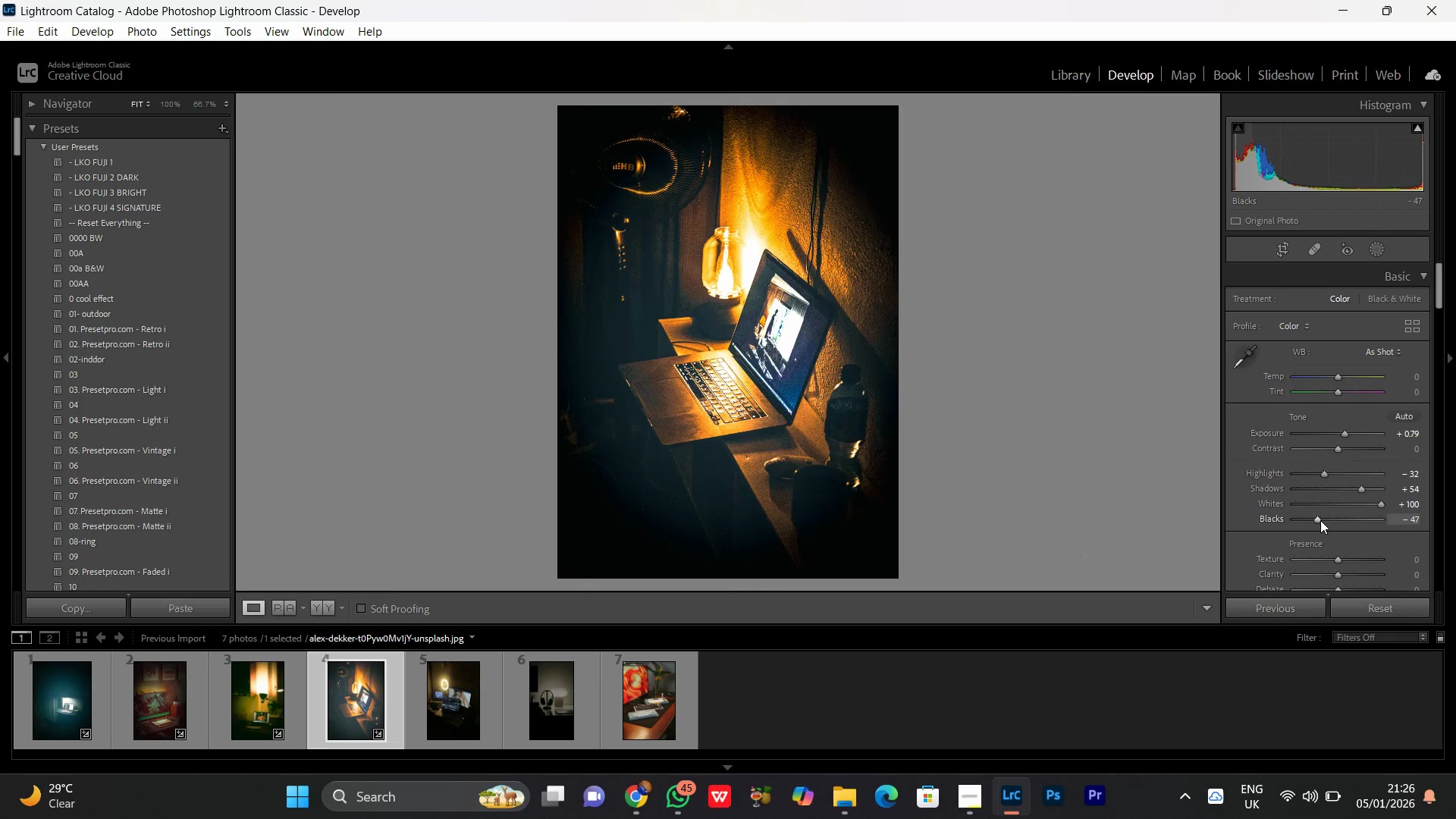 
key(Control+Z)
 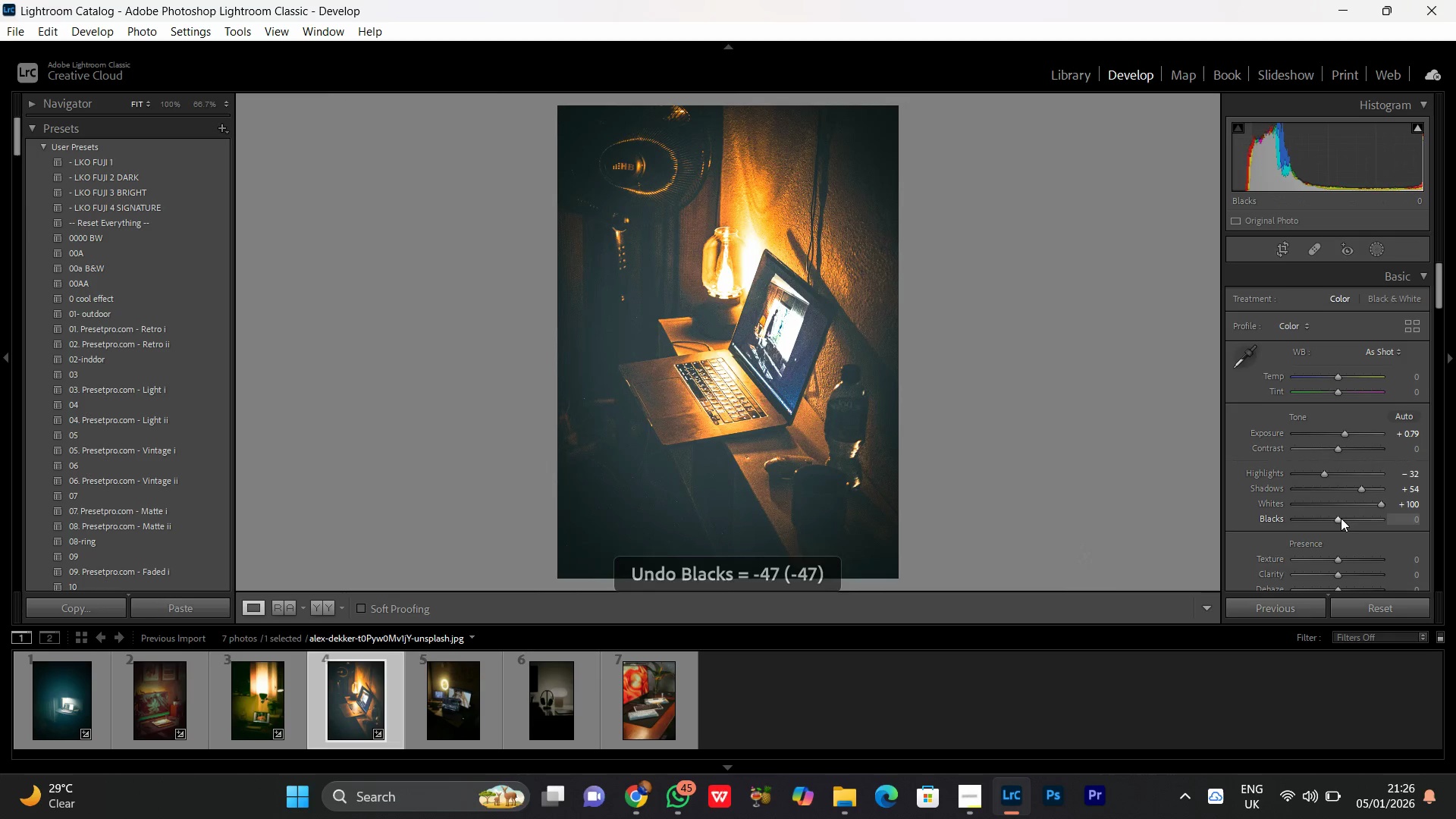 
left_click_drag(start_coordinate=[1337, 519], to_coordinate=[1351, 522])
 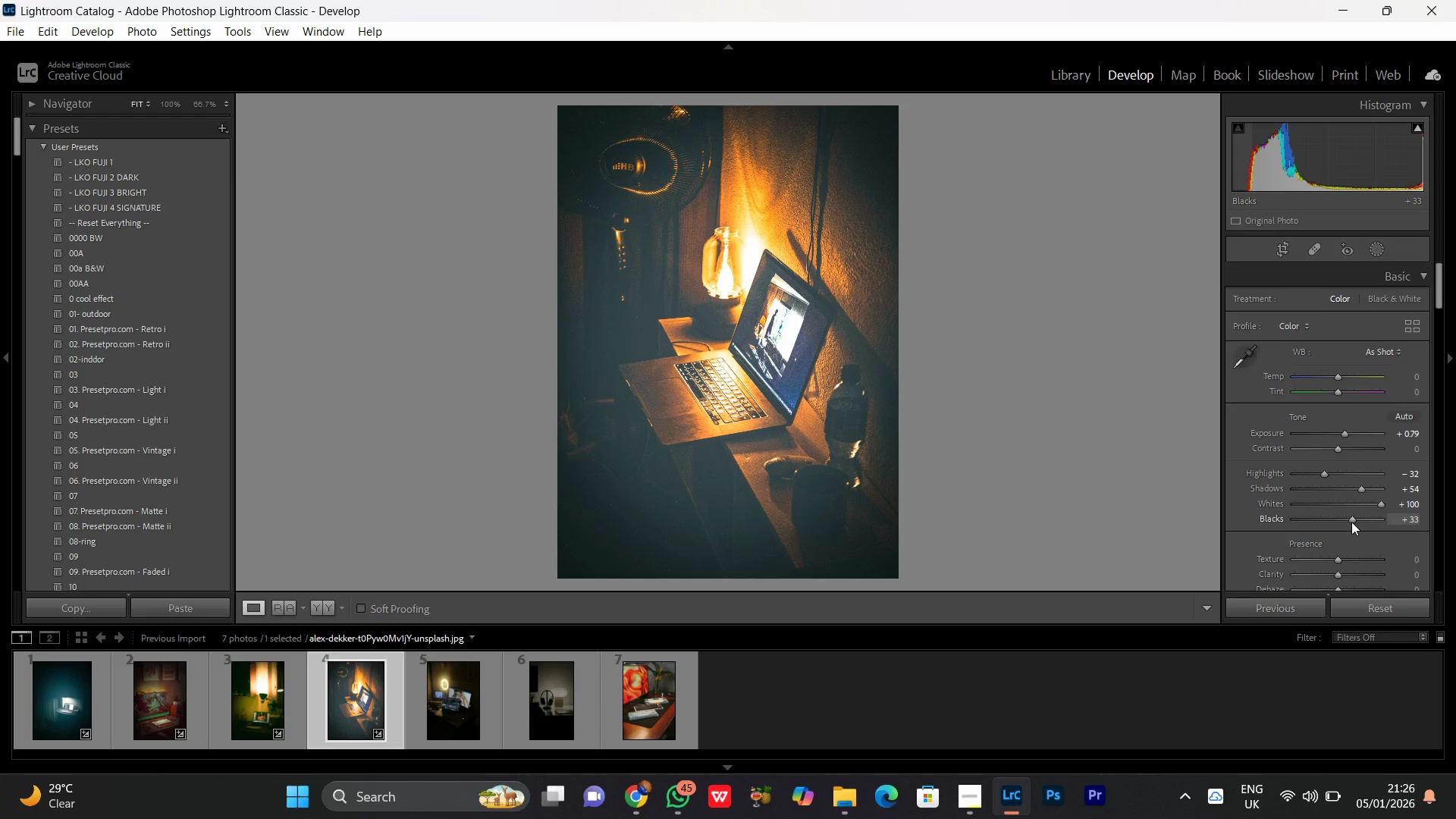 
left_click_drag(start_coordinate=[1351, 522], to_coordinate=[1341, 521])
 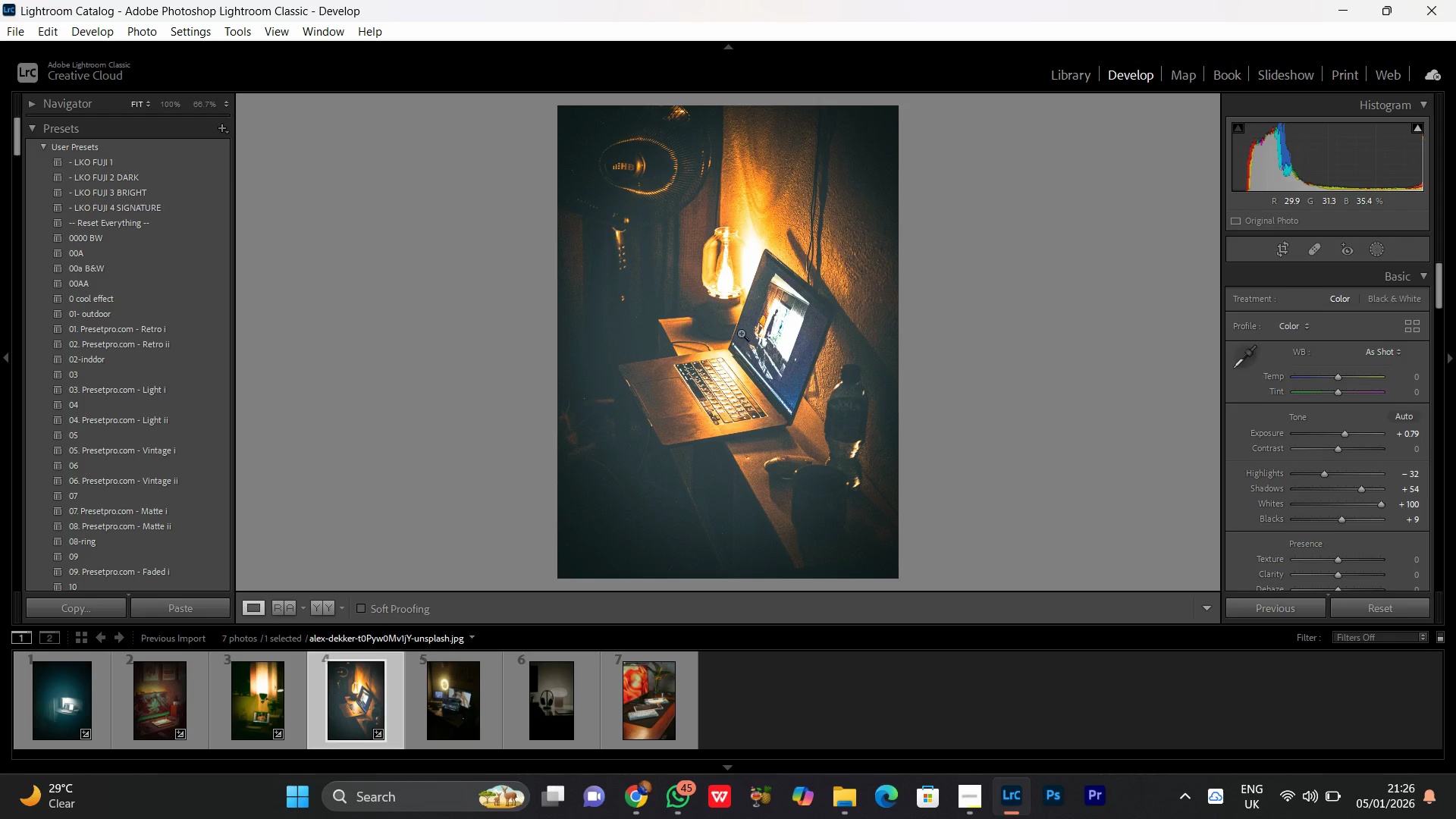 
left_click([741, 333])
 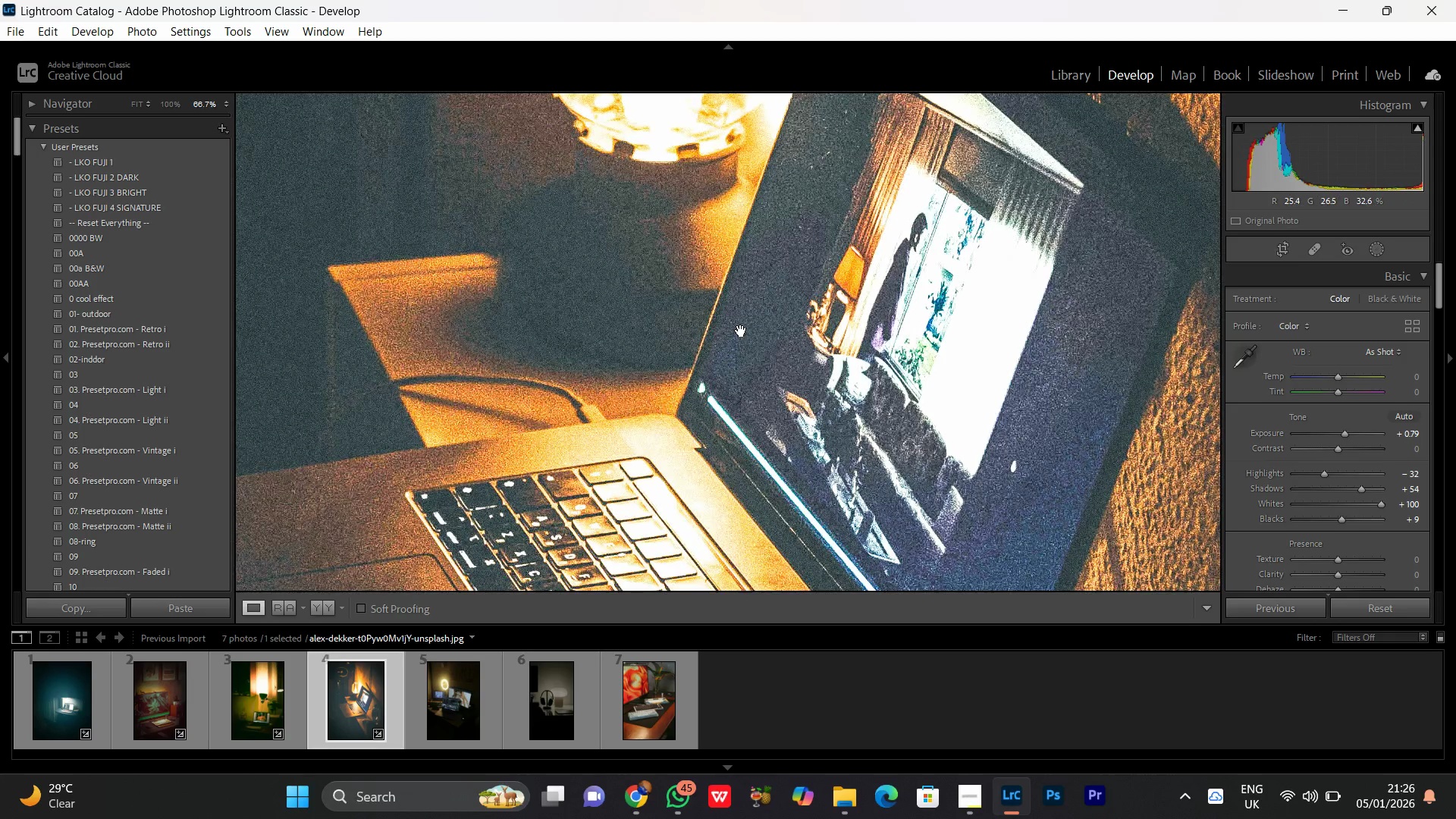 
left_click([741, 331])
 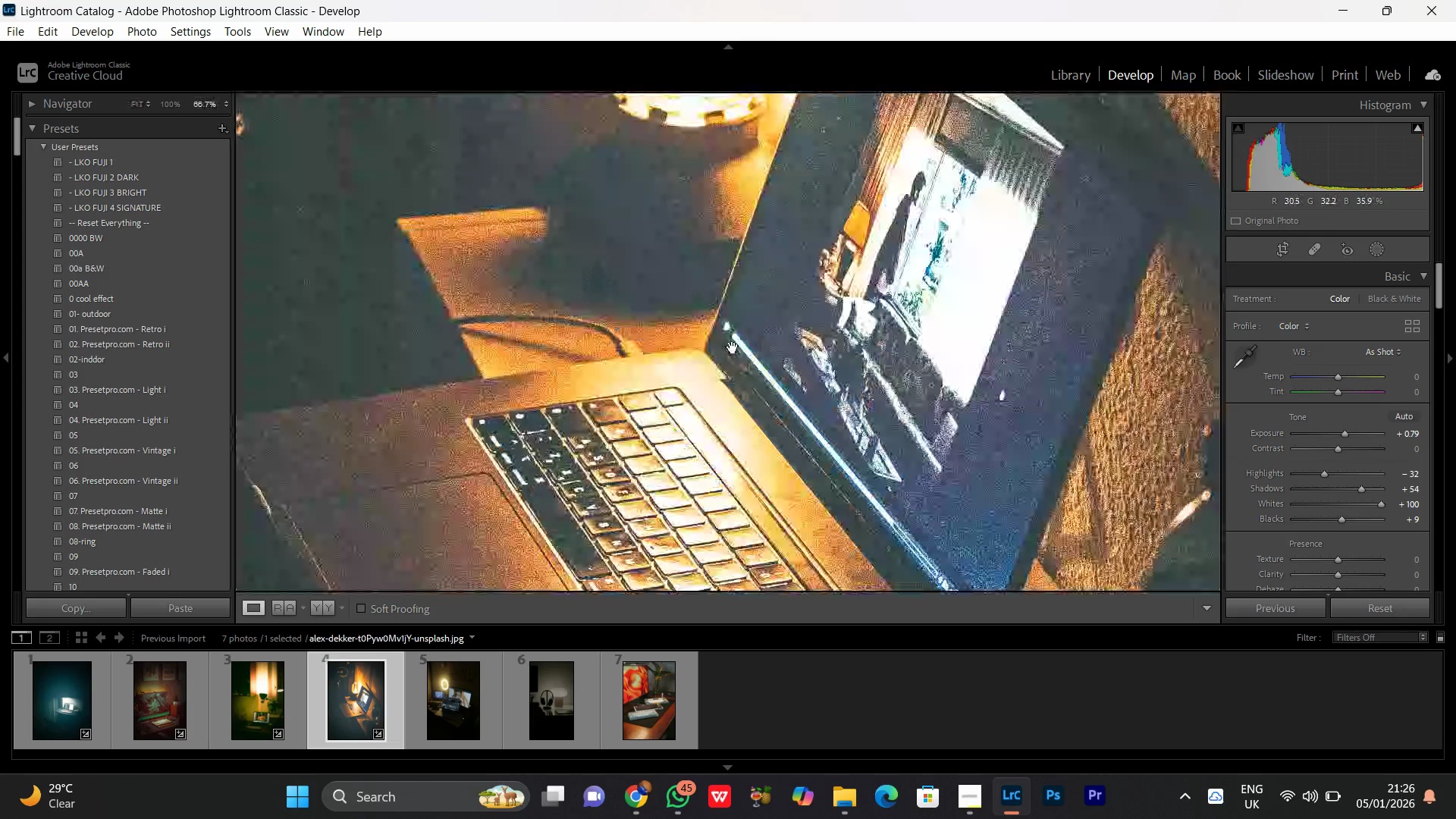 
double_click([733, 347])
 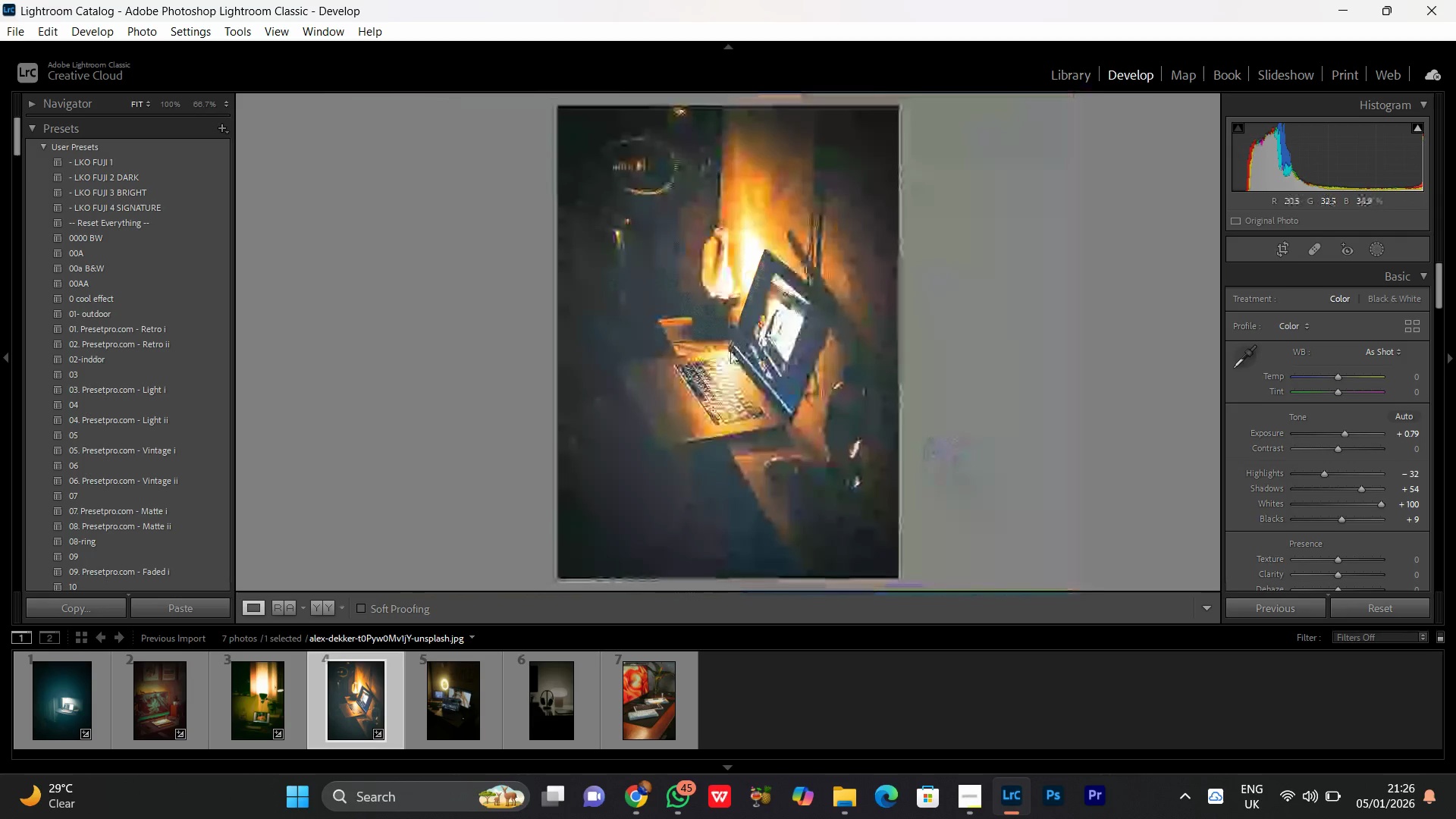 
left_click_drag(start_coordinate=[732, 348], to_coordinate=[723, 360])
 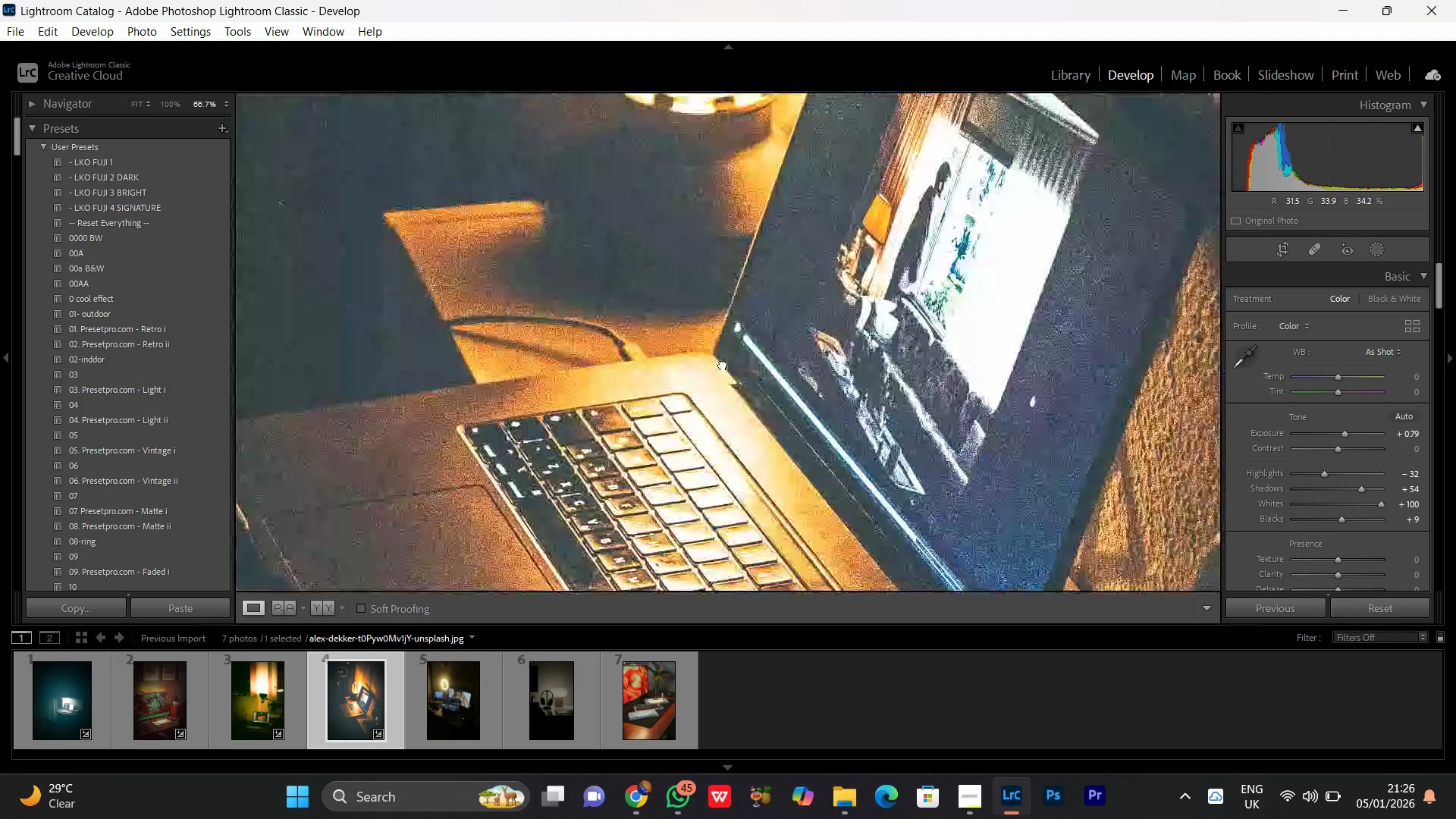 
triple_click([723, 364])
 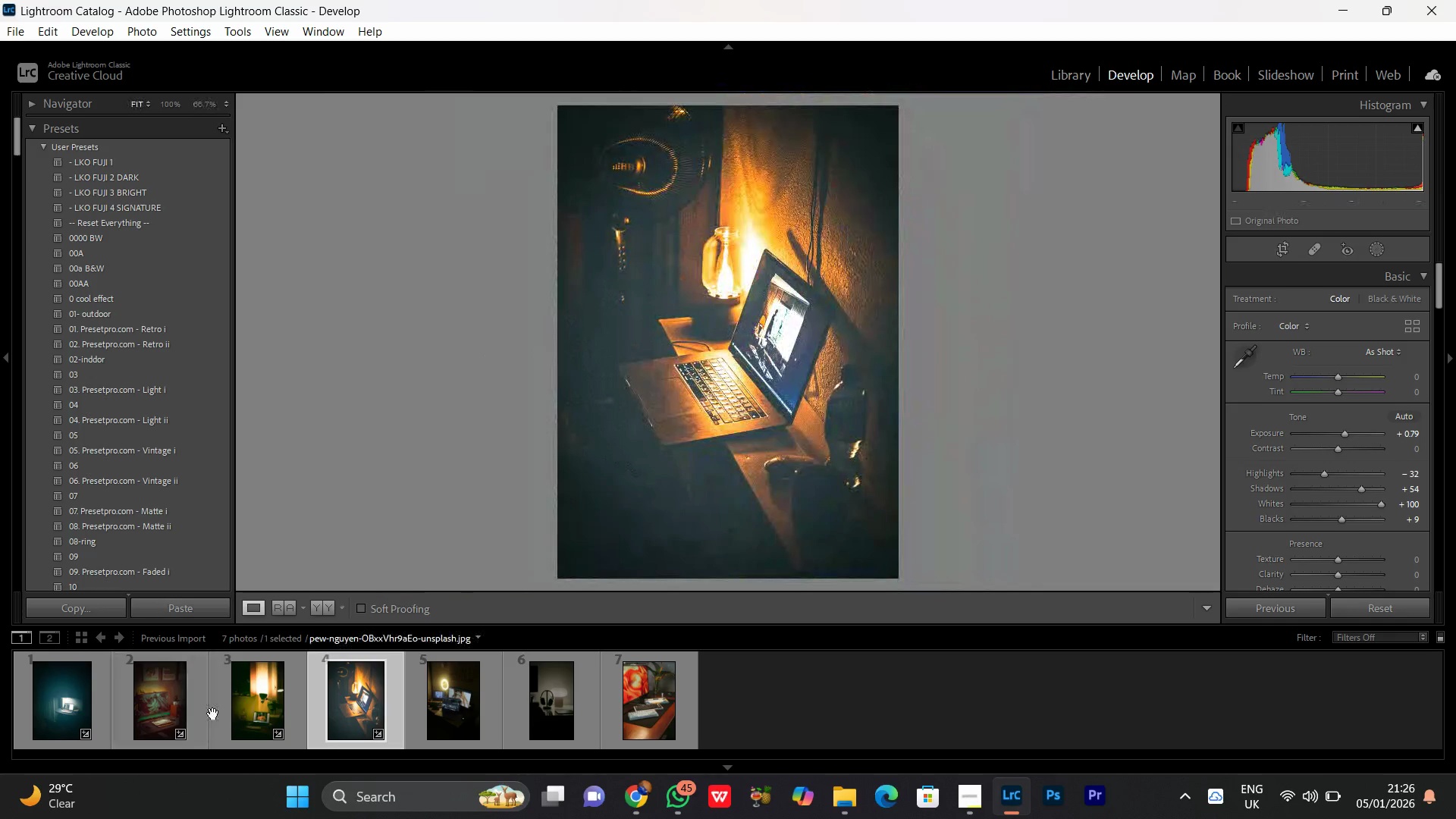 
left_click([239, 703])
 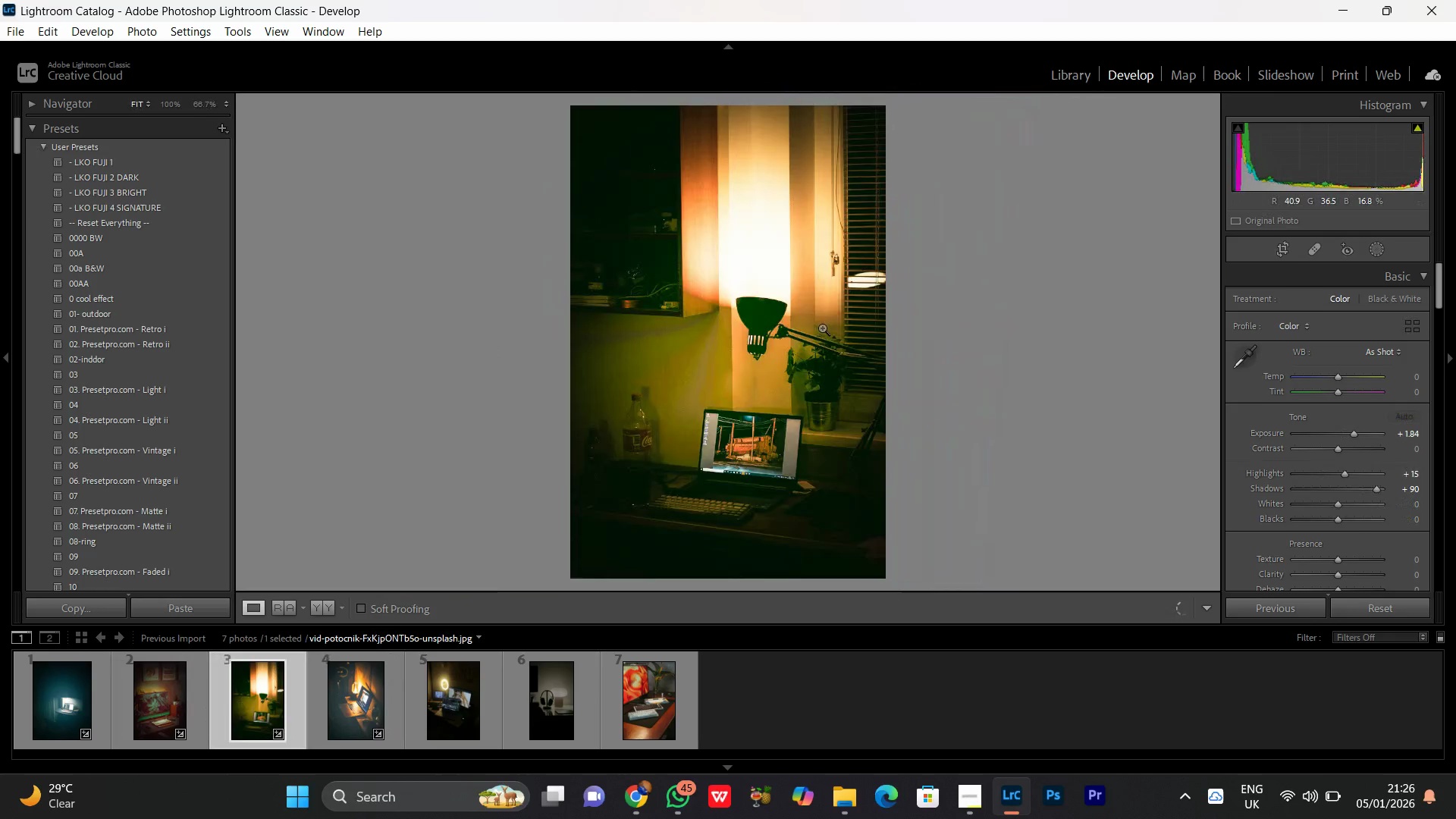 
double_click([821, 326])
 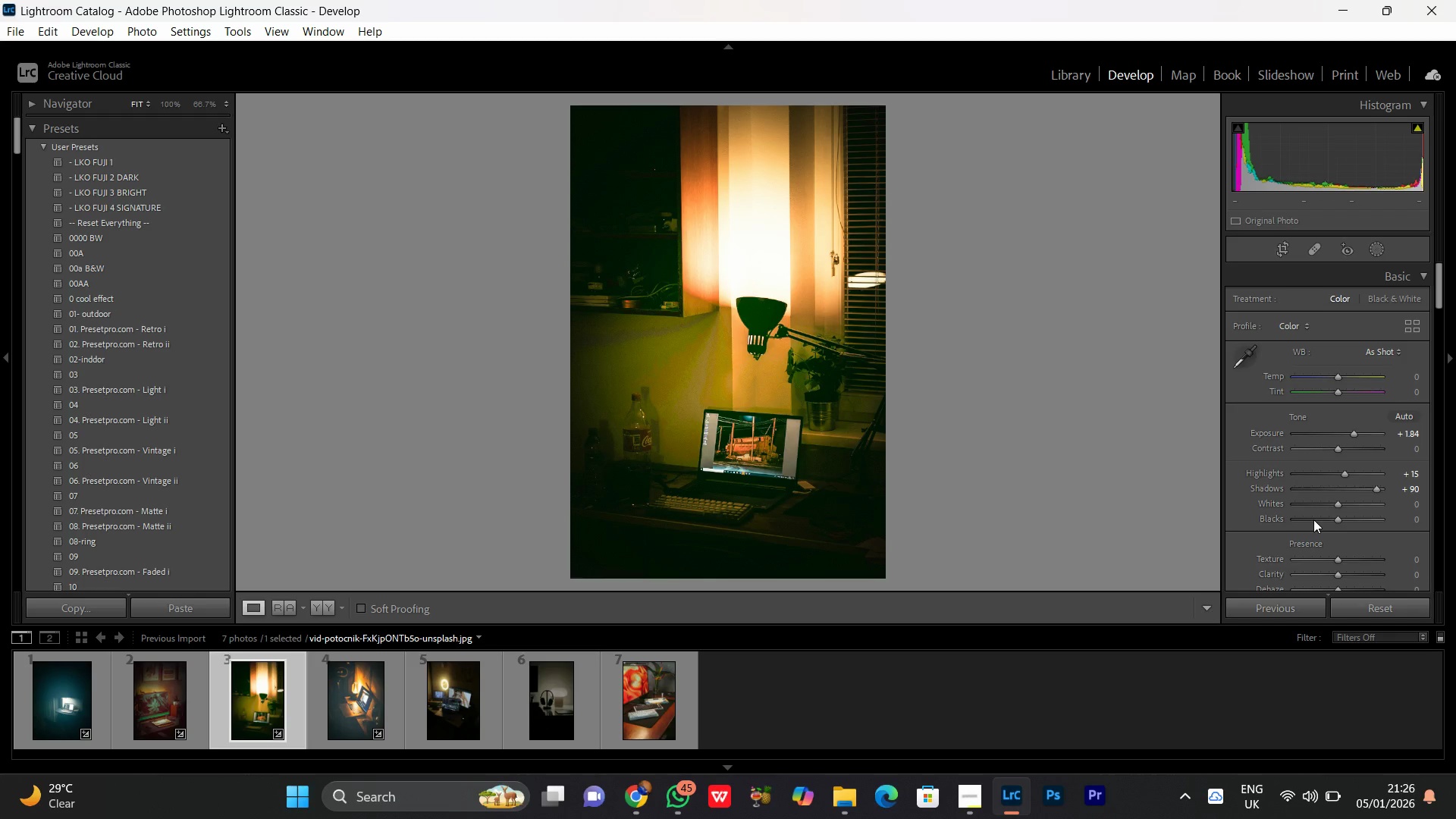 
left_click_drag(start_coordinate=[1337, 520], to_coordinate=[1344, 535])
 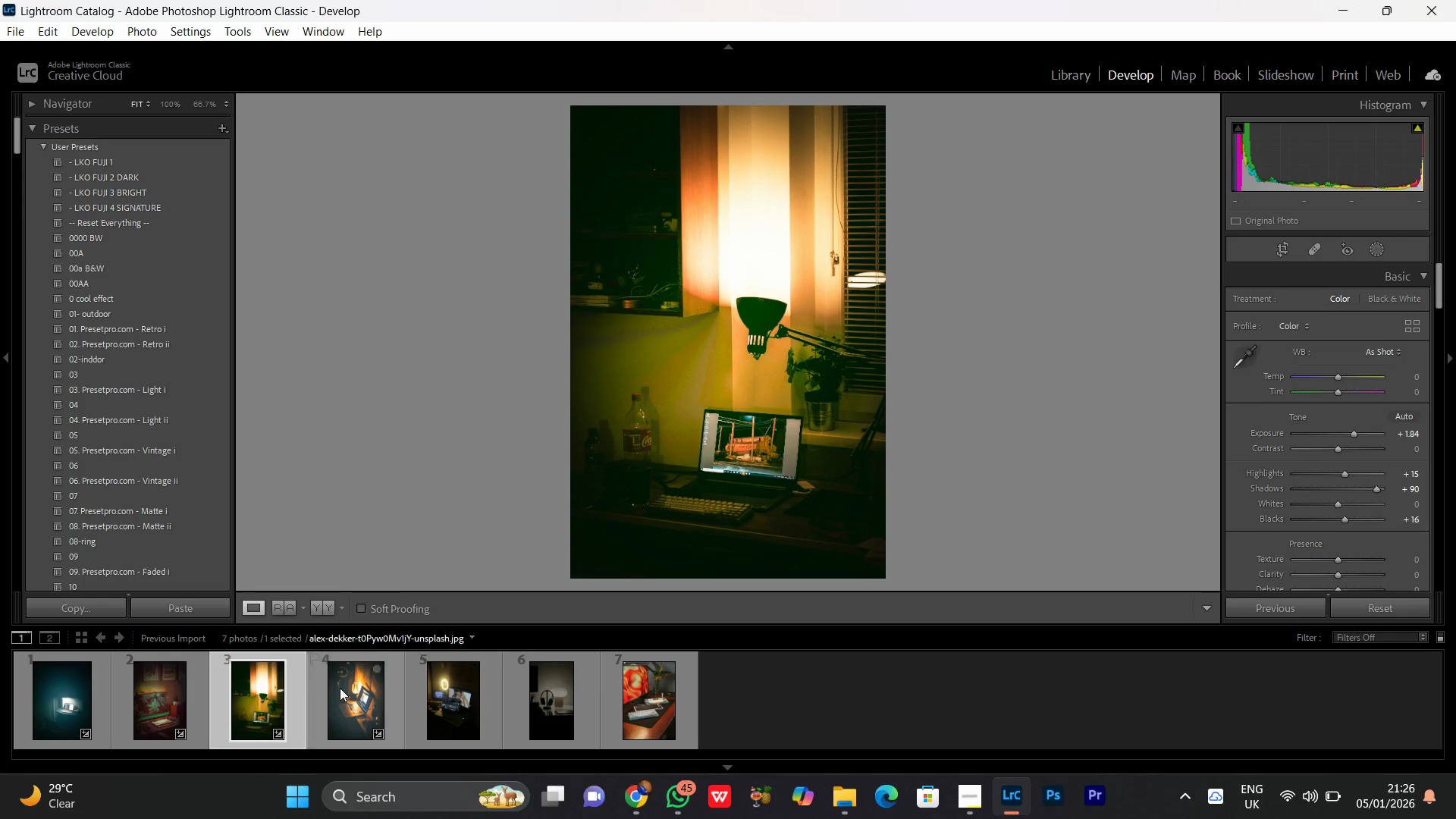 
left_click([335, 681])
 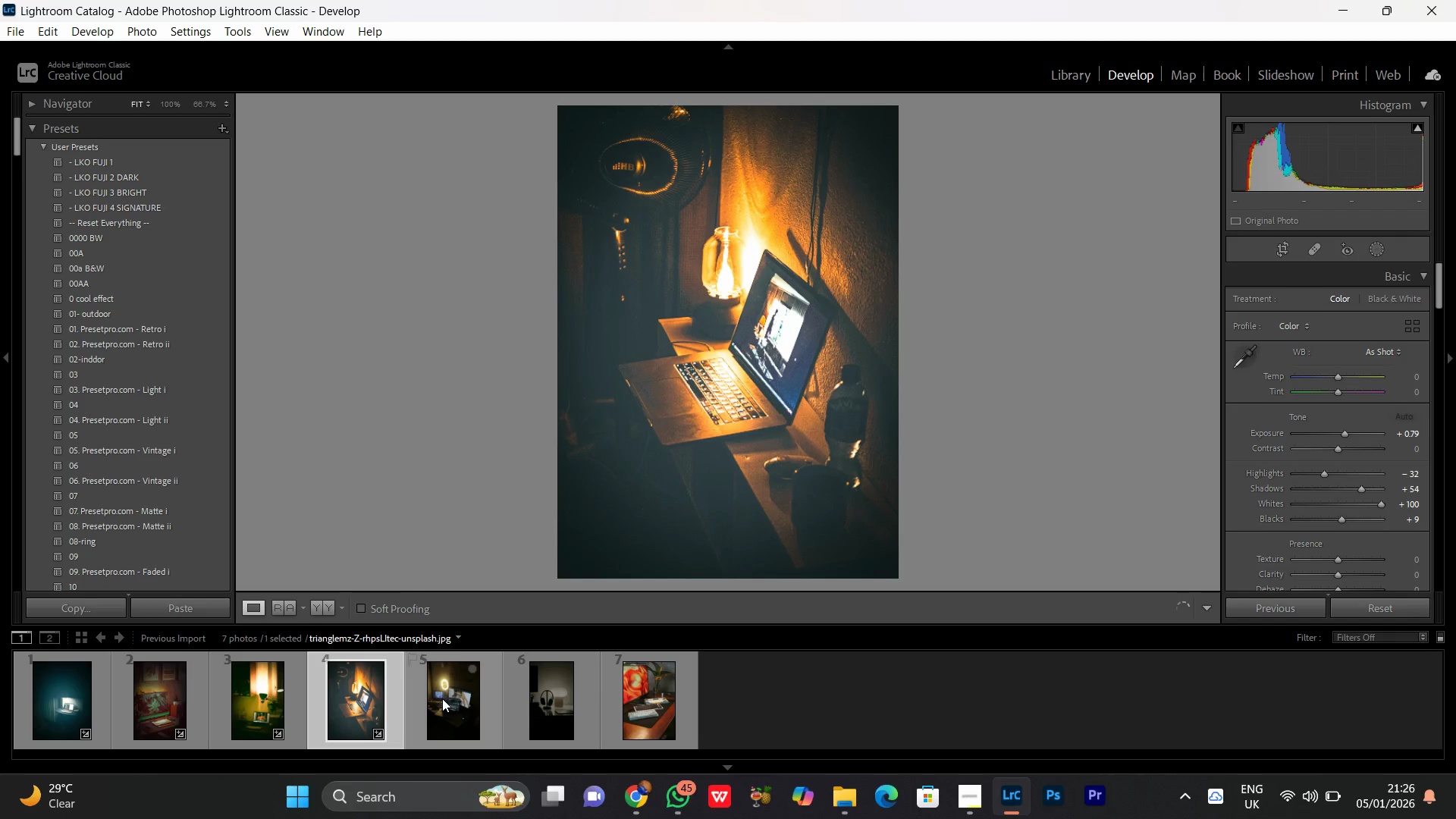 
left_click([442, 698])
 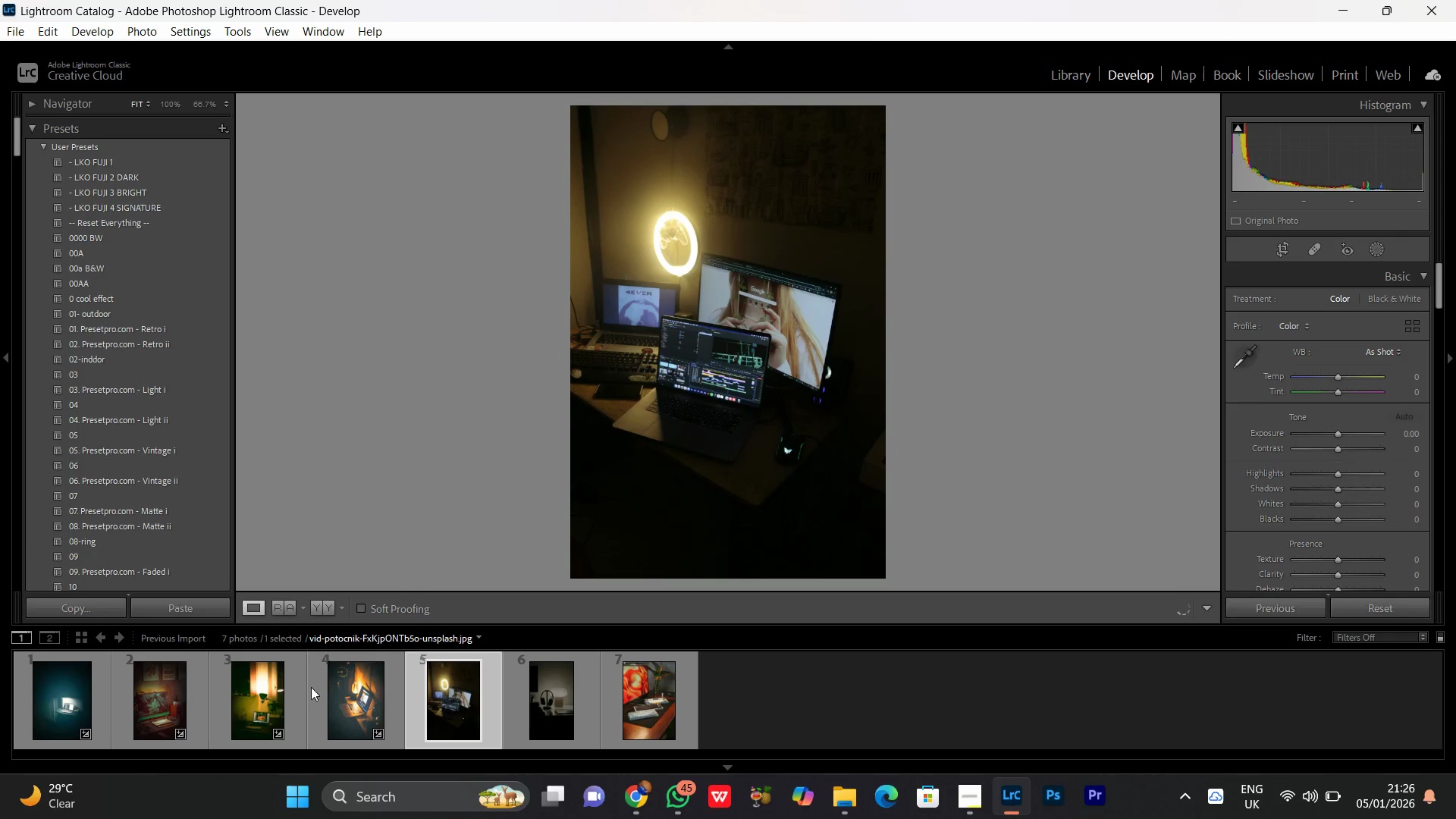 
left_click([347, 695])
 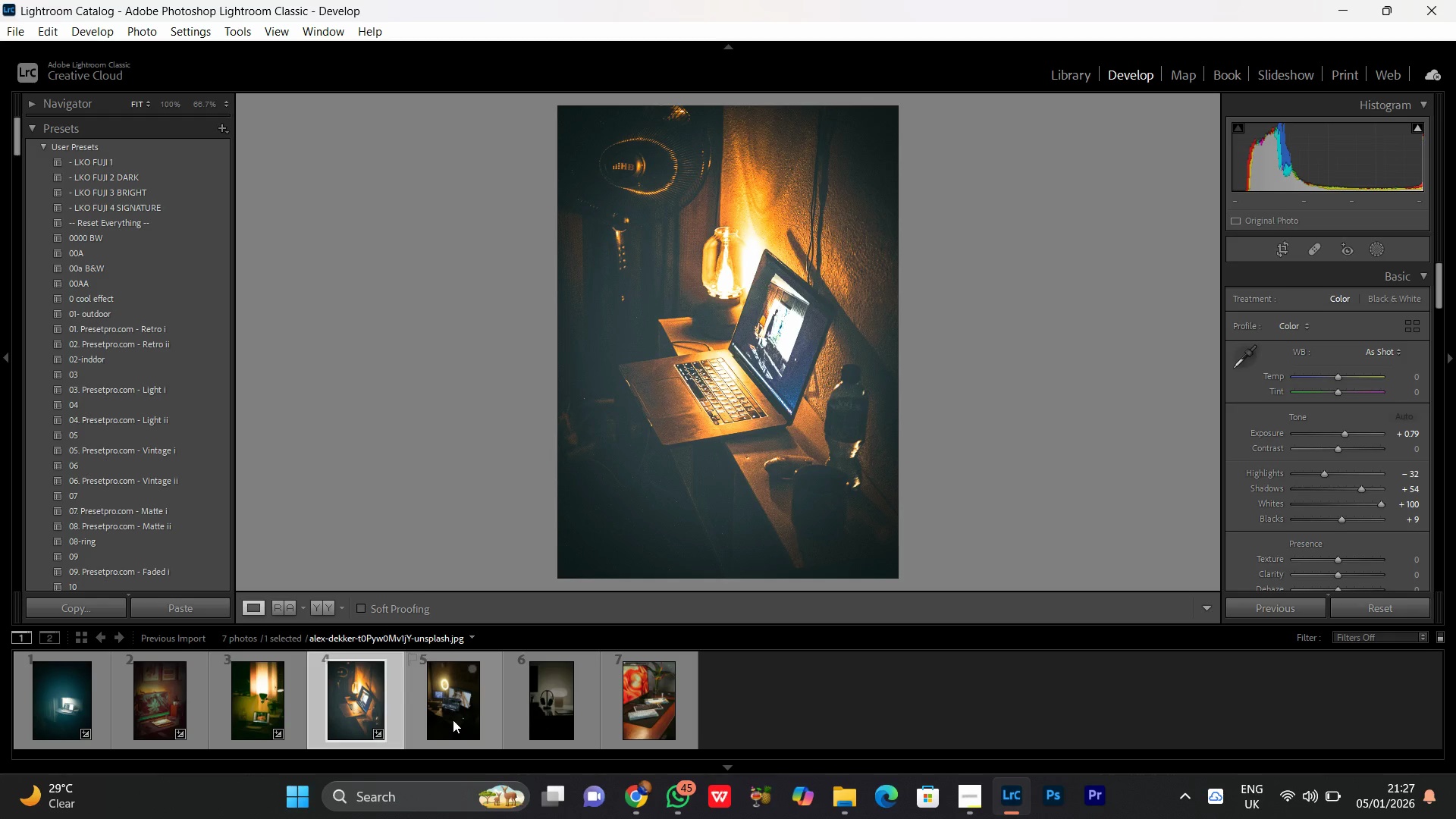 
hold_key(key=ControlLeft, duration=0.58)
left_click([457, 711])
 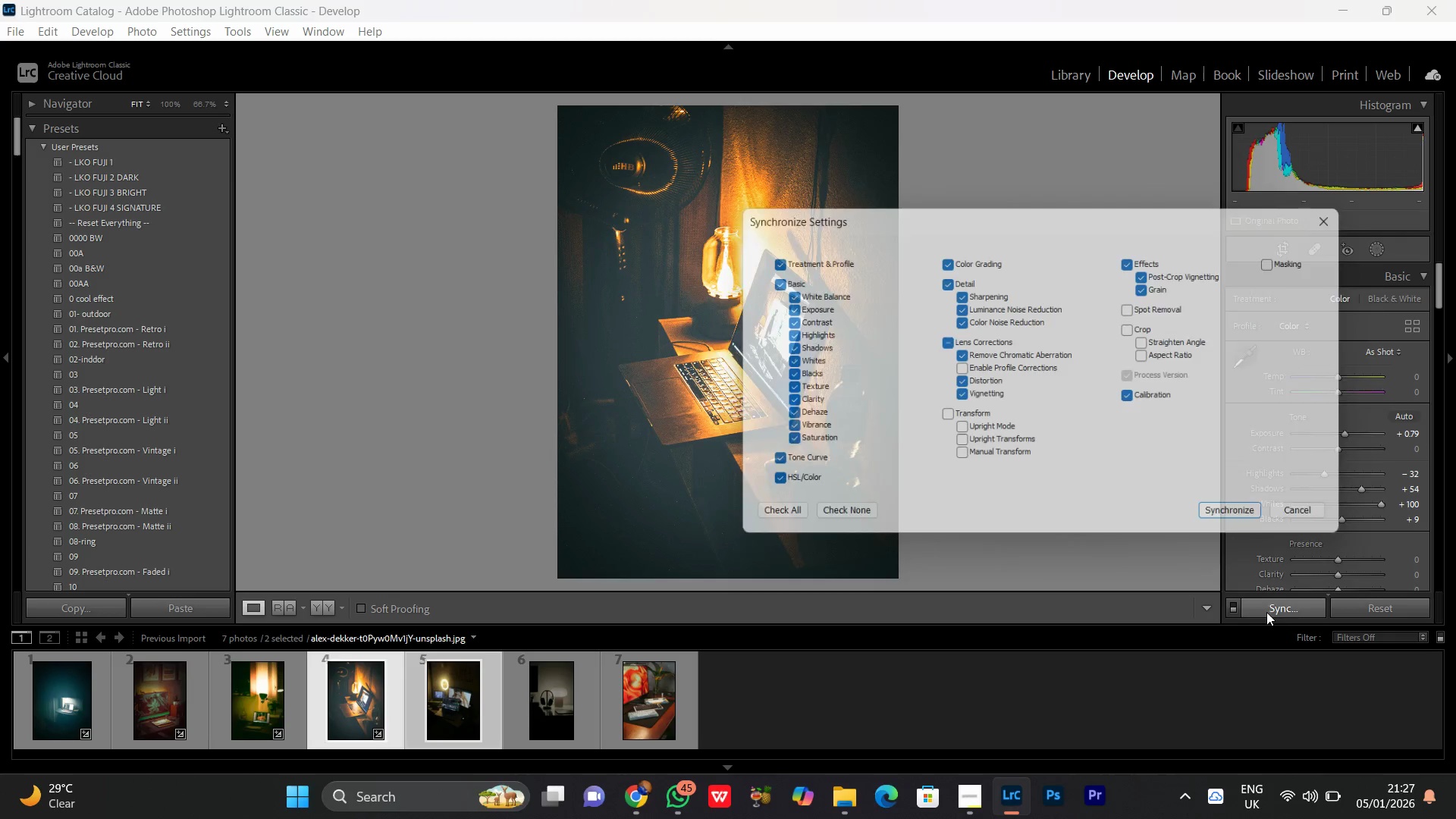 
key(Enter)
 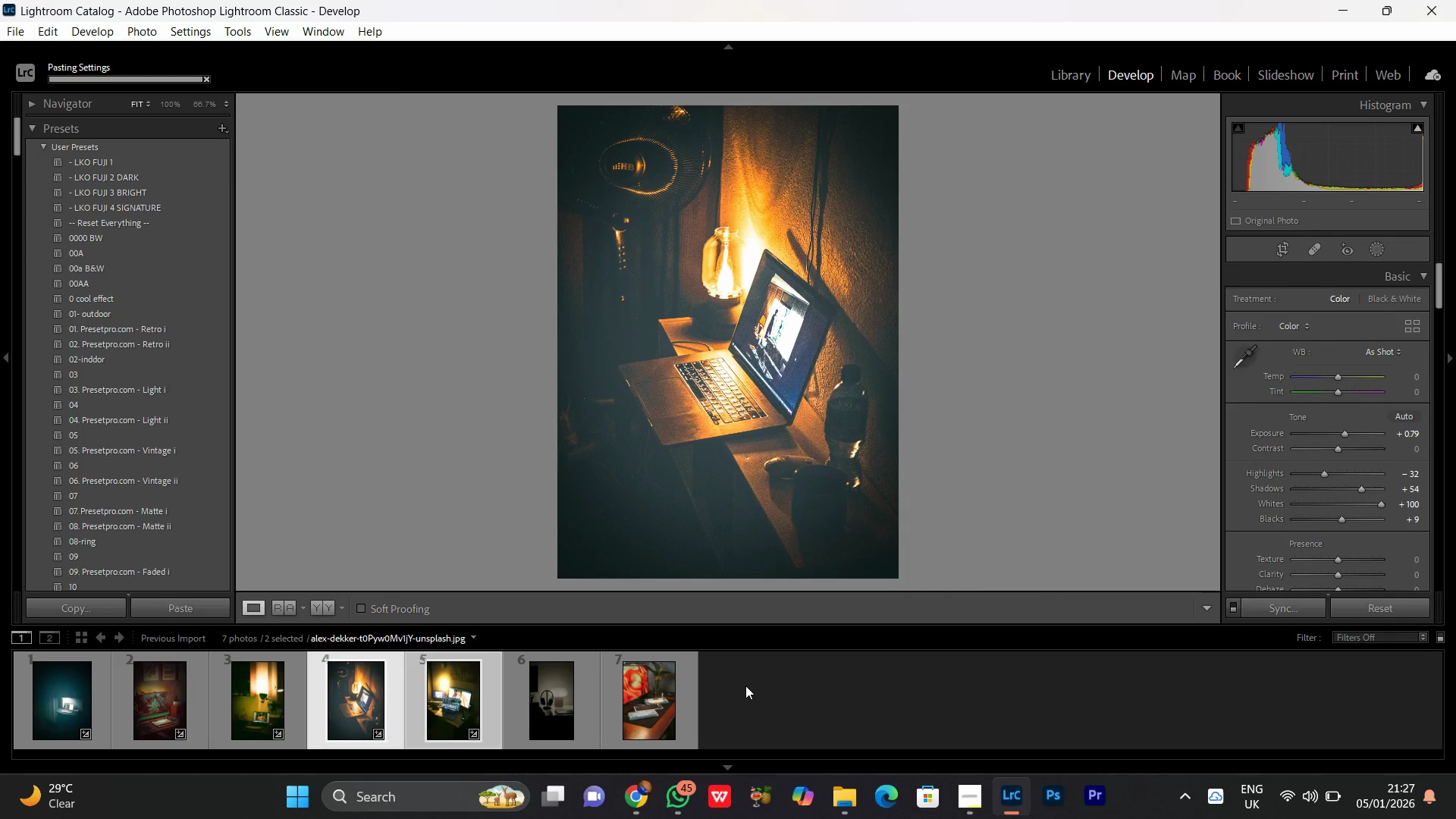 
left_click([745, 686])
 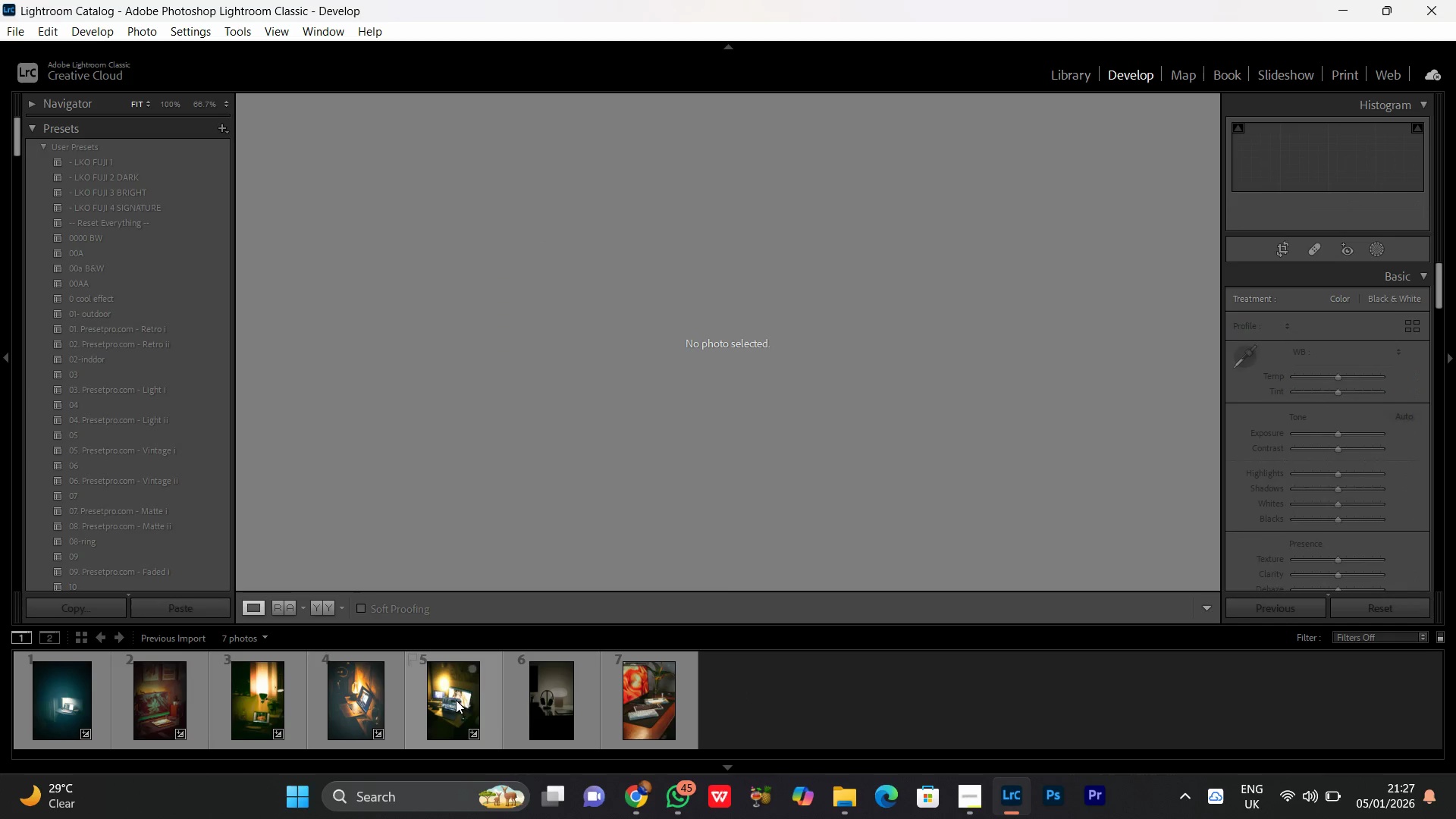 
left_click([441, 680])
 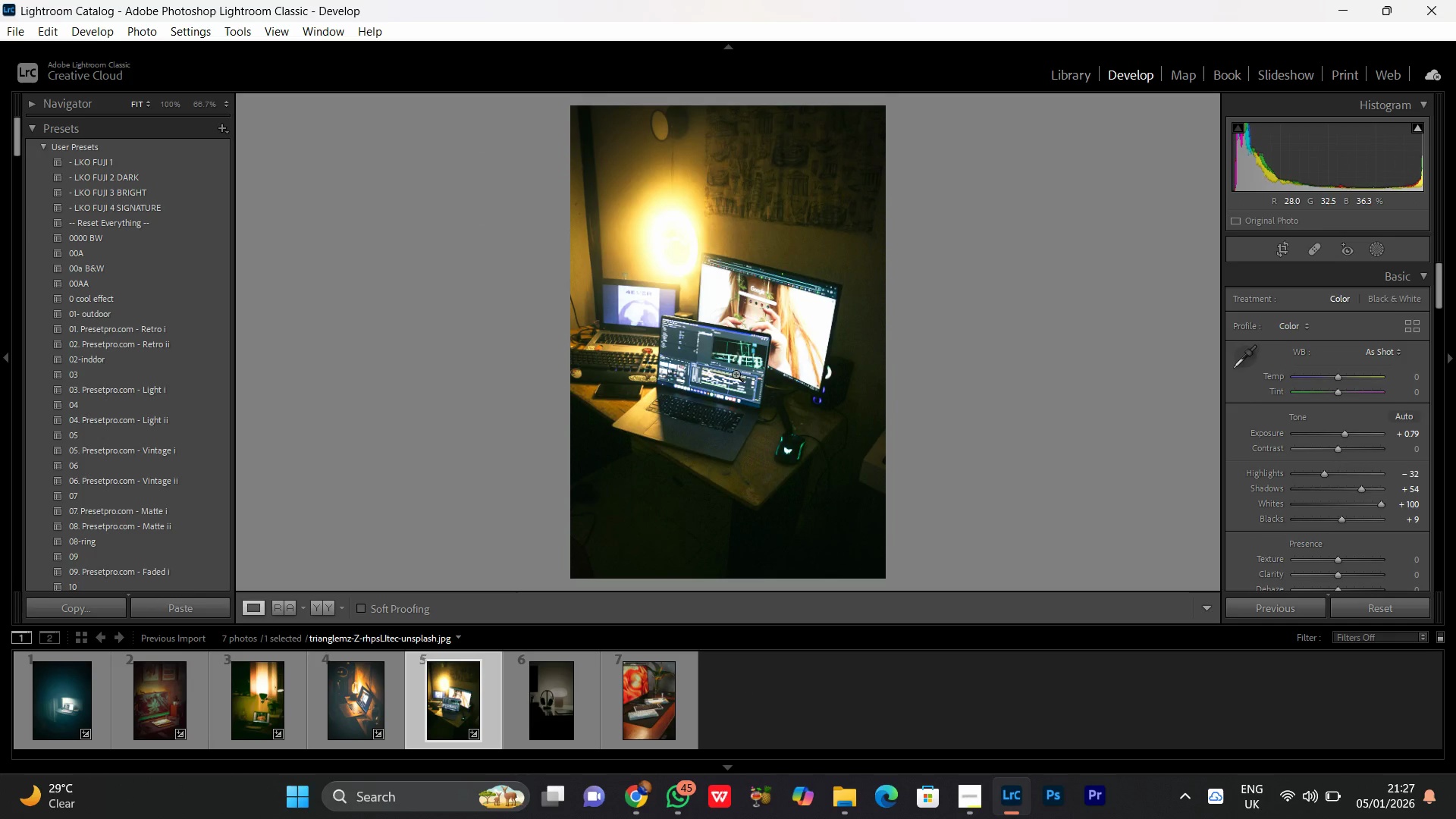 
double_click([736, 292])
 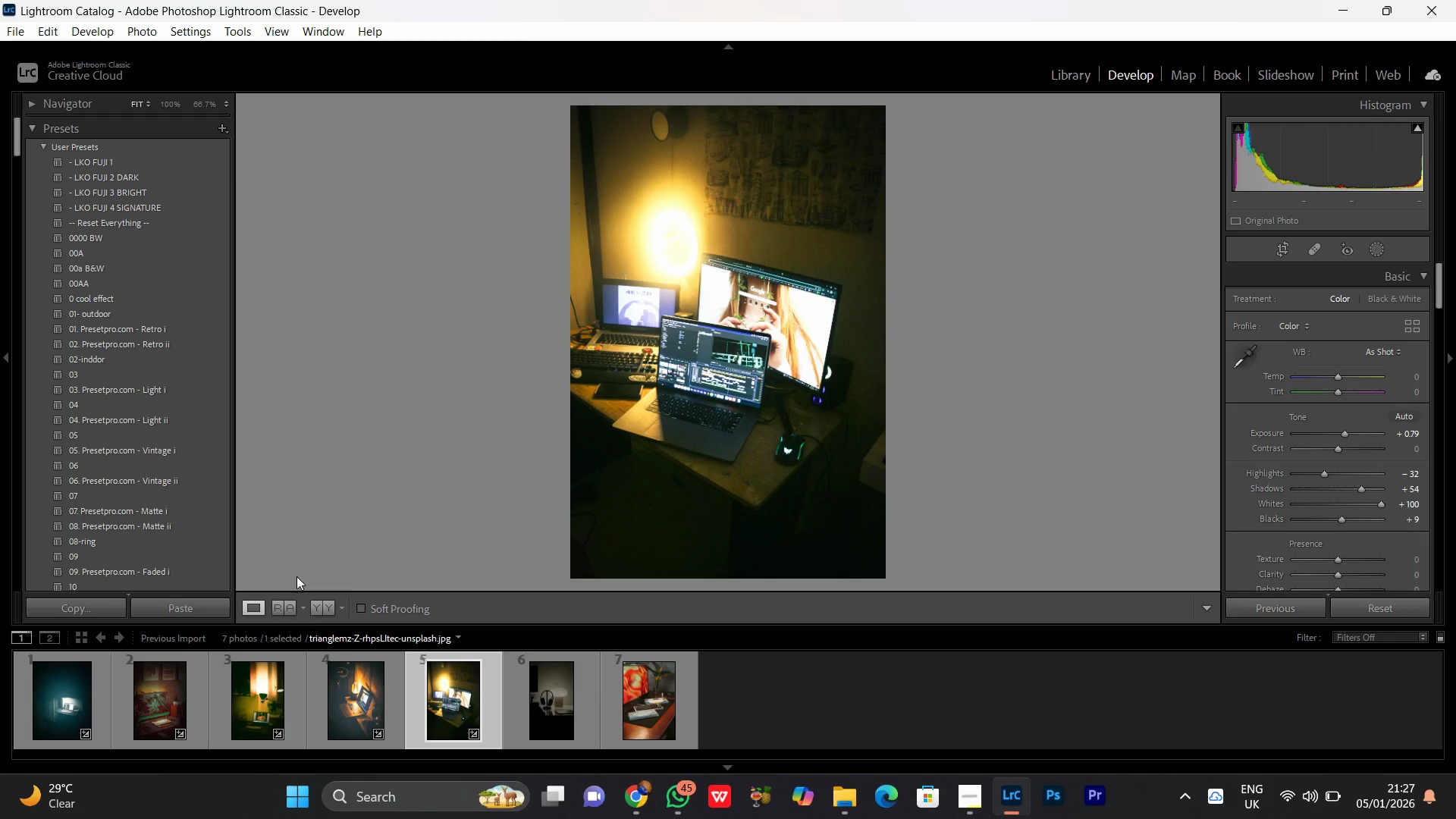 
left_click([317, 610])
 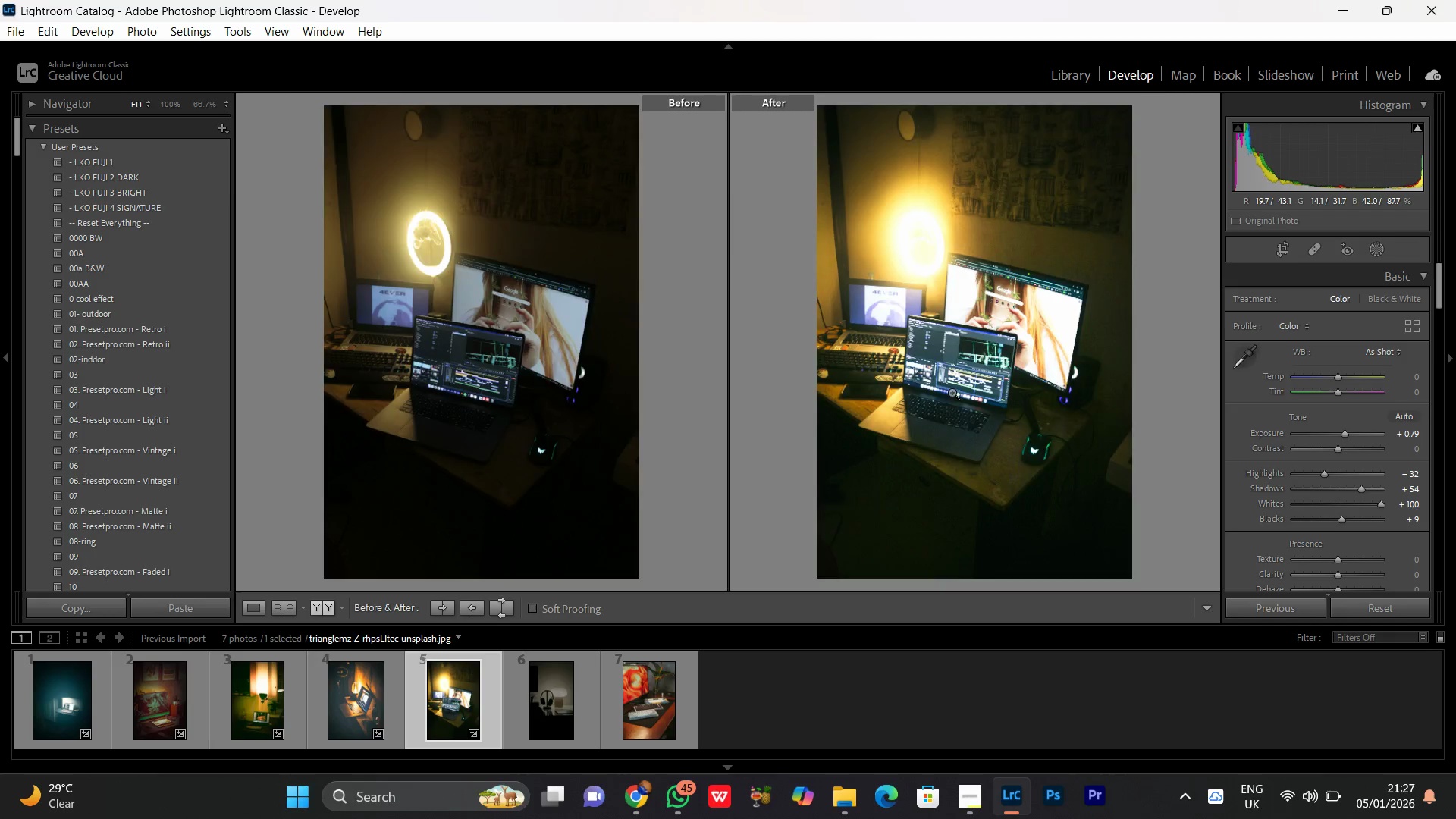 
double_click([952, 391])
 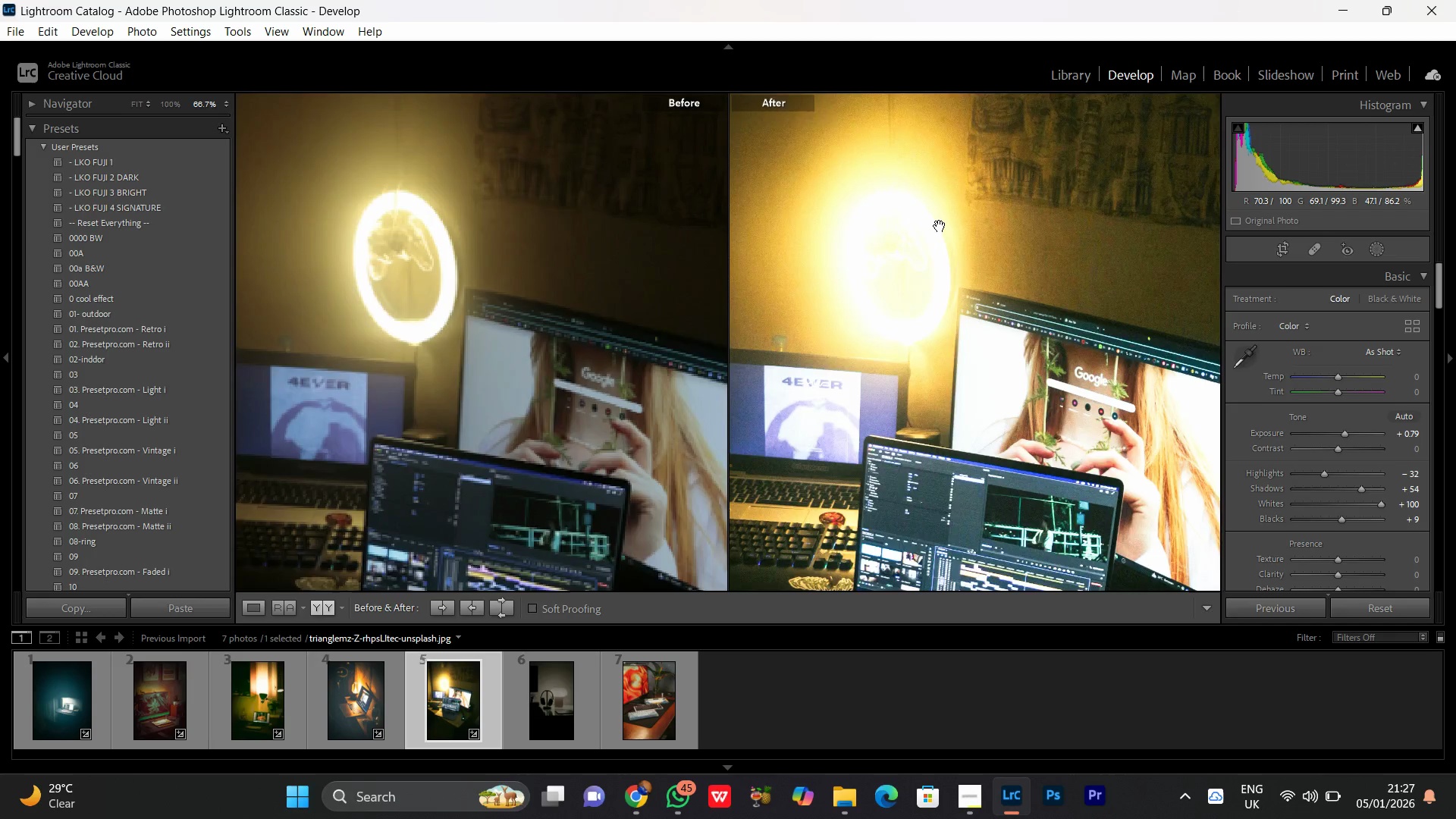 
double_click([940, 226])
 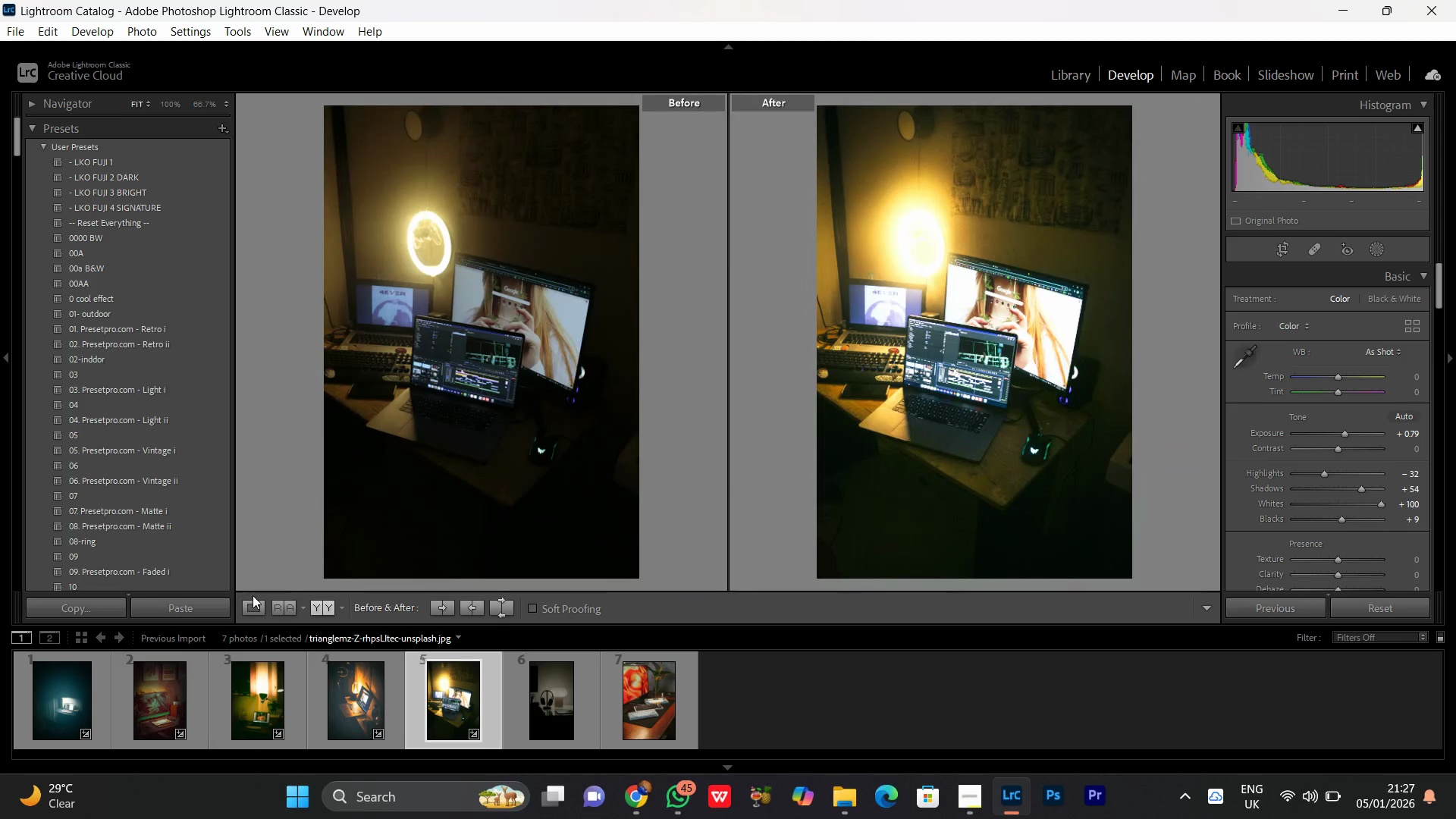 
left_click([251, 601])
 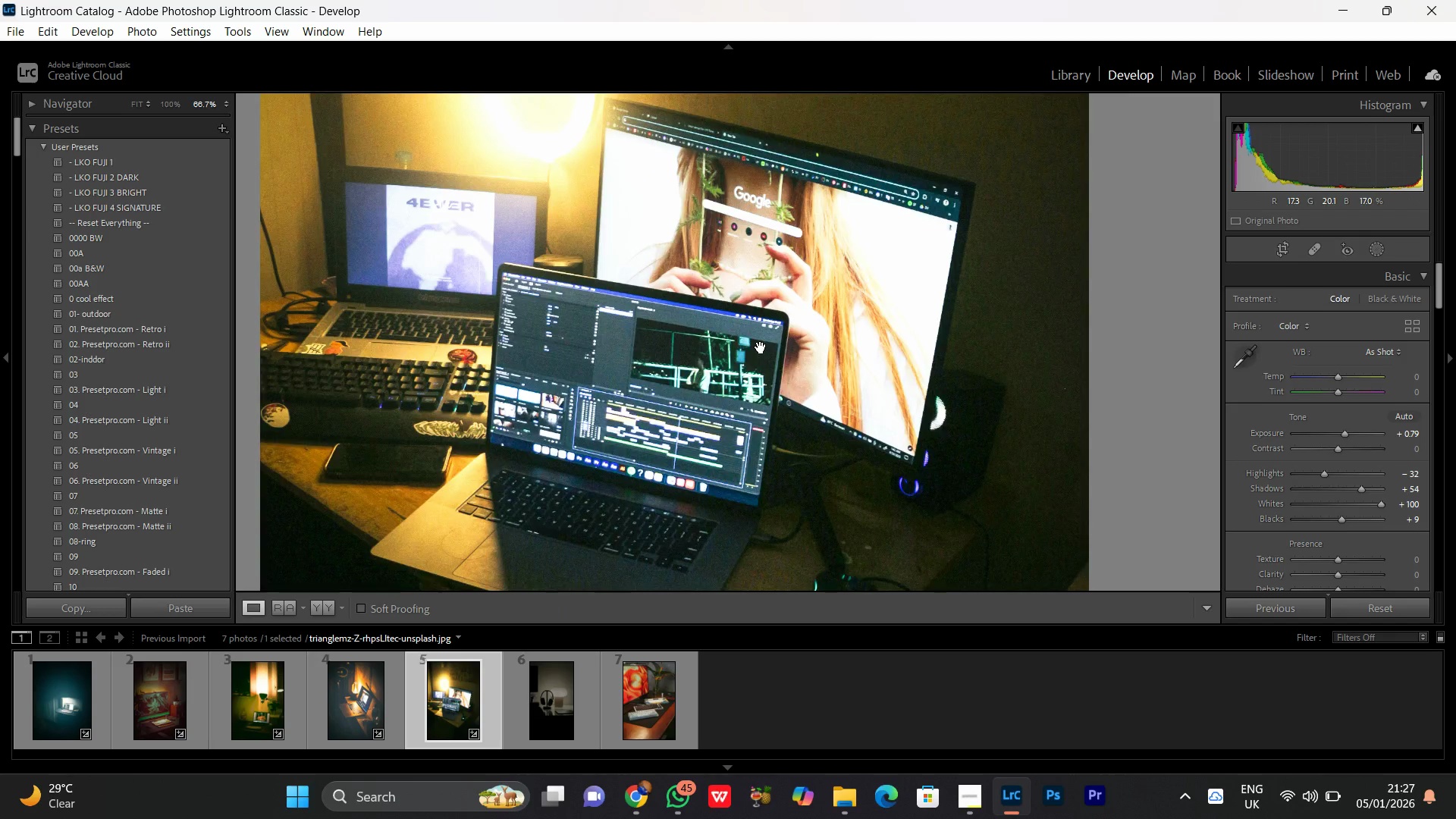 
double_click([761, 347])
 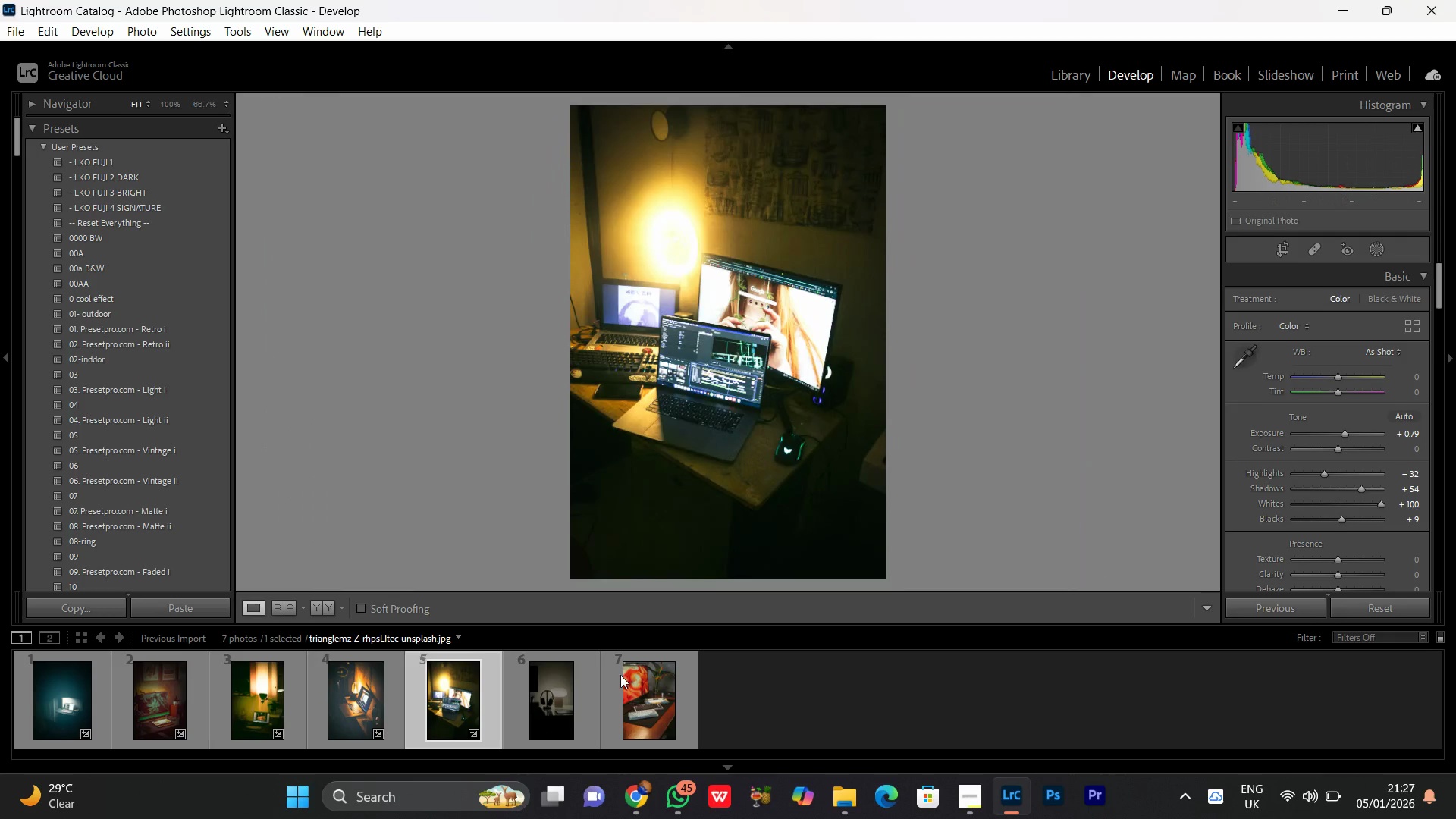 
left_click([536, 694])
 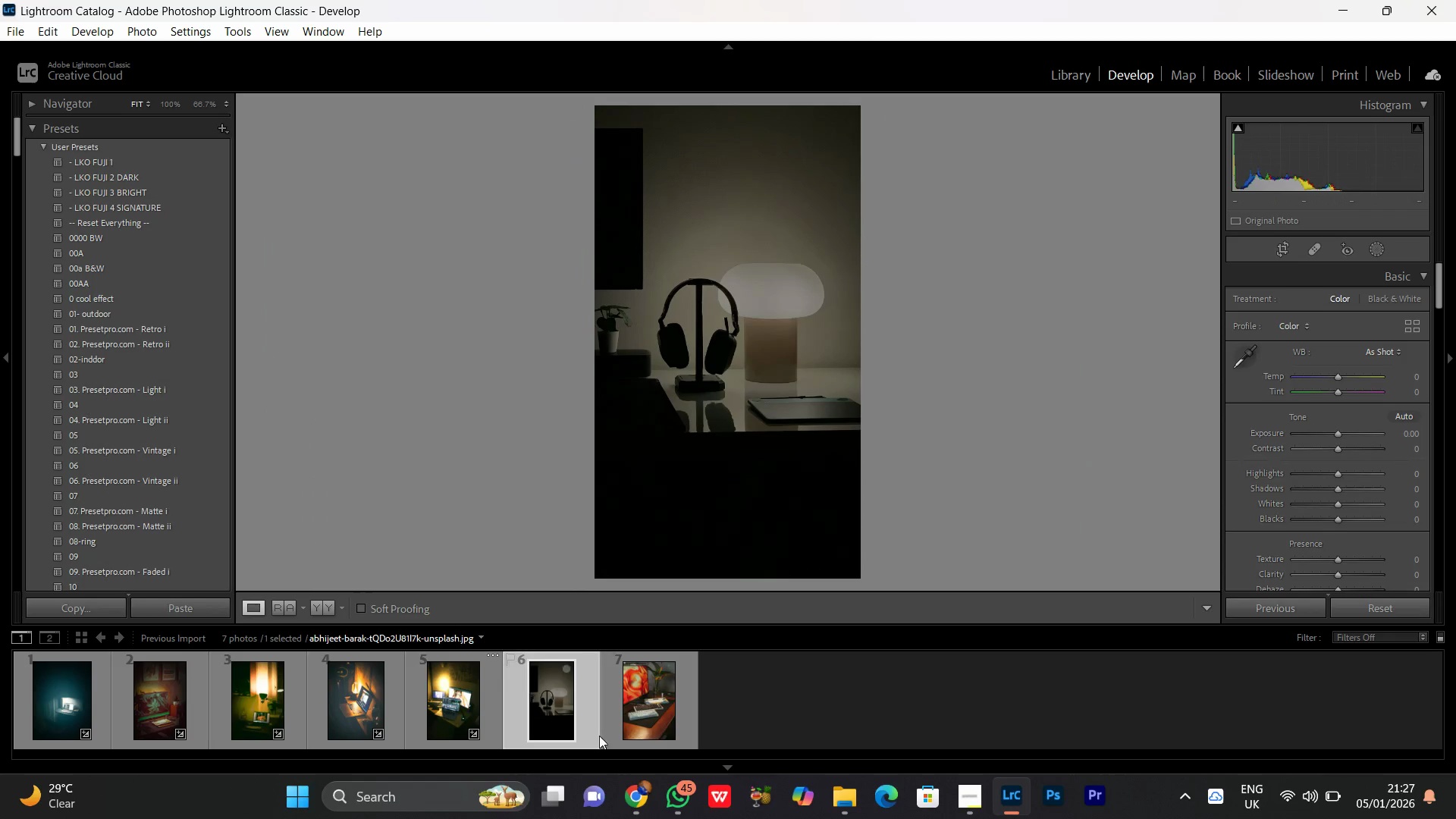 
left_click([683, 708])
 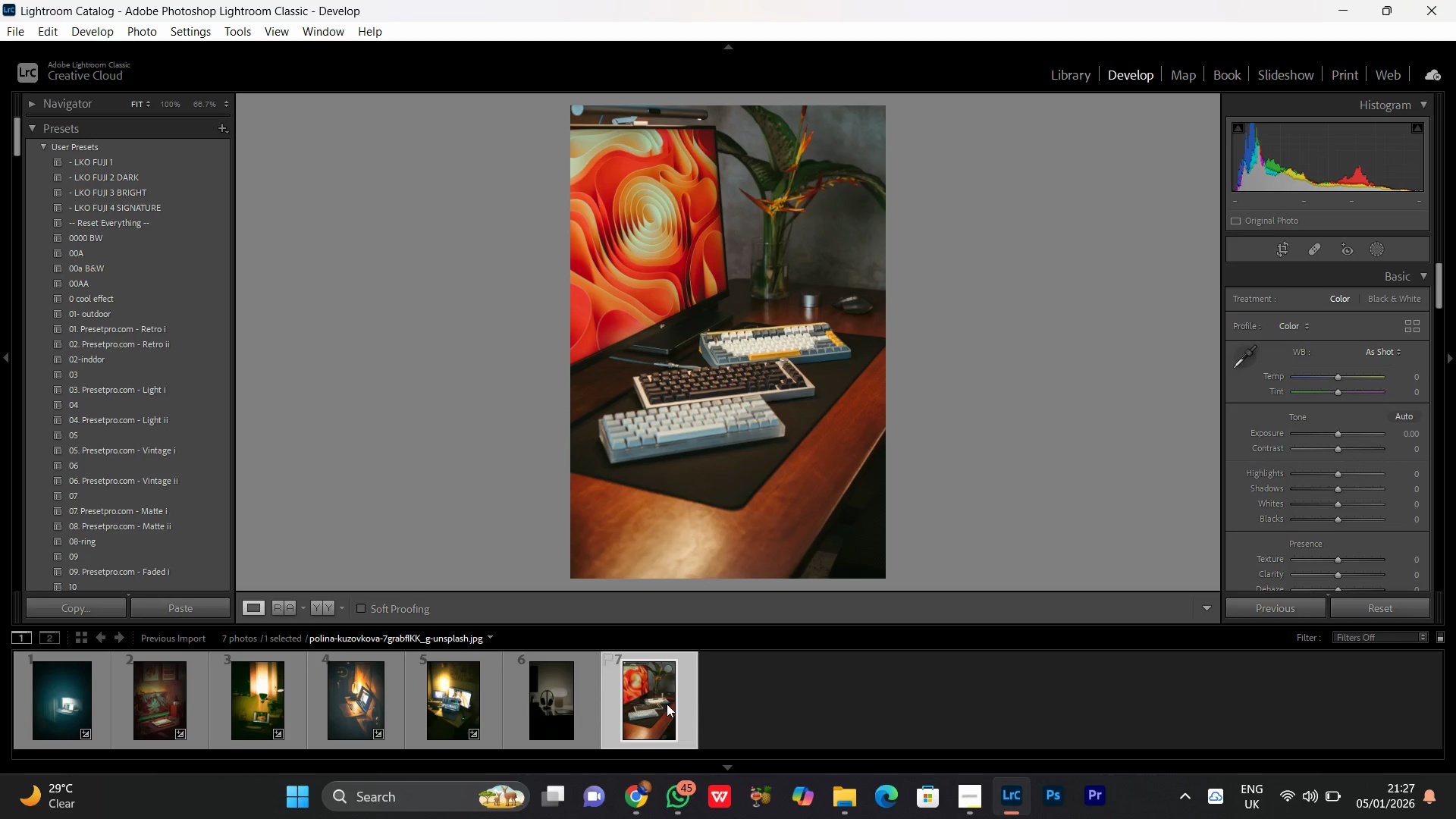 
left_click([535, 704])
 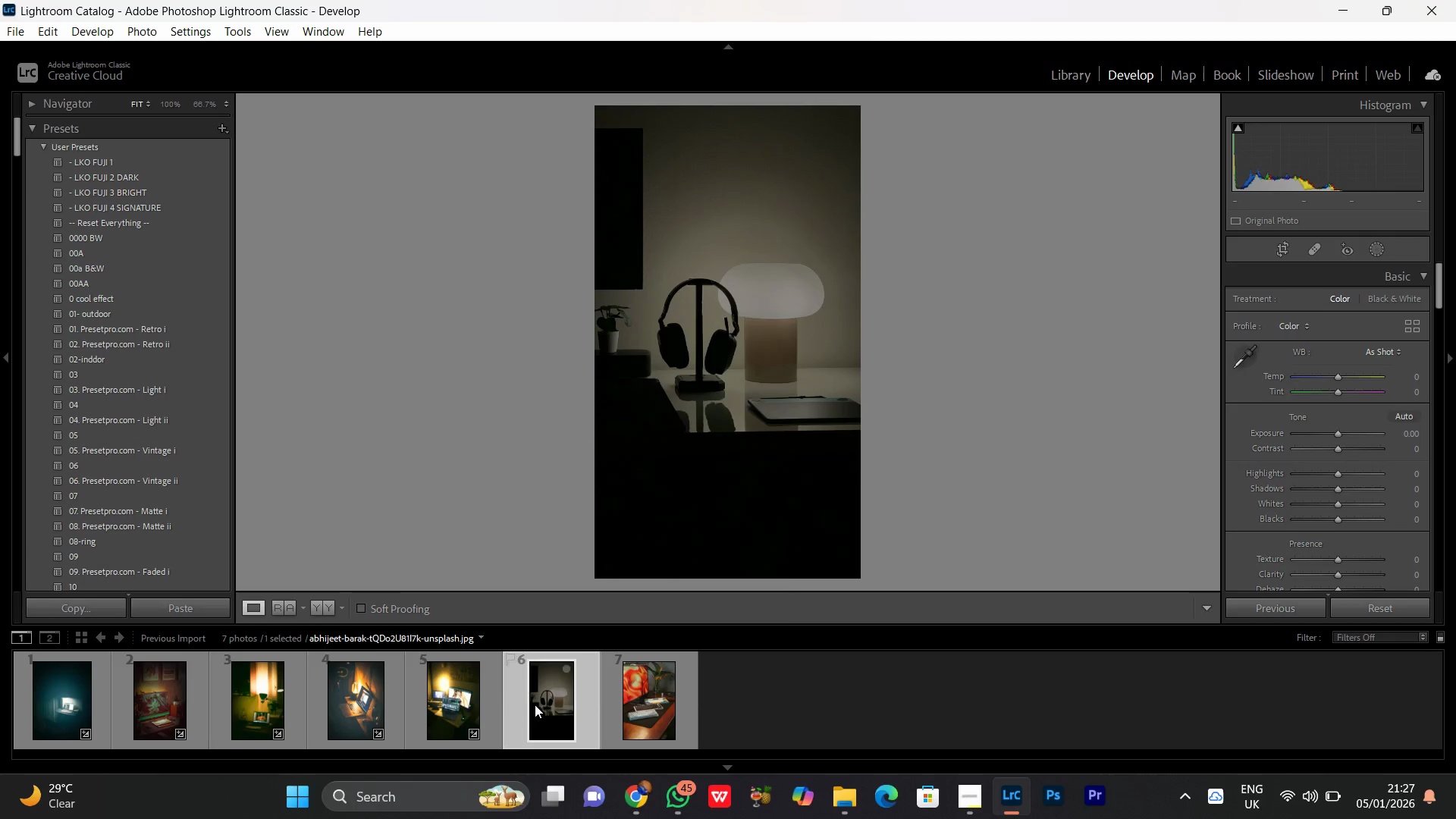 
right_click([535, 704])
 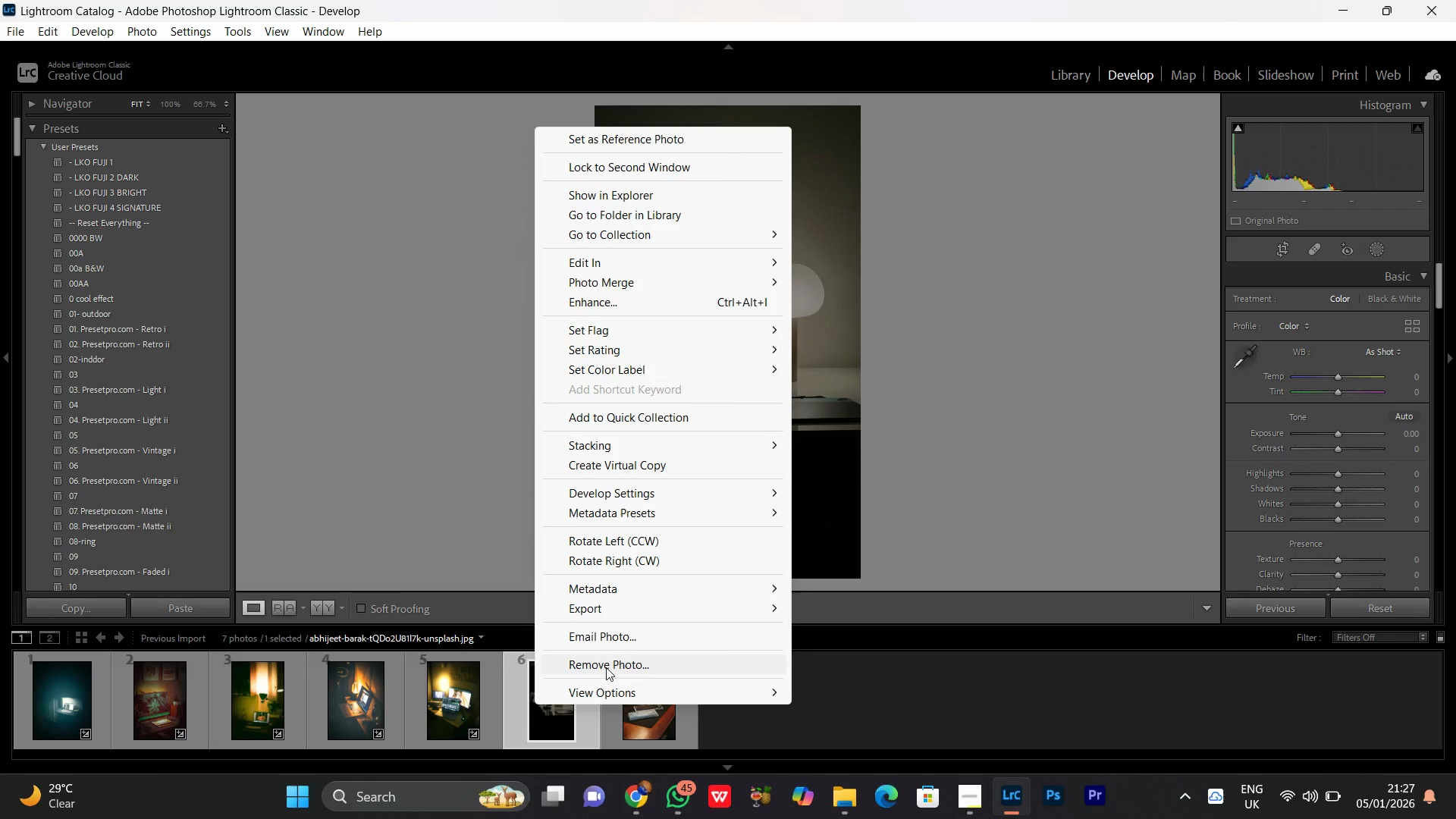 
left_click([607, 667])
 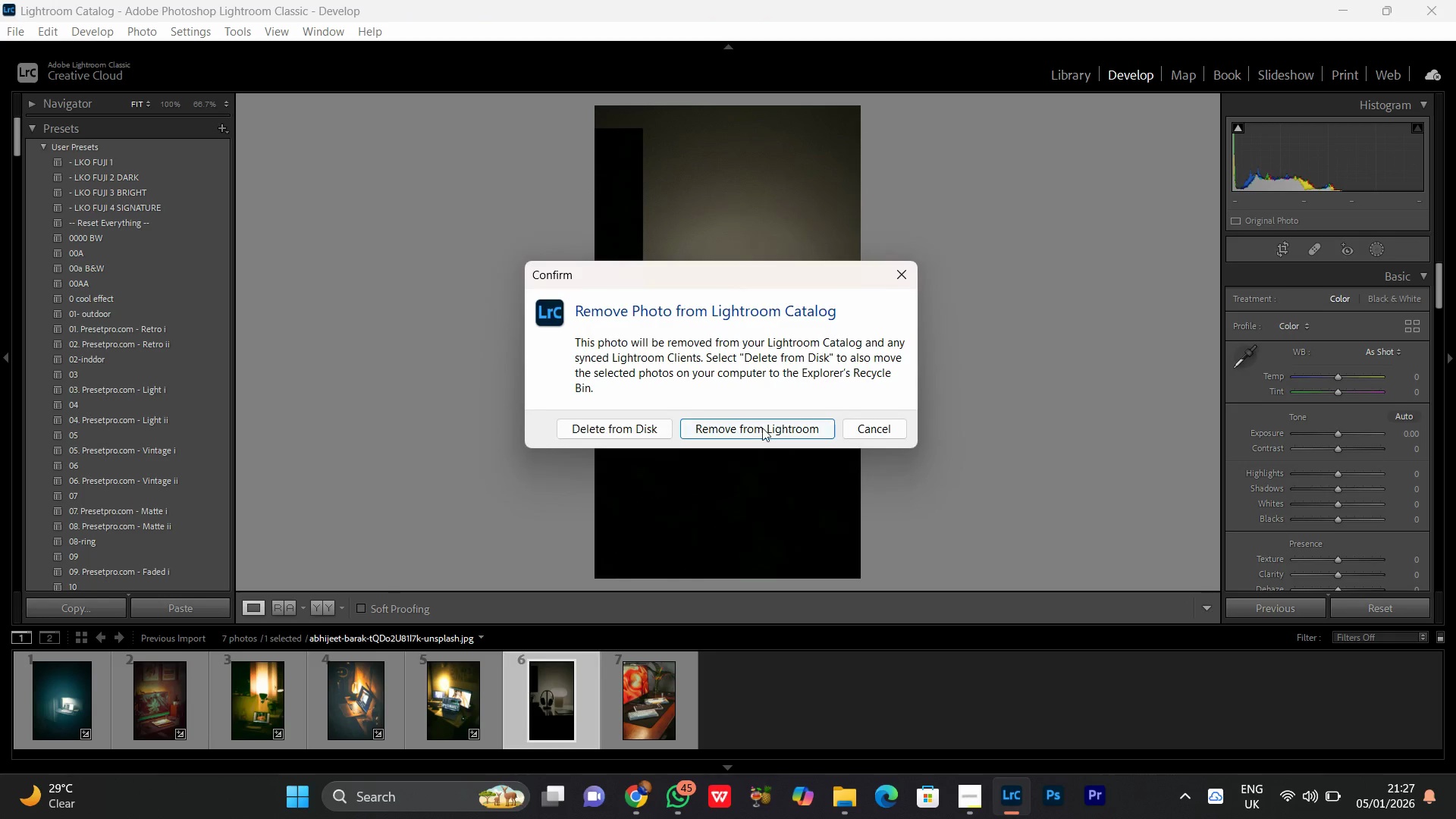 
left_click([763, 427])
 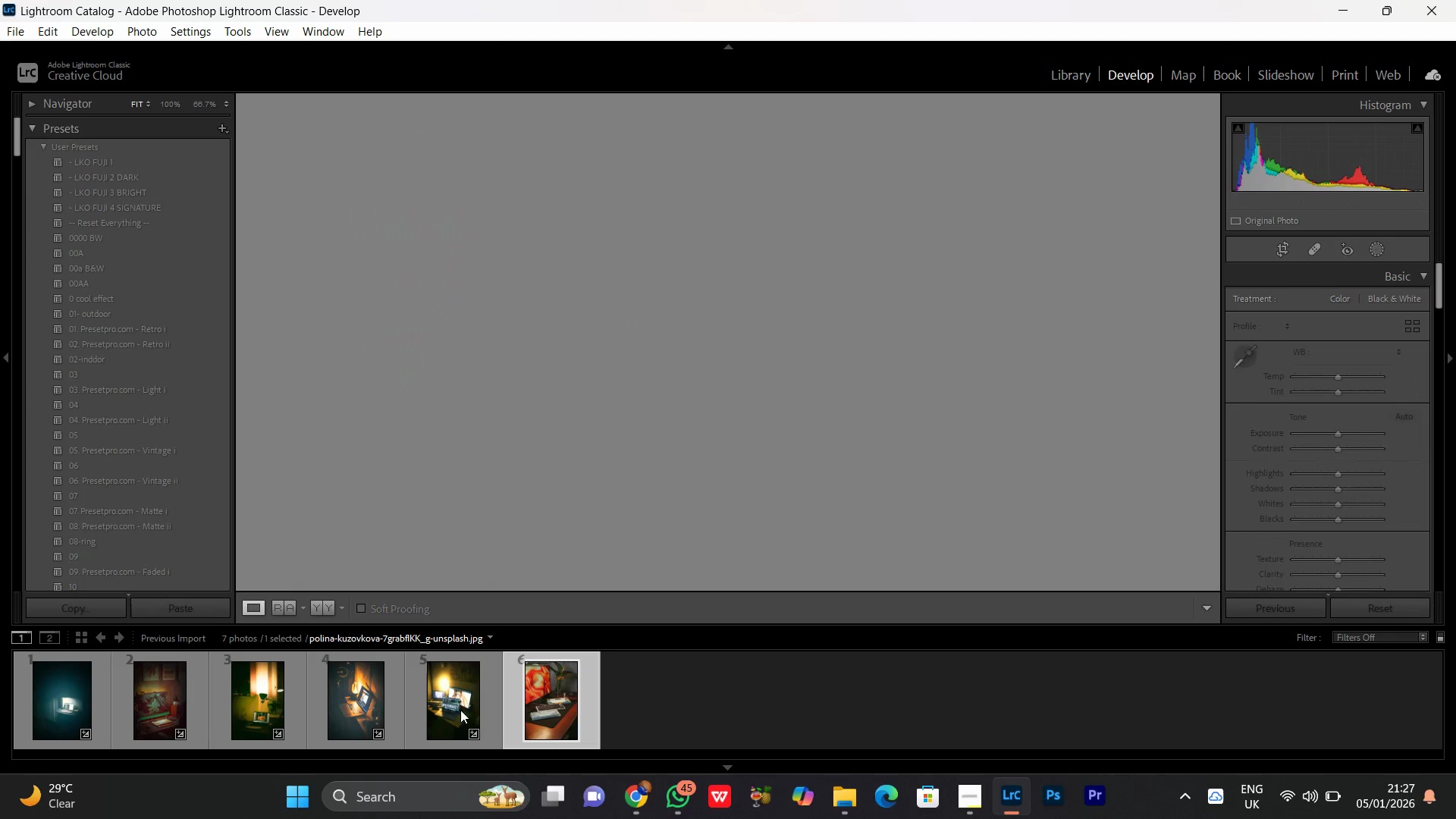 
left_click([456, 697])
 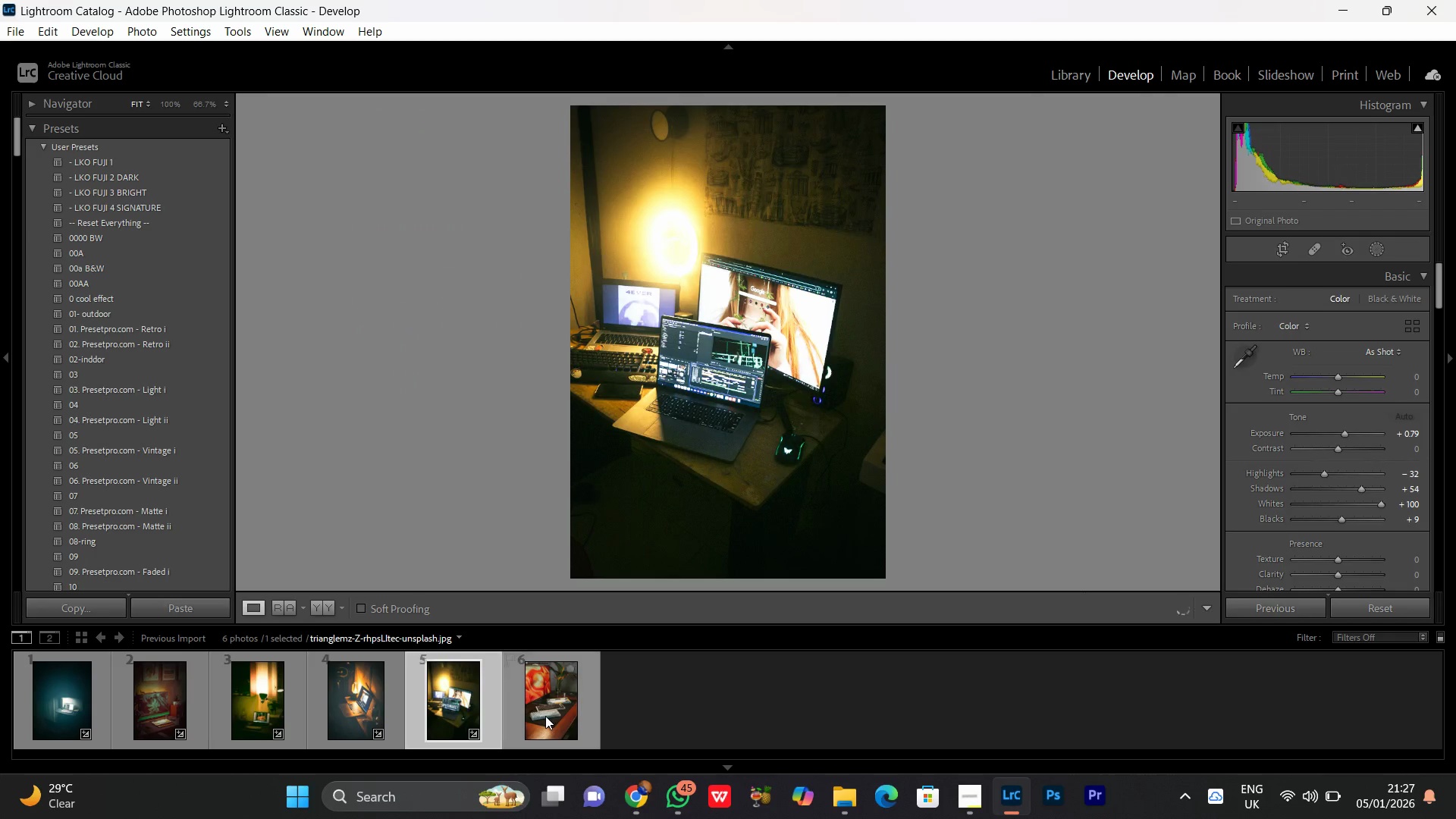 
hold_key(key=ControlLeft, duration=0.41)
left_click([553, 698])
 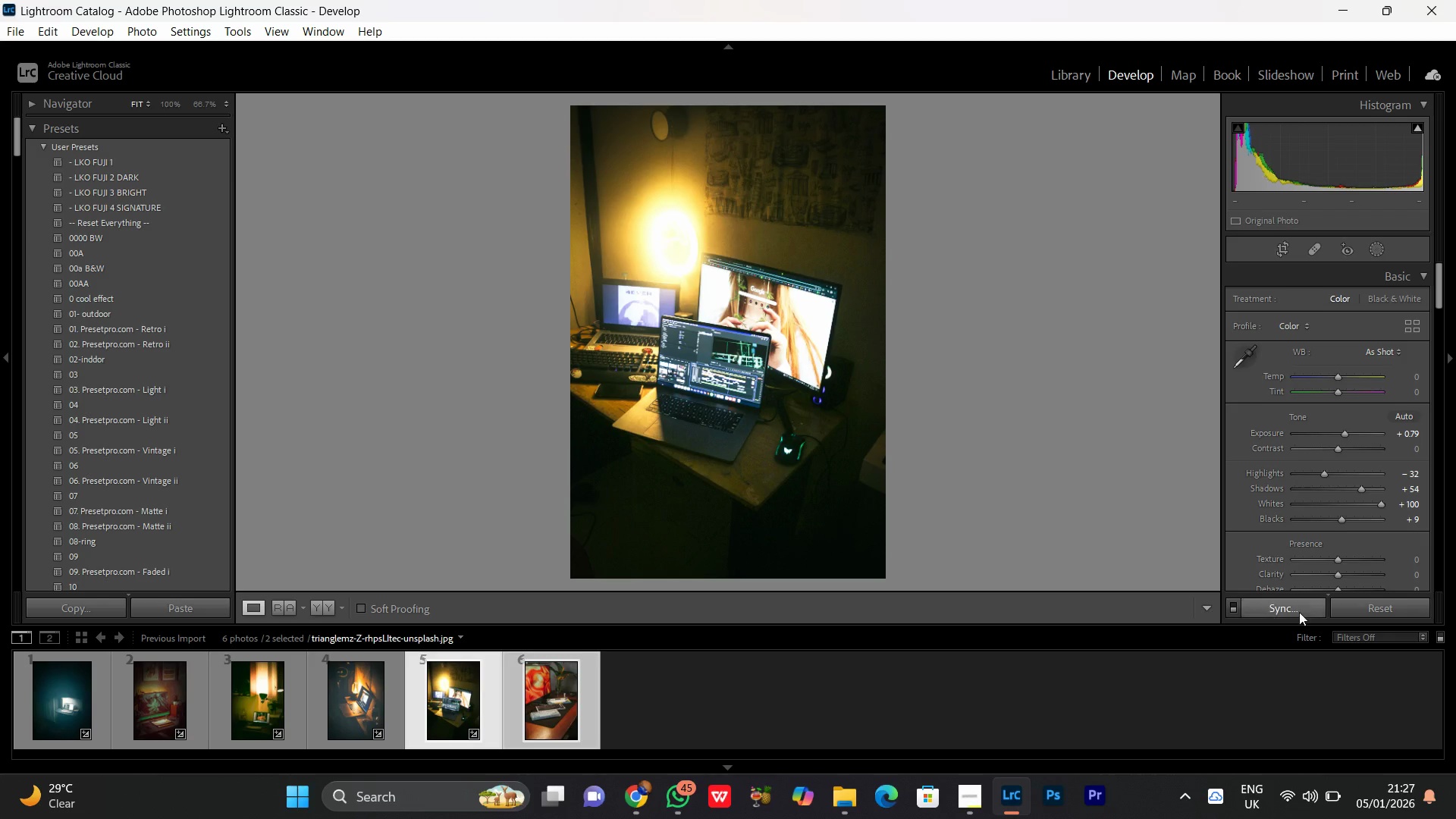 
left_click([1288, 603])
 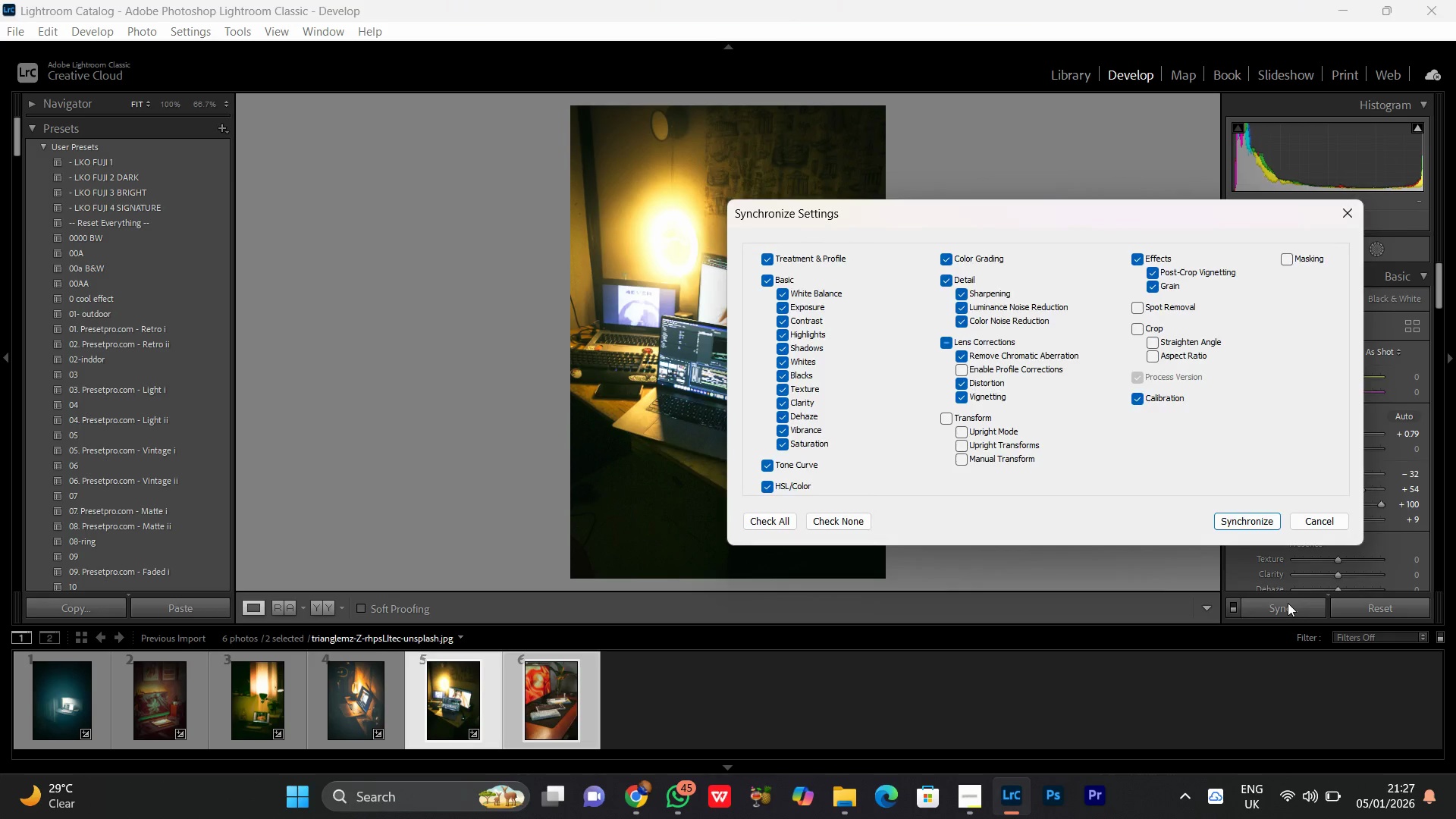 
key(Enter)
 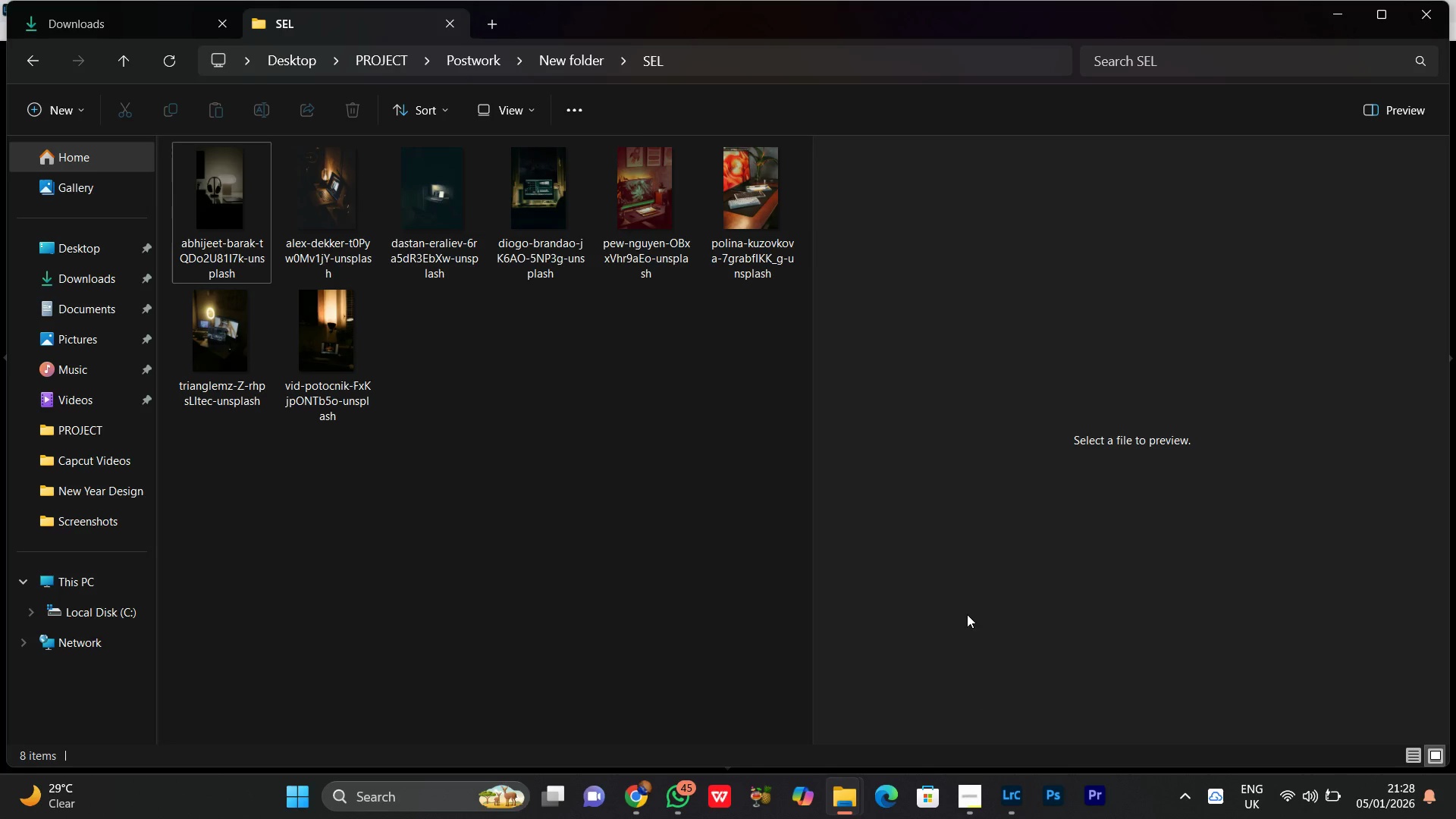 
wait(56.12)
 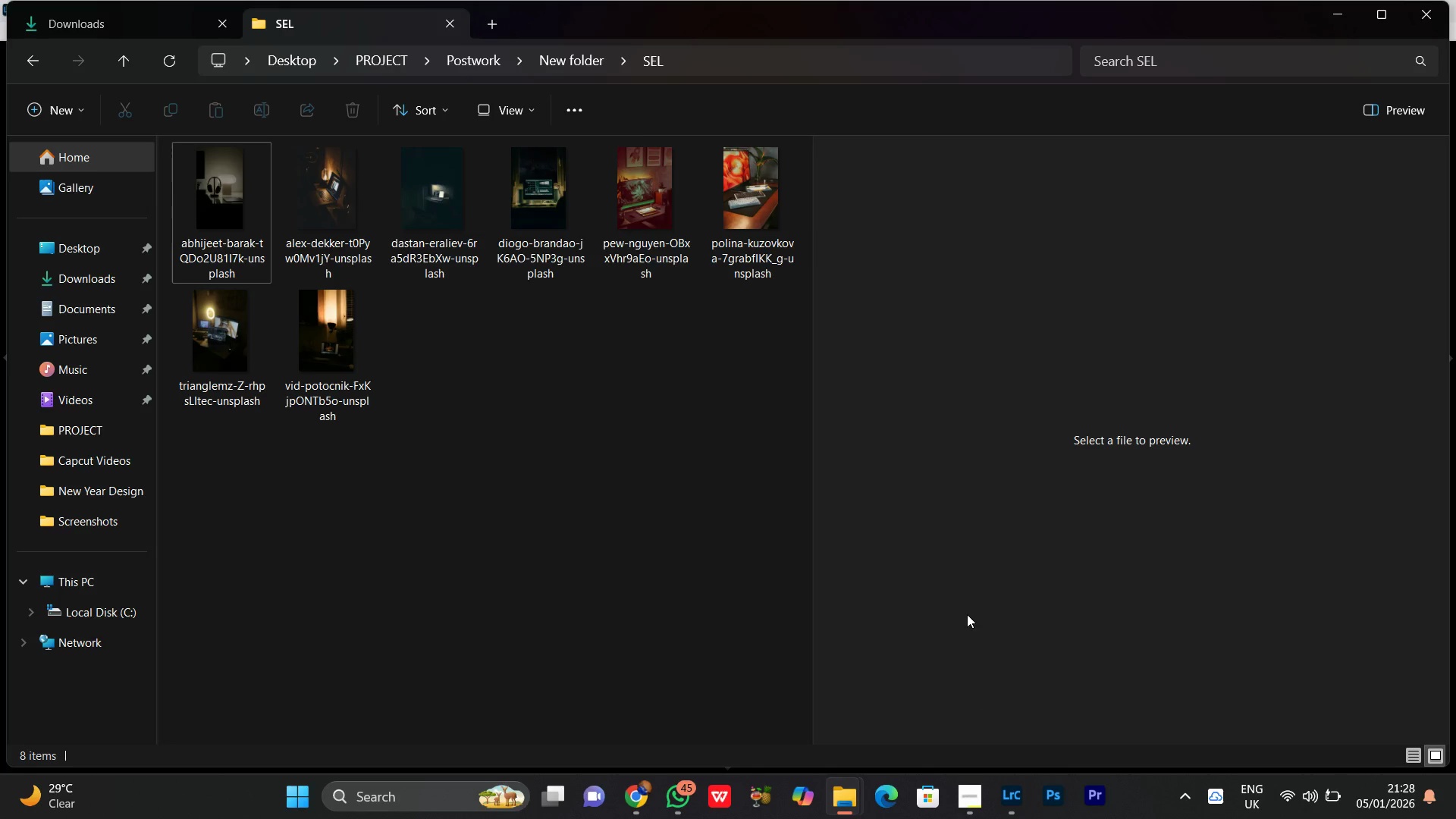 
right_click([603, 400])
 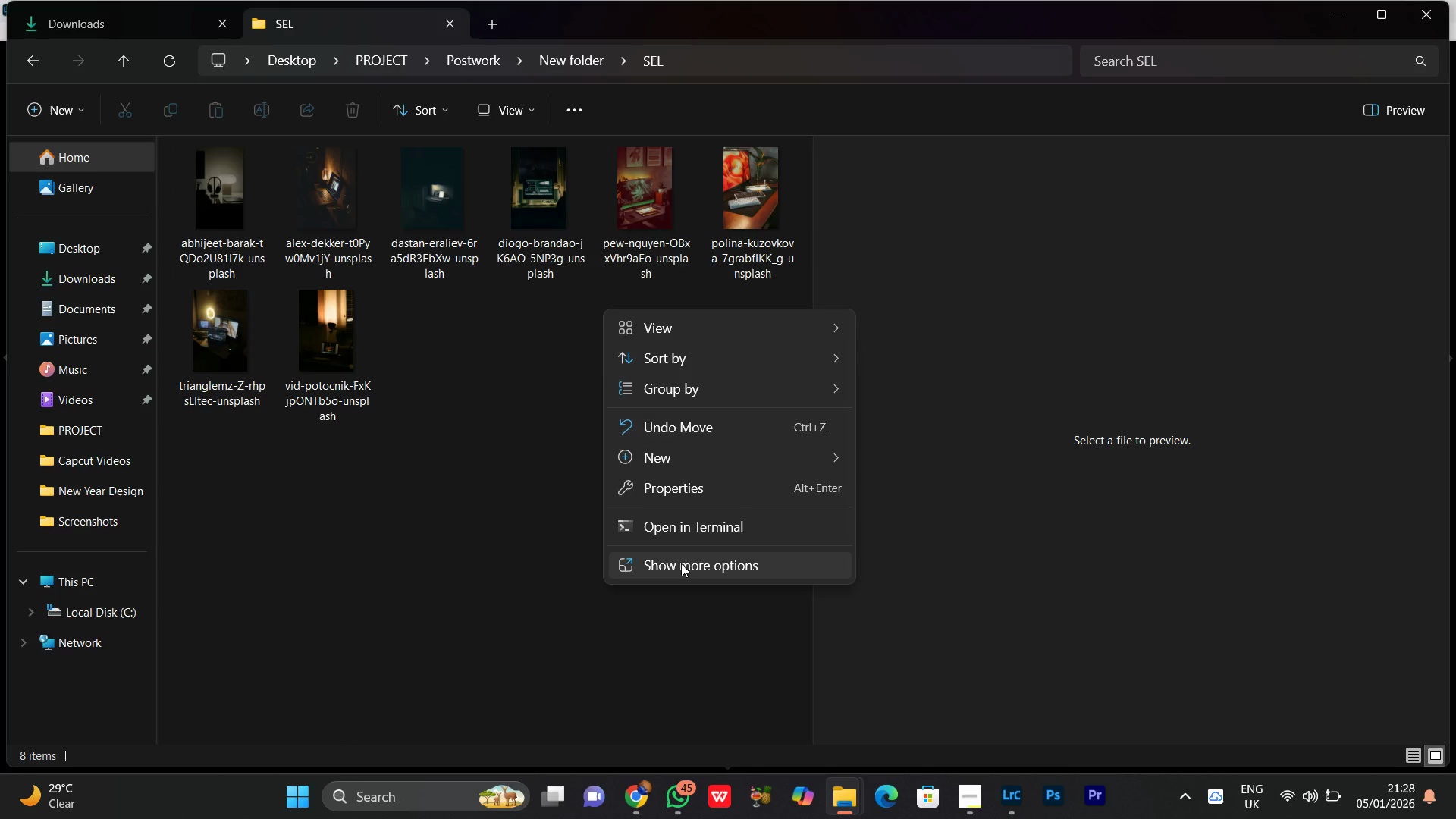 
left_click([677, 565])
 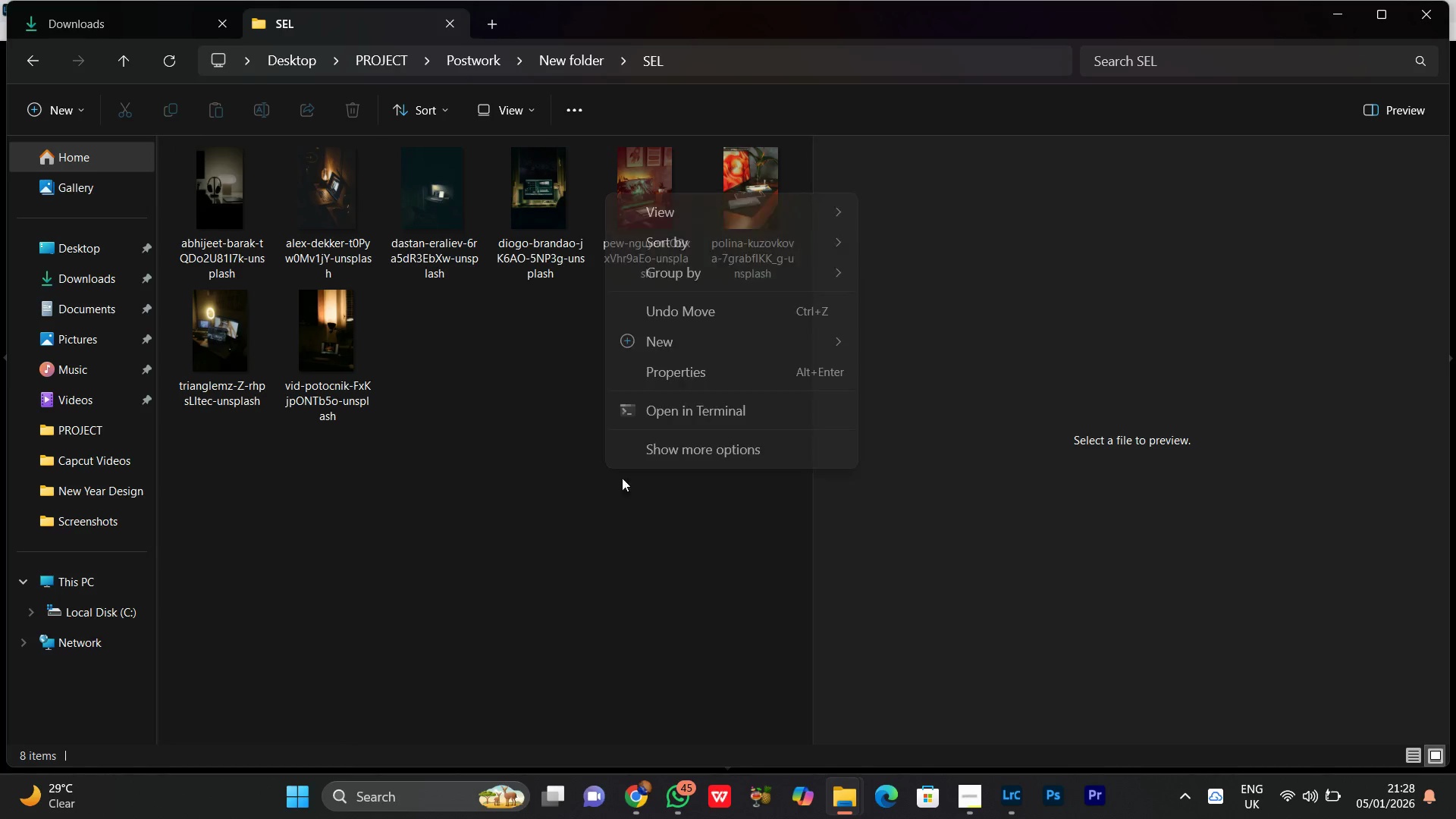 
left_click([676, 447])
 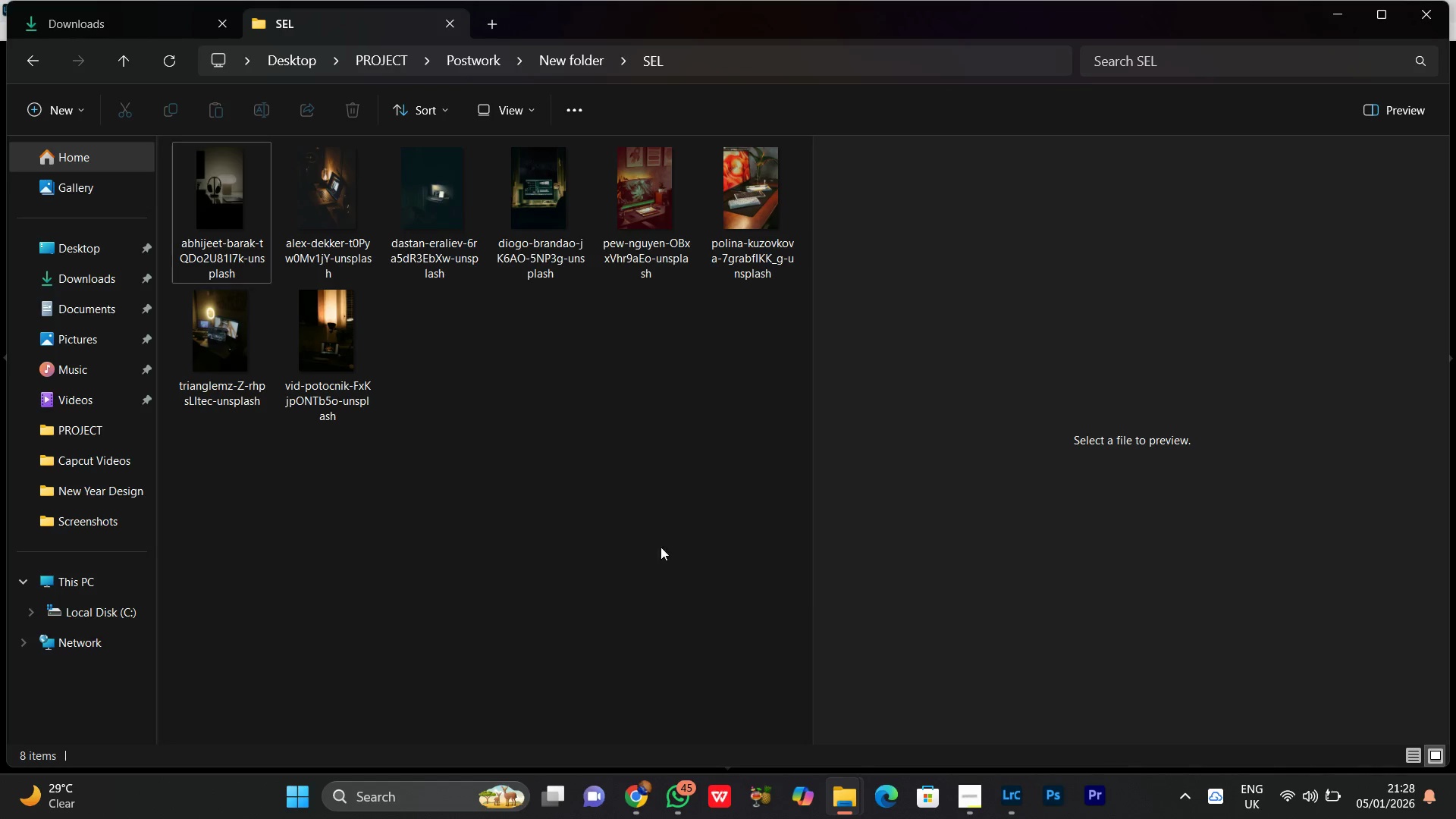 
left_click([657, 477])
 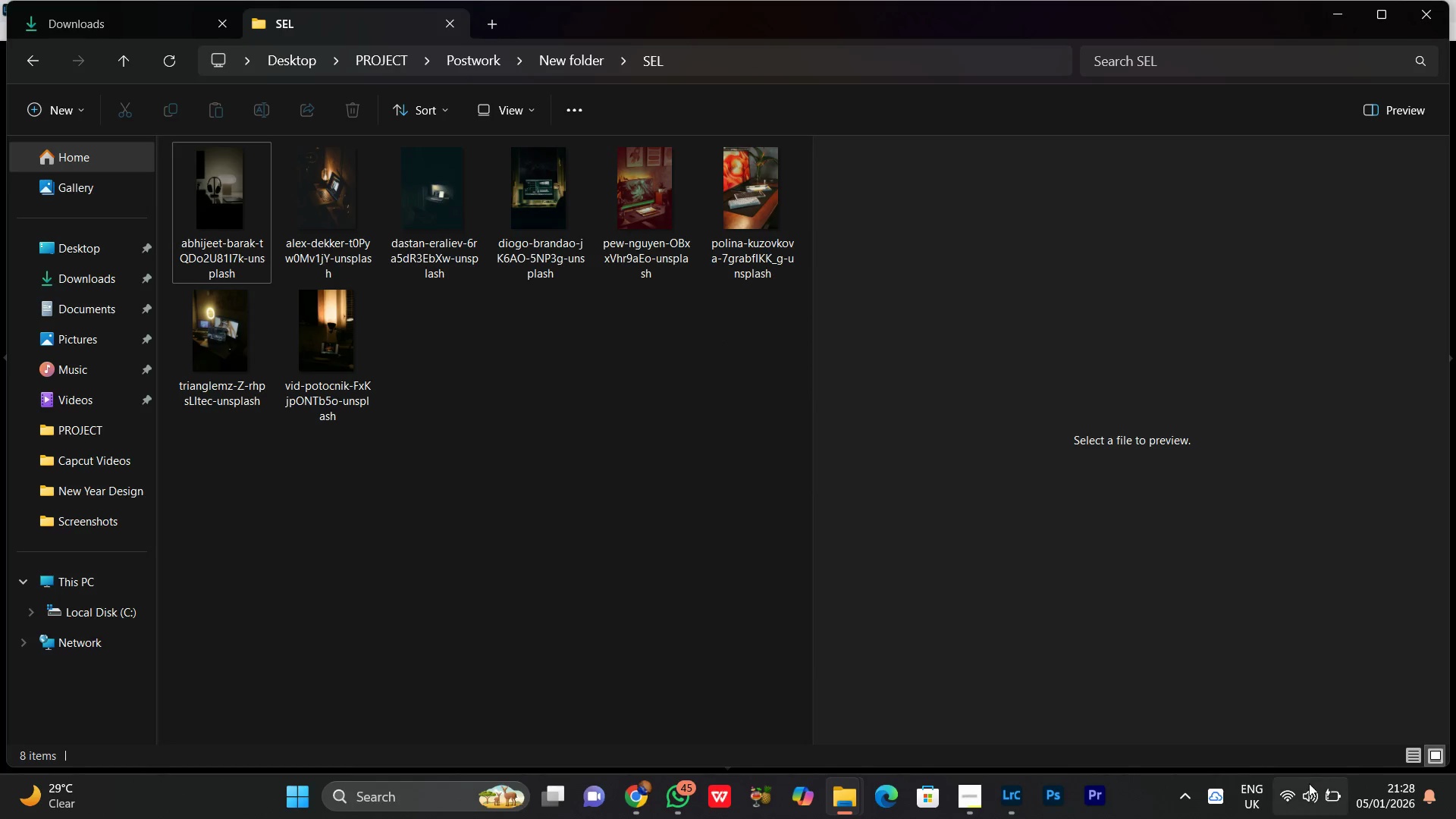 
mouse_move([1323, 783])
 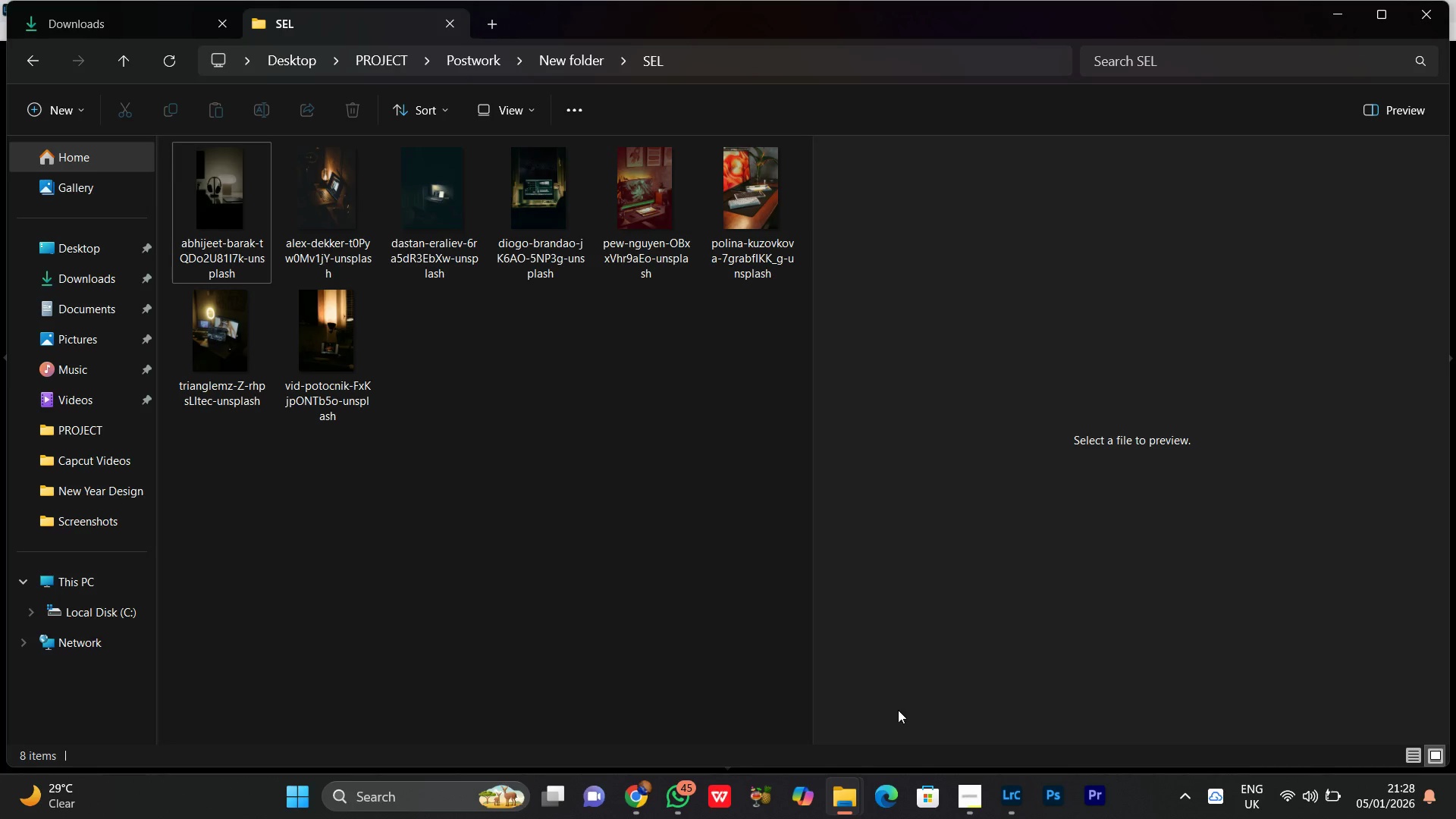 
wait(7.29)
 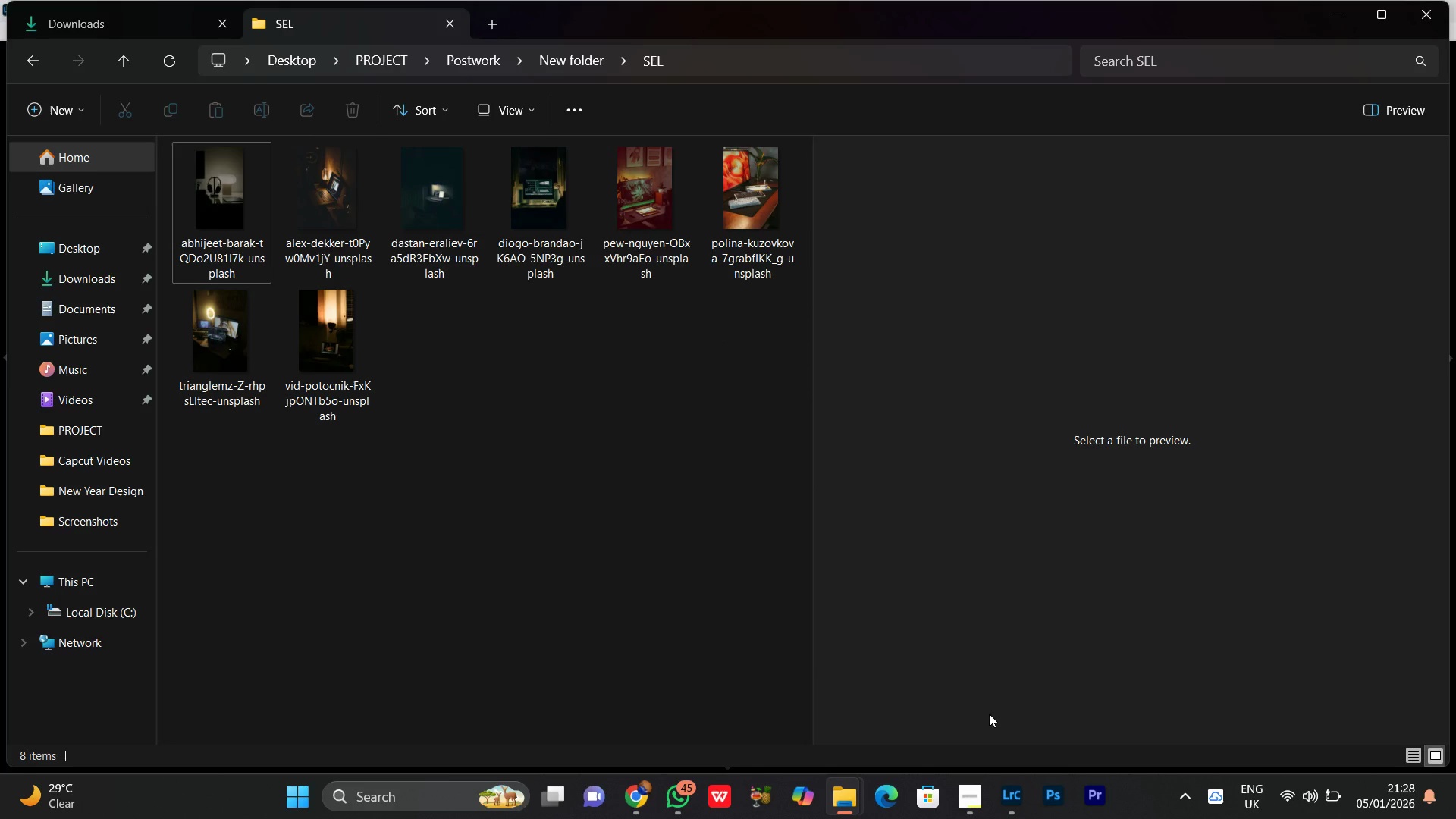 
left_click_drag(start_coordinate=[589, 496], to_coordinate=[654, 593])
 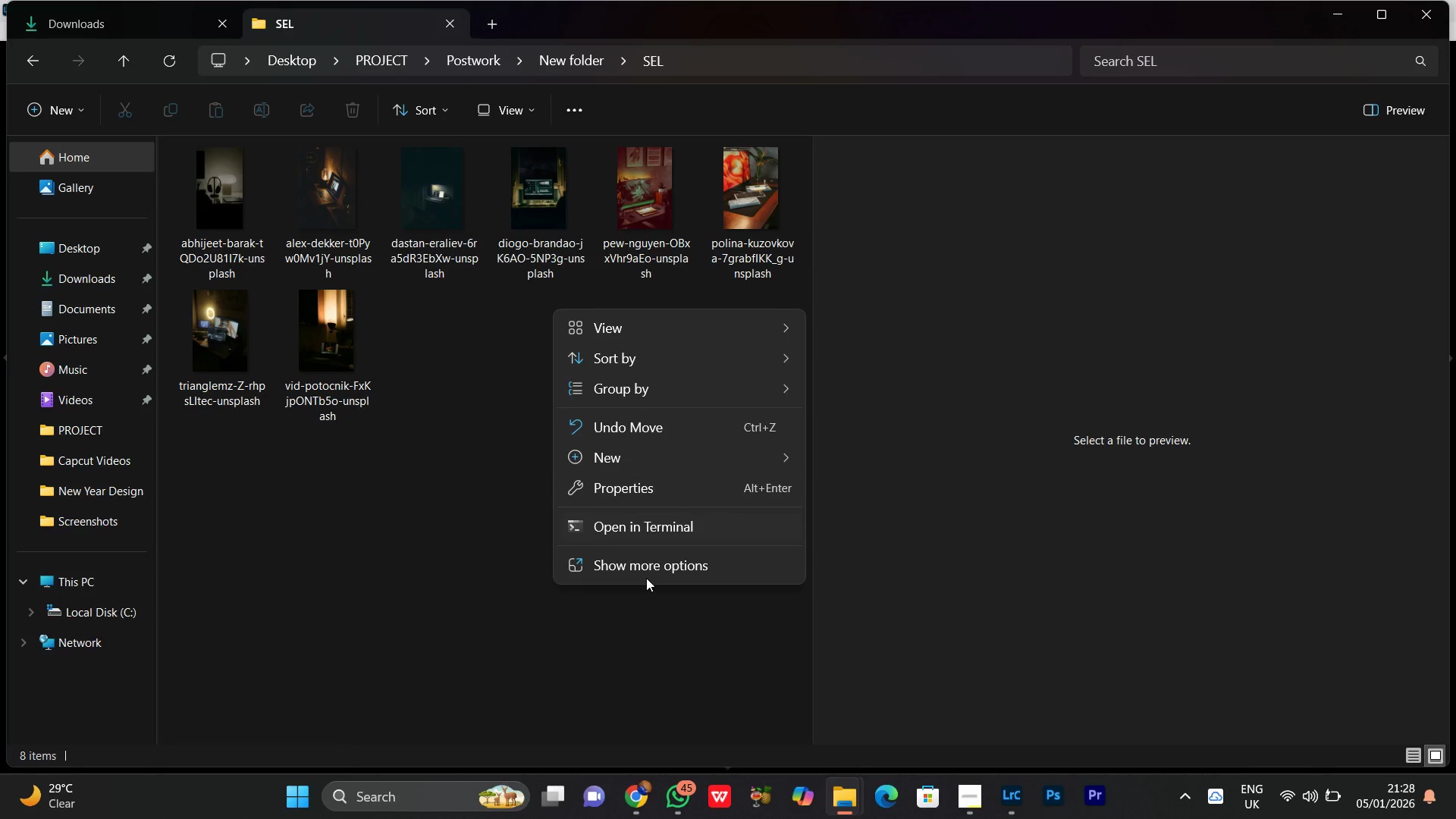 
left_click([643, 573])
 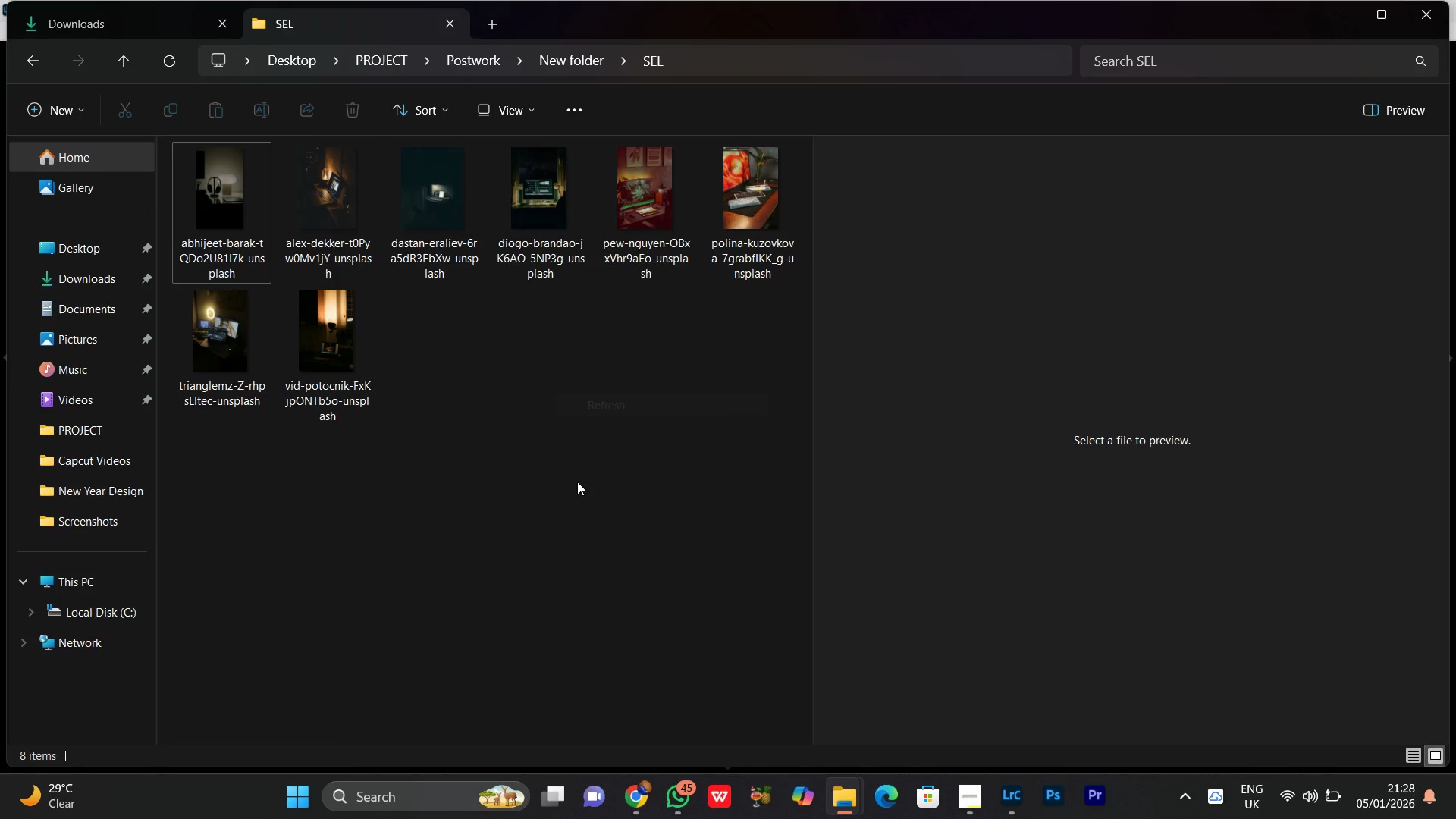 
left_click([585, 451])
 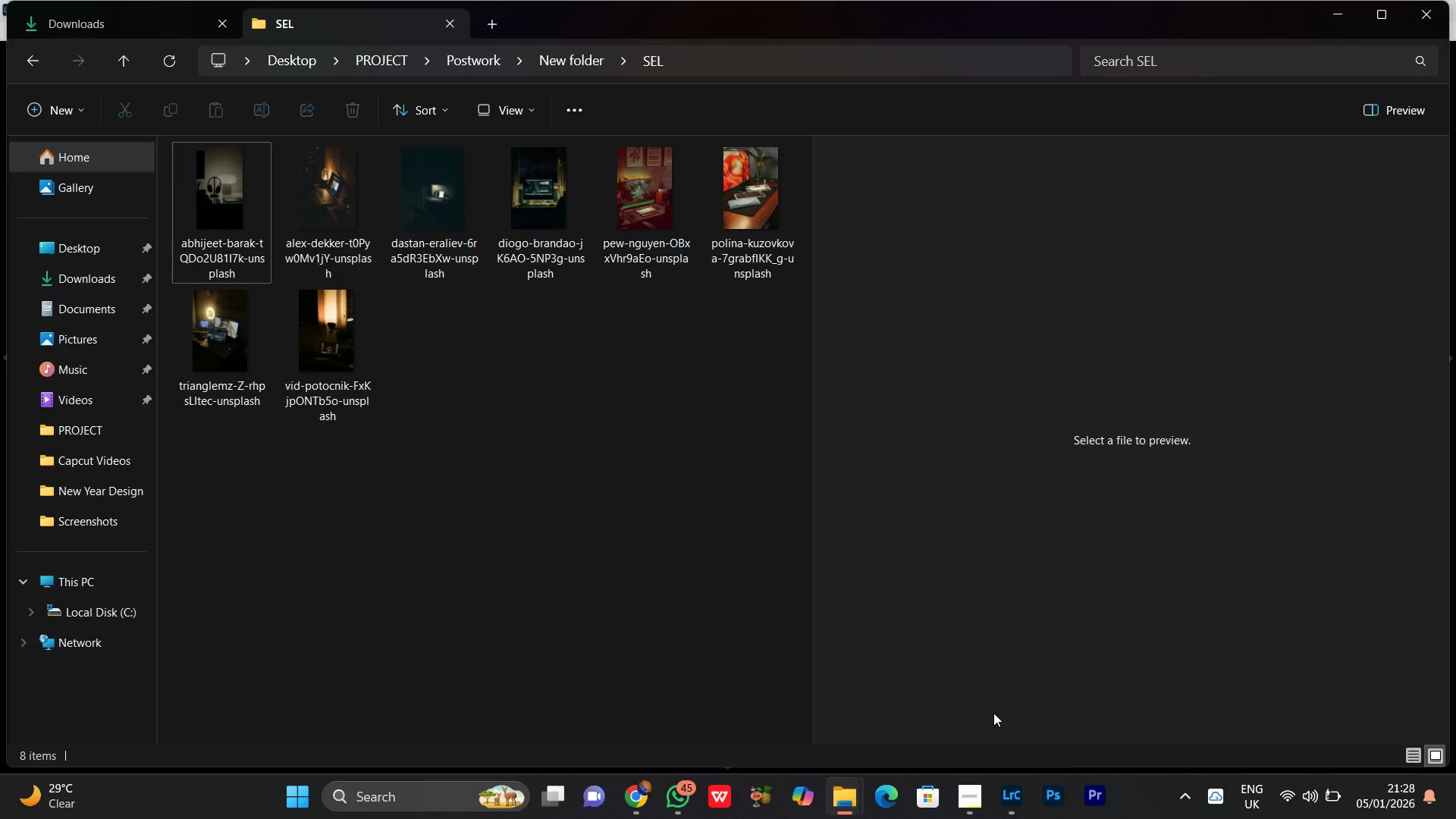 
left_click([1012, 799])
 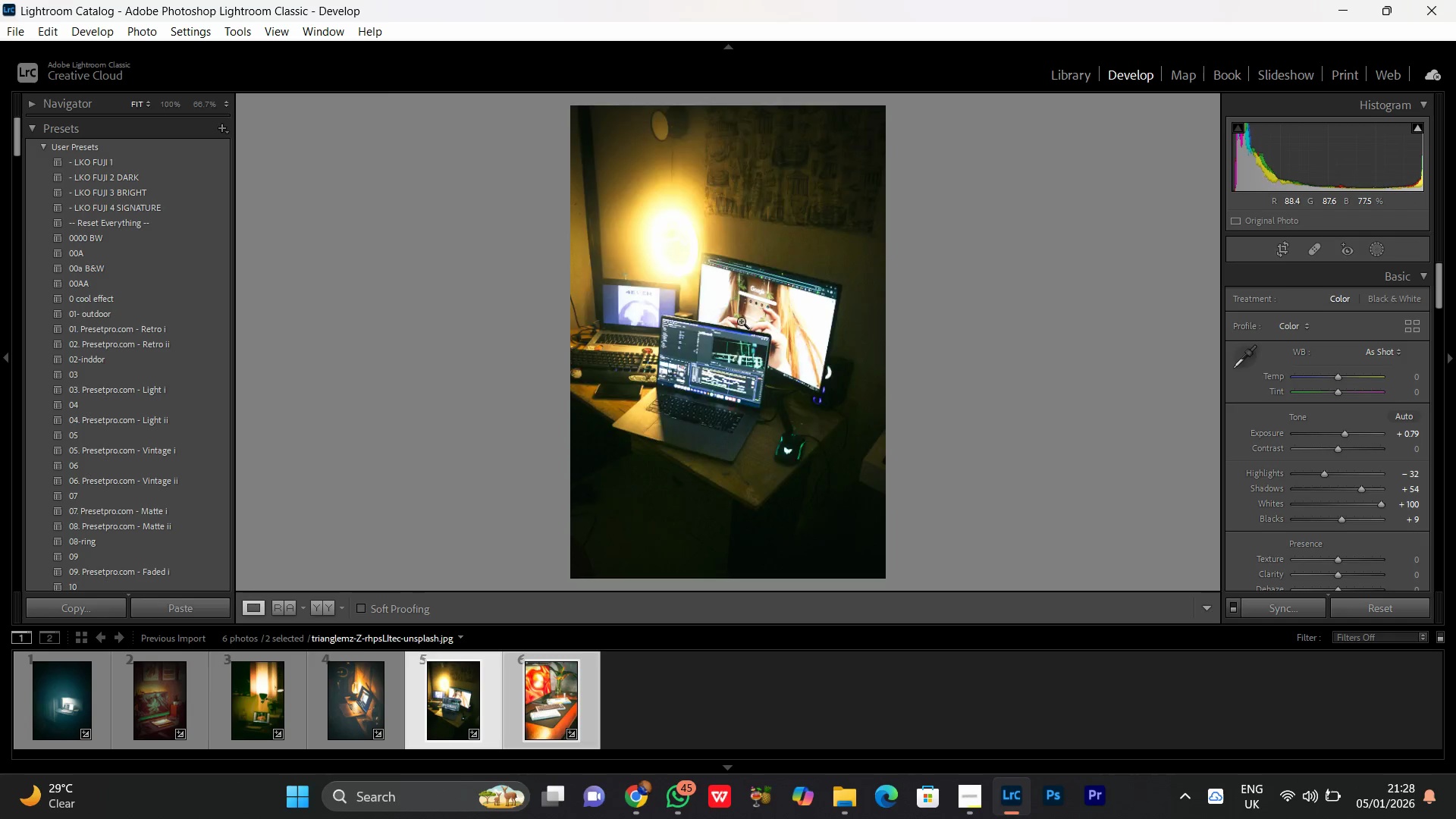 
double_click([741, 321])
 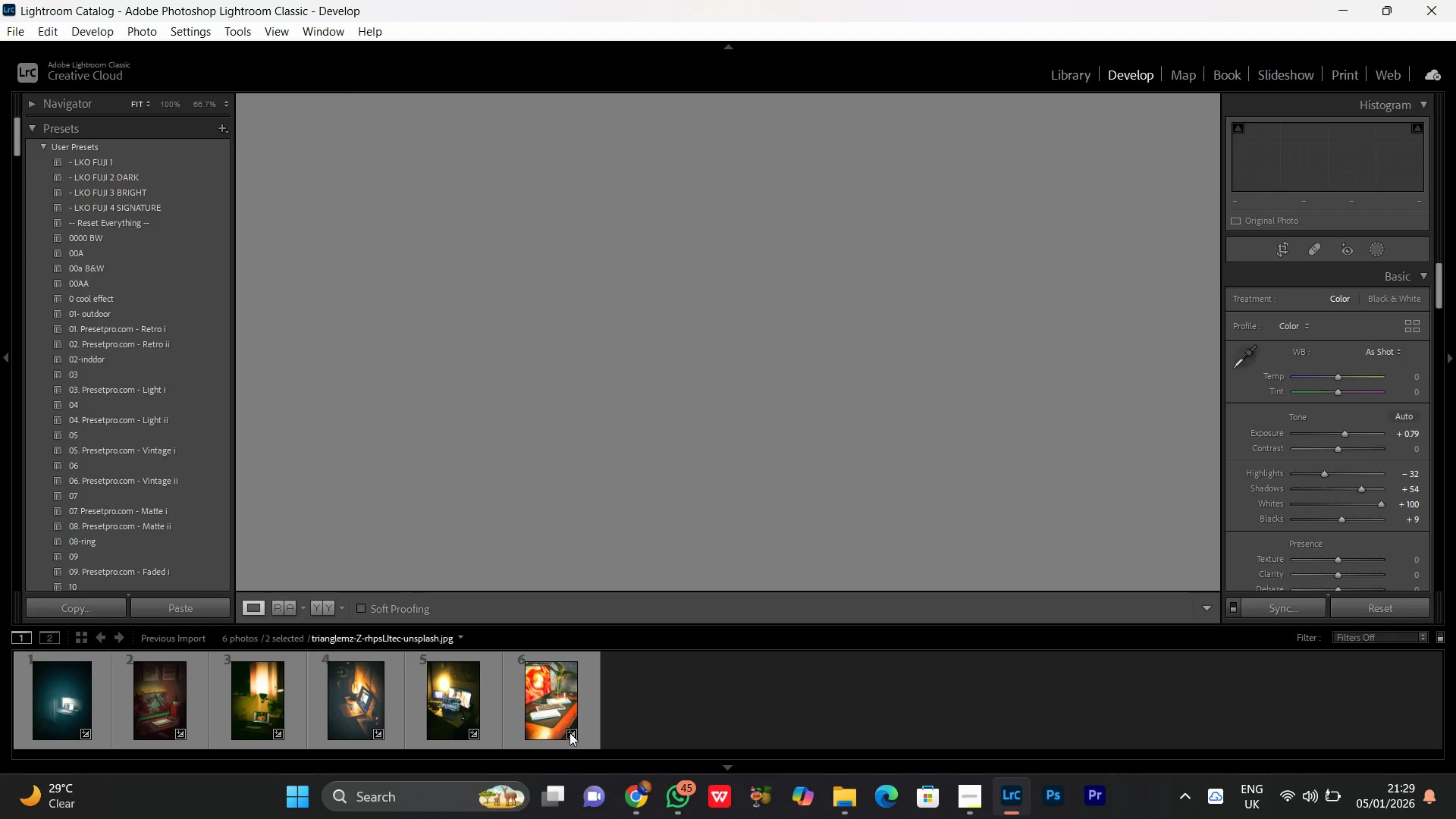 
left_click_drag(start_coordinate=[529, 711], to_coordinate=[535, 713])
 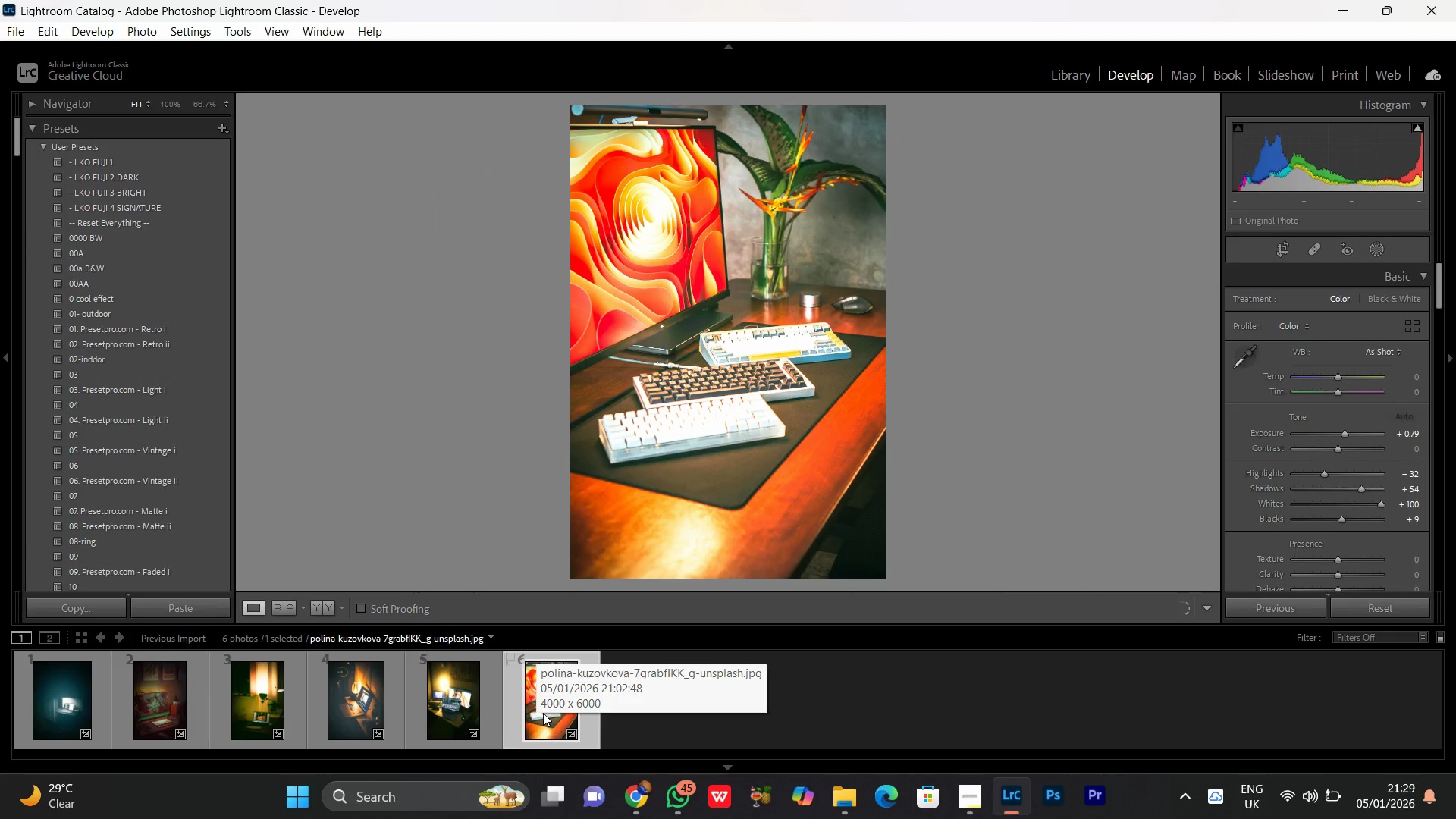 
right_click([543, 713])
 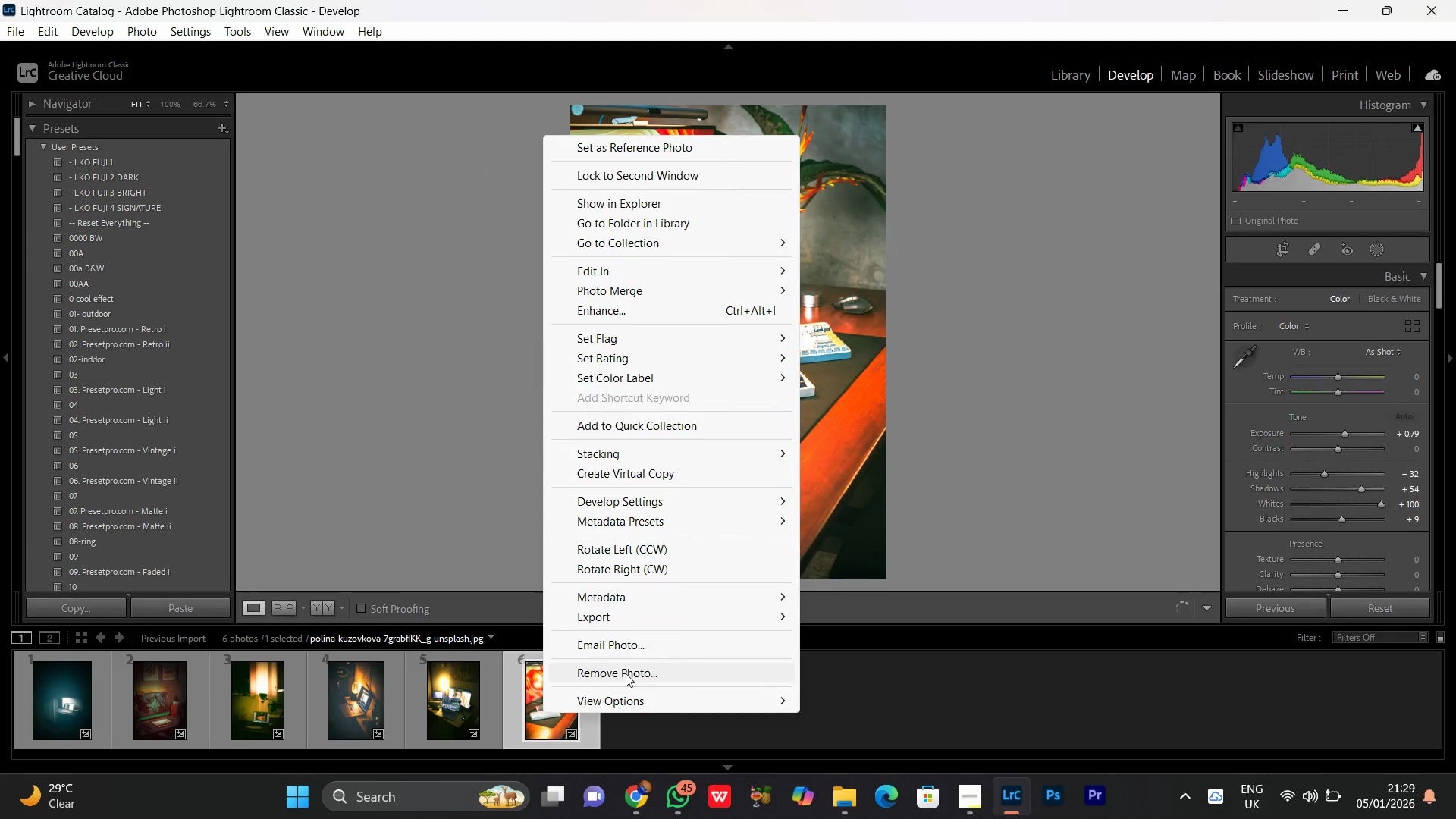 
left_click([619, 673])
 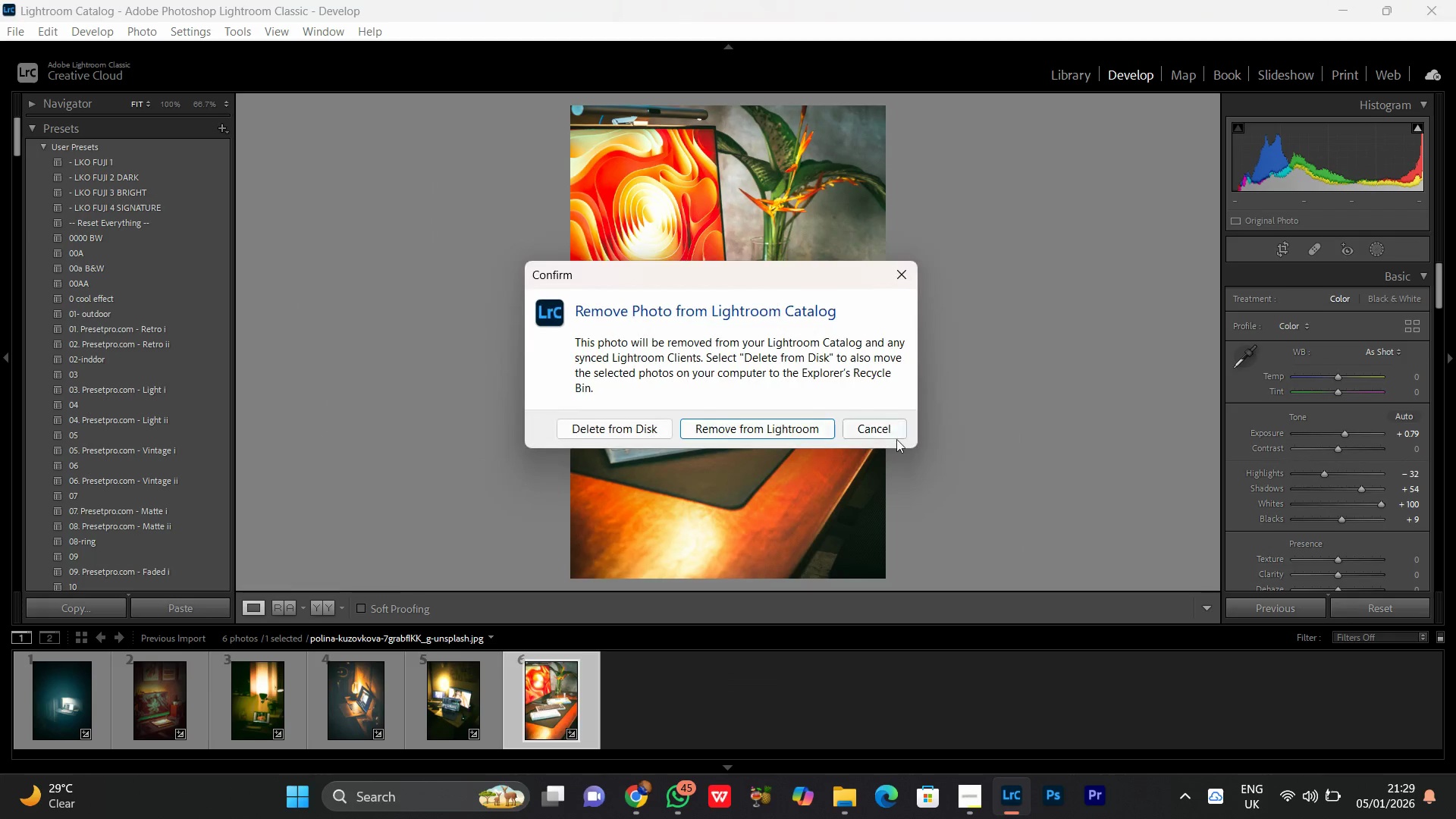 
left_click([890, 435])
 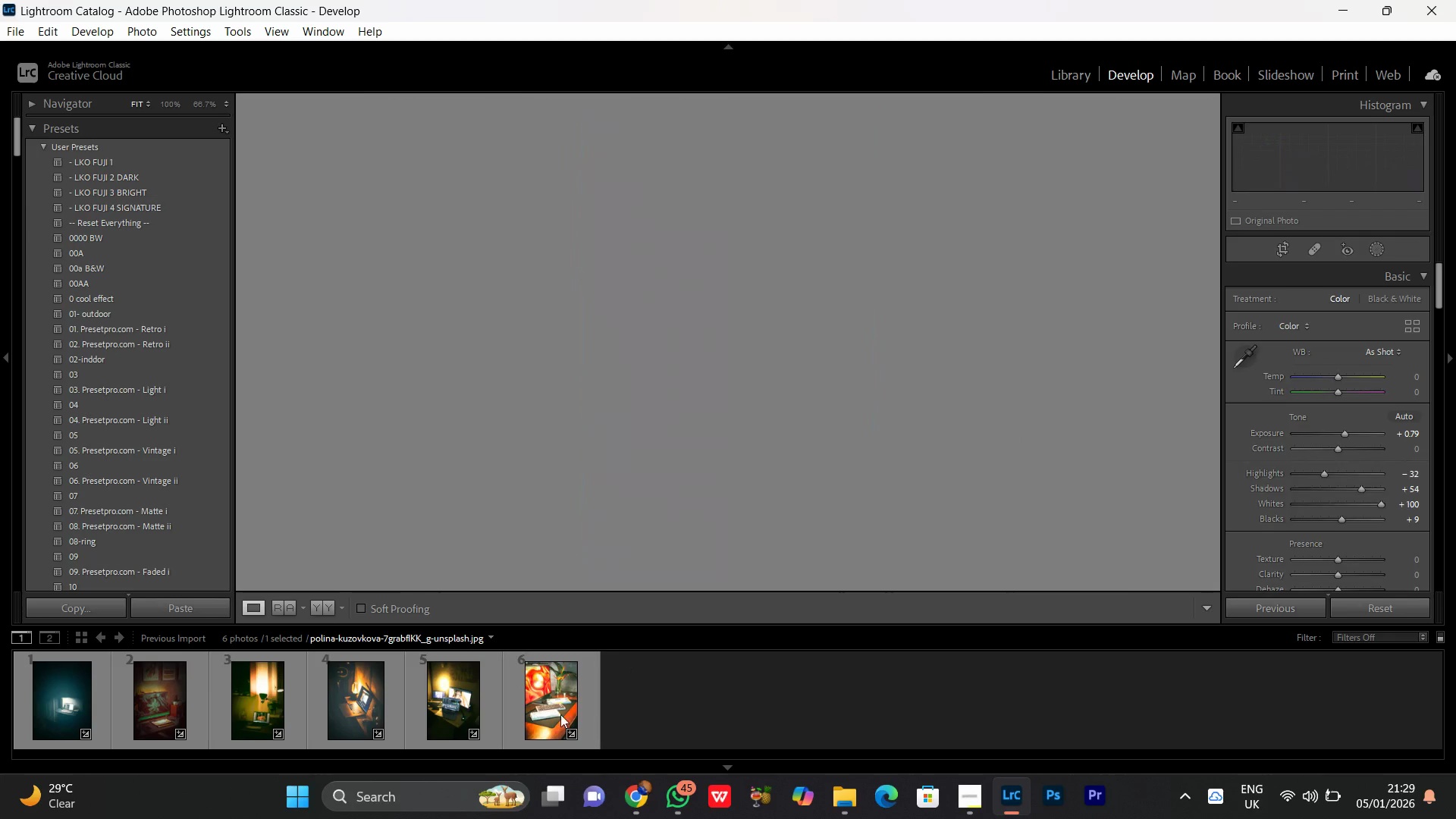 
double_click([560, 700])
 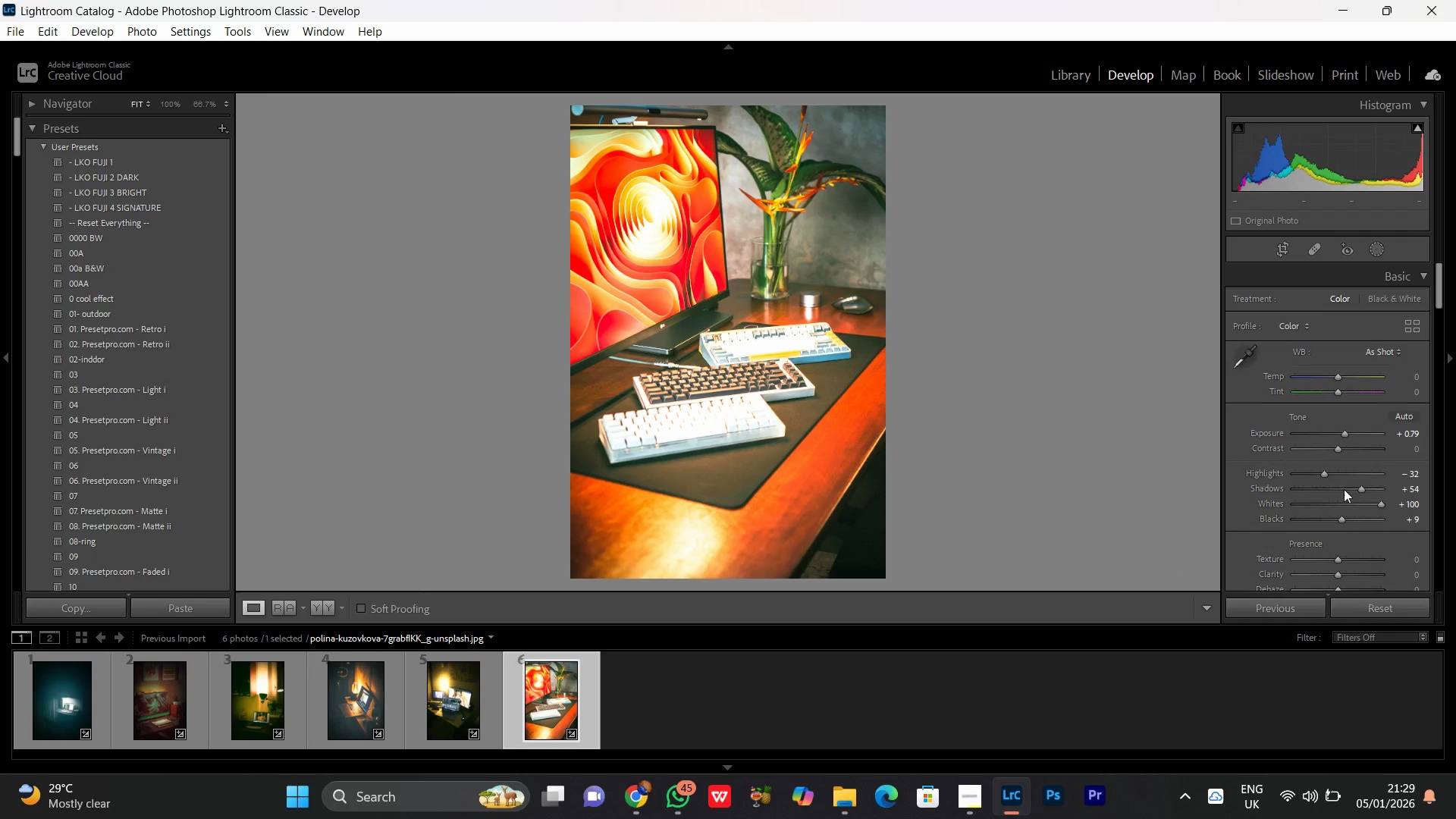 
wait(5.12)
 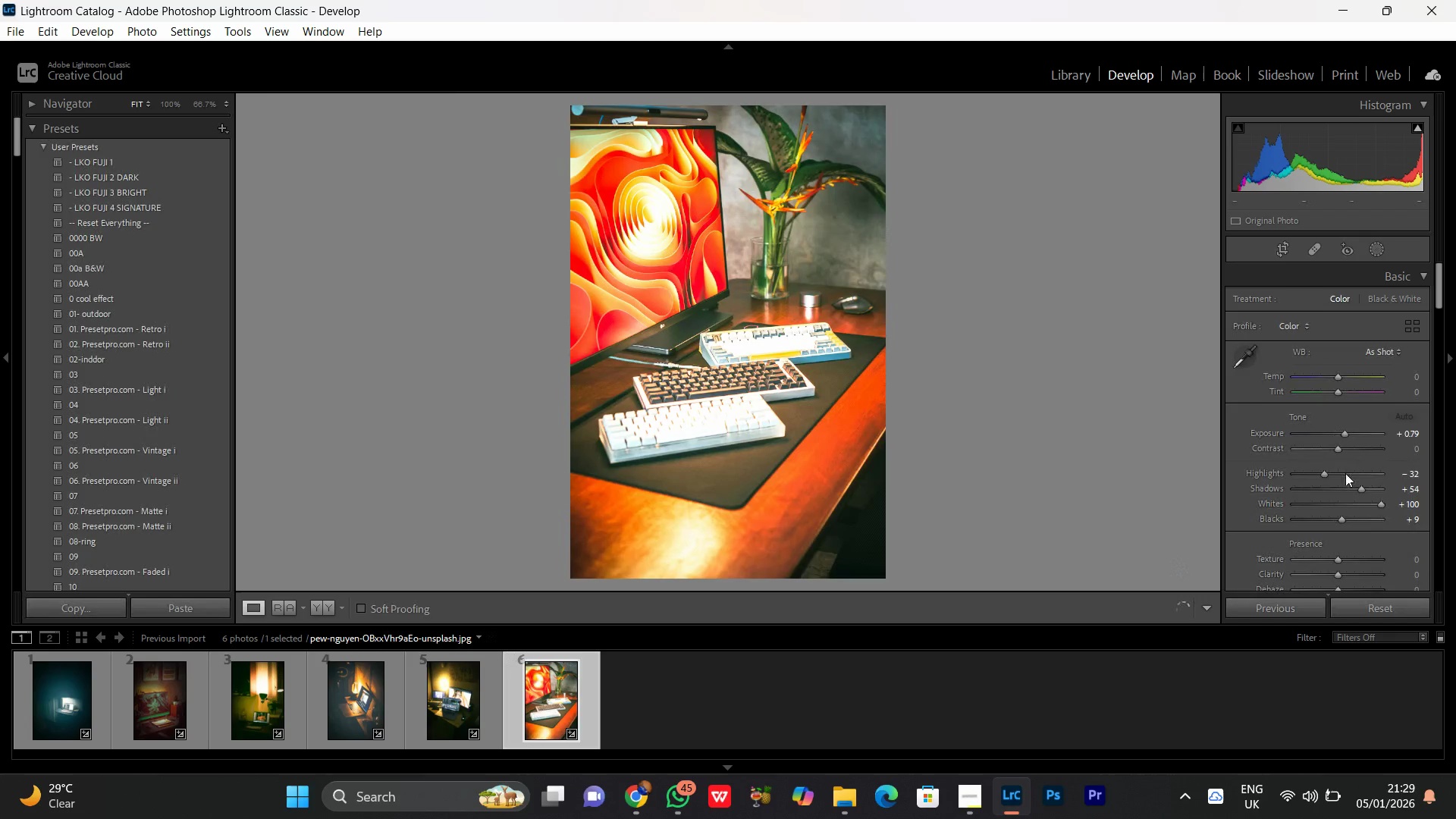 
left_click([1306, 502])
 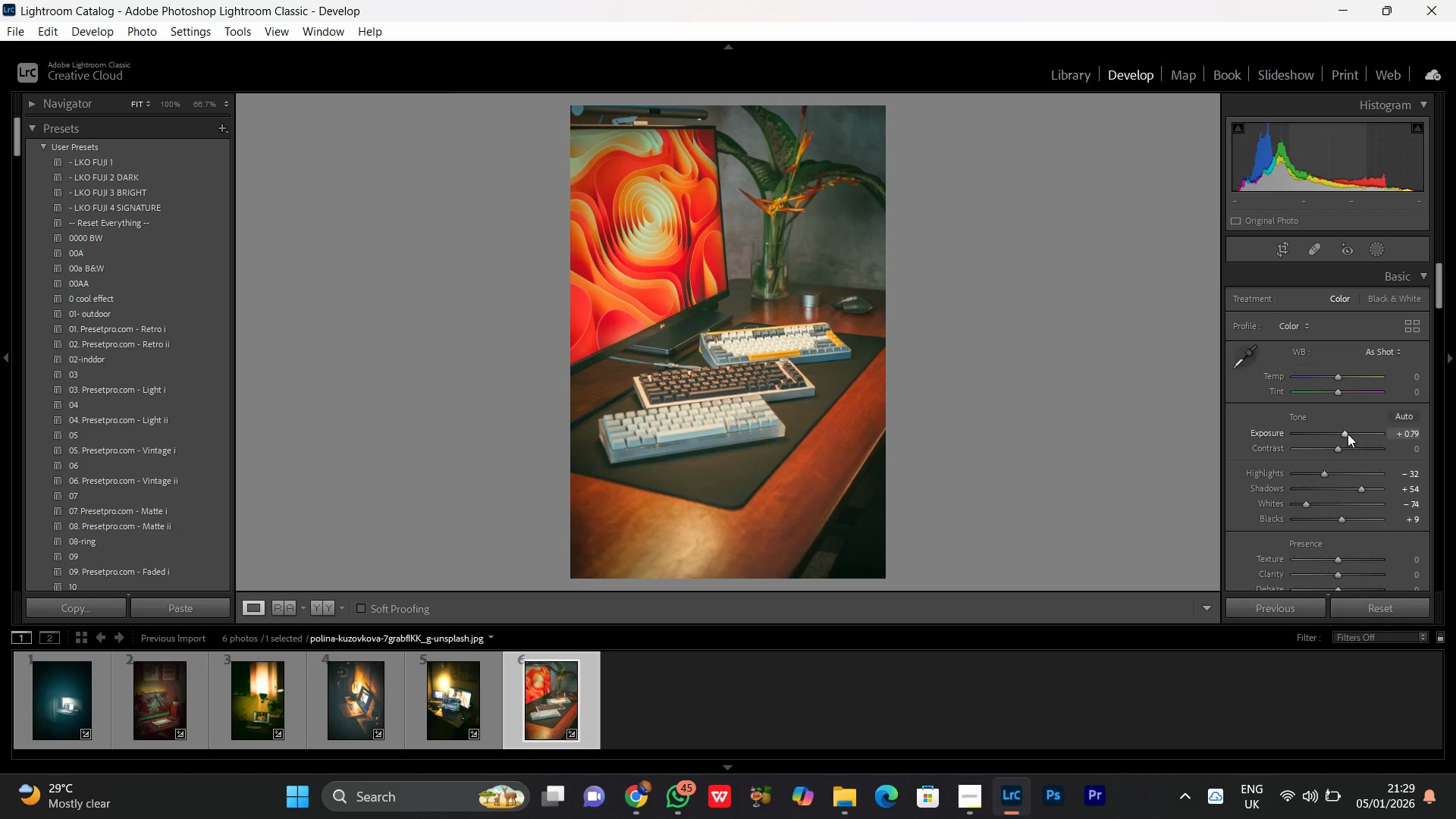 
left_click([1340, 433])
 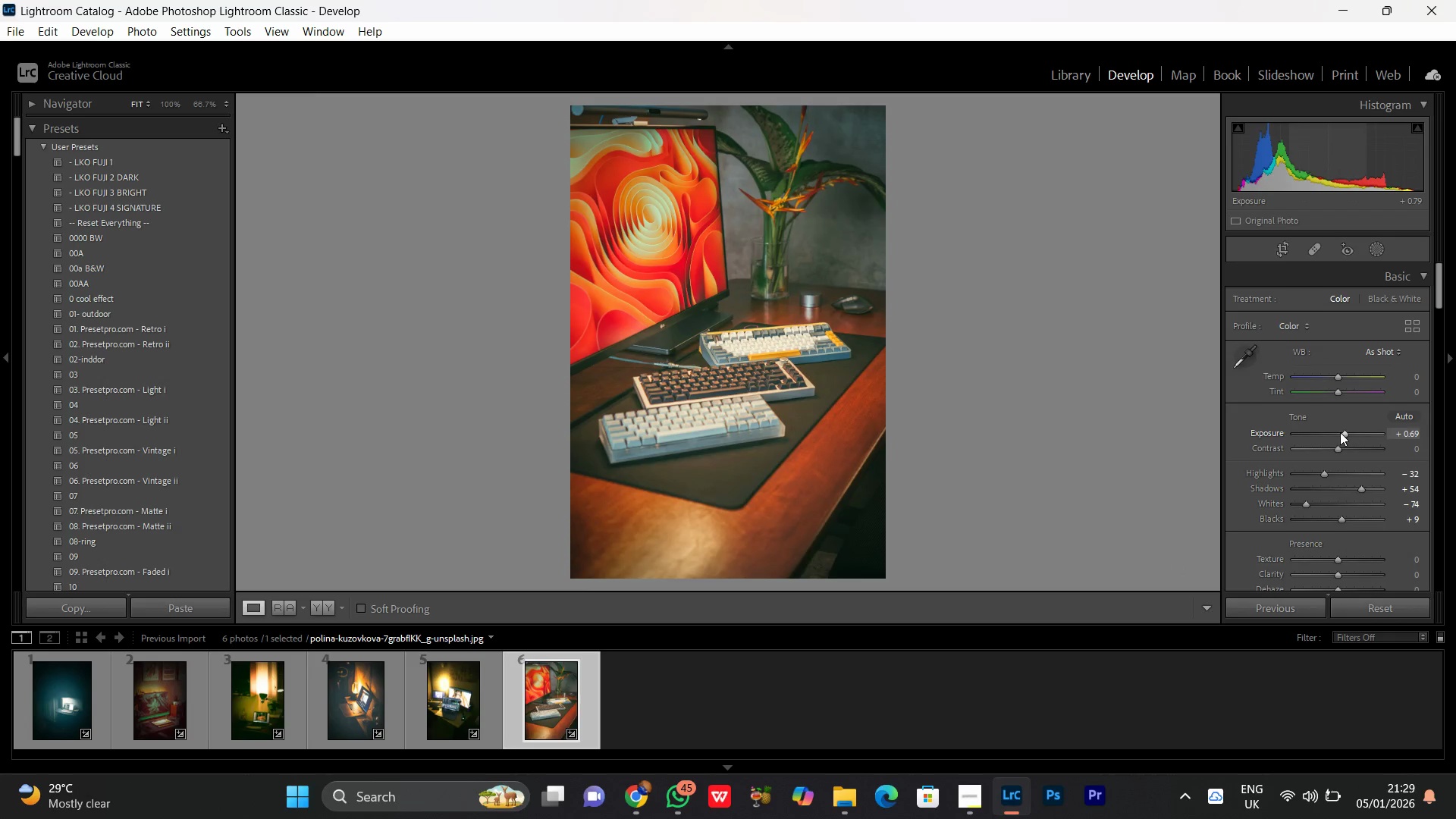 
scroll: coordinate [1340, 432], scroll_direction: down, amount: 10.0
 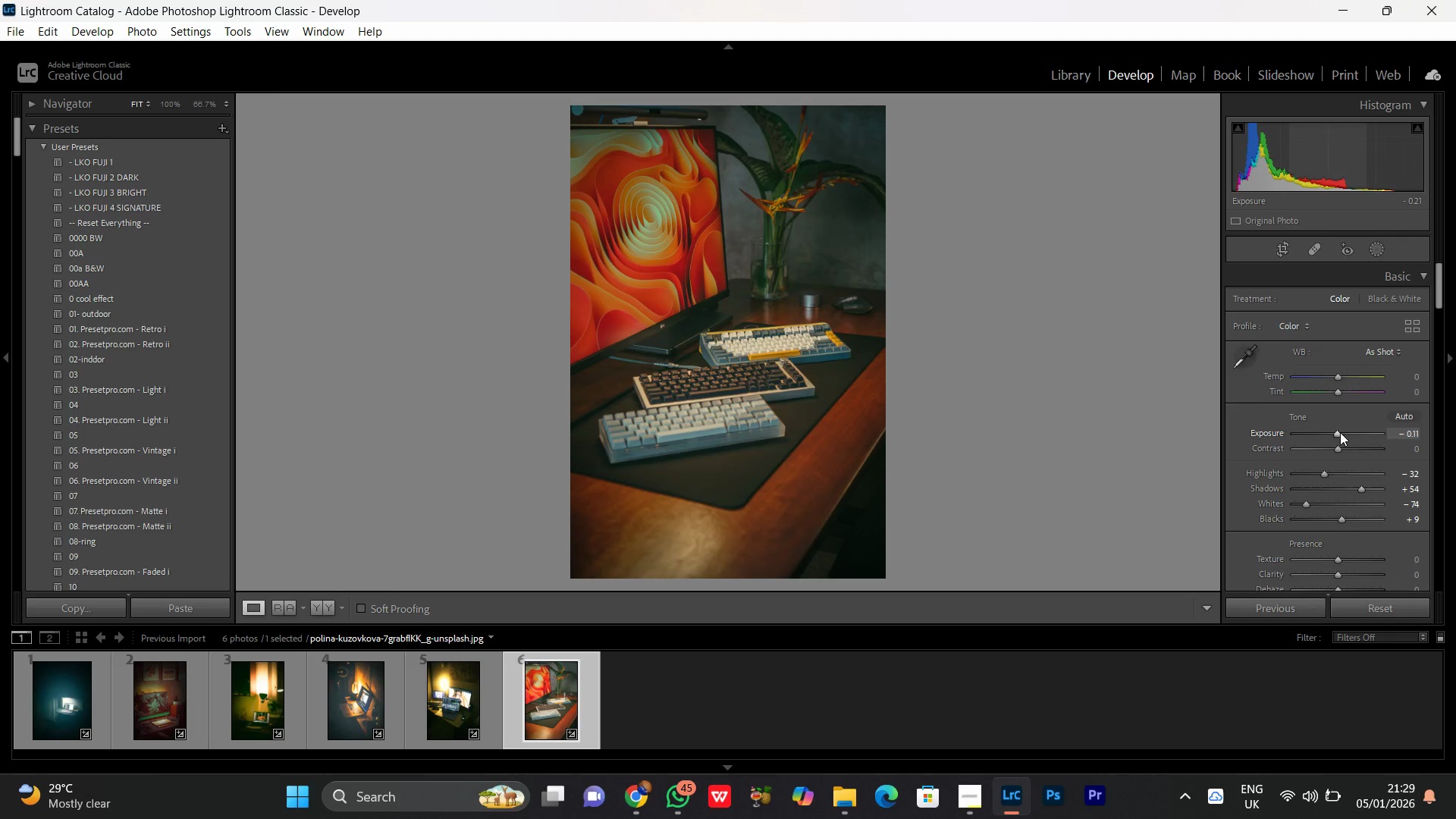 
scroll: coordinate [1340, 432], scroll_direction: up, amount: 1.0
 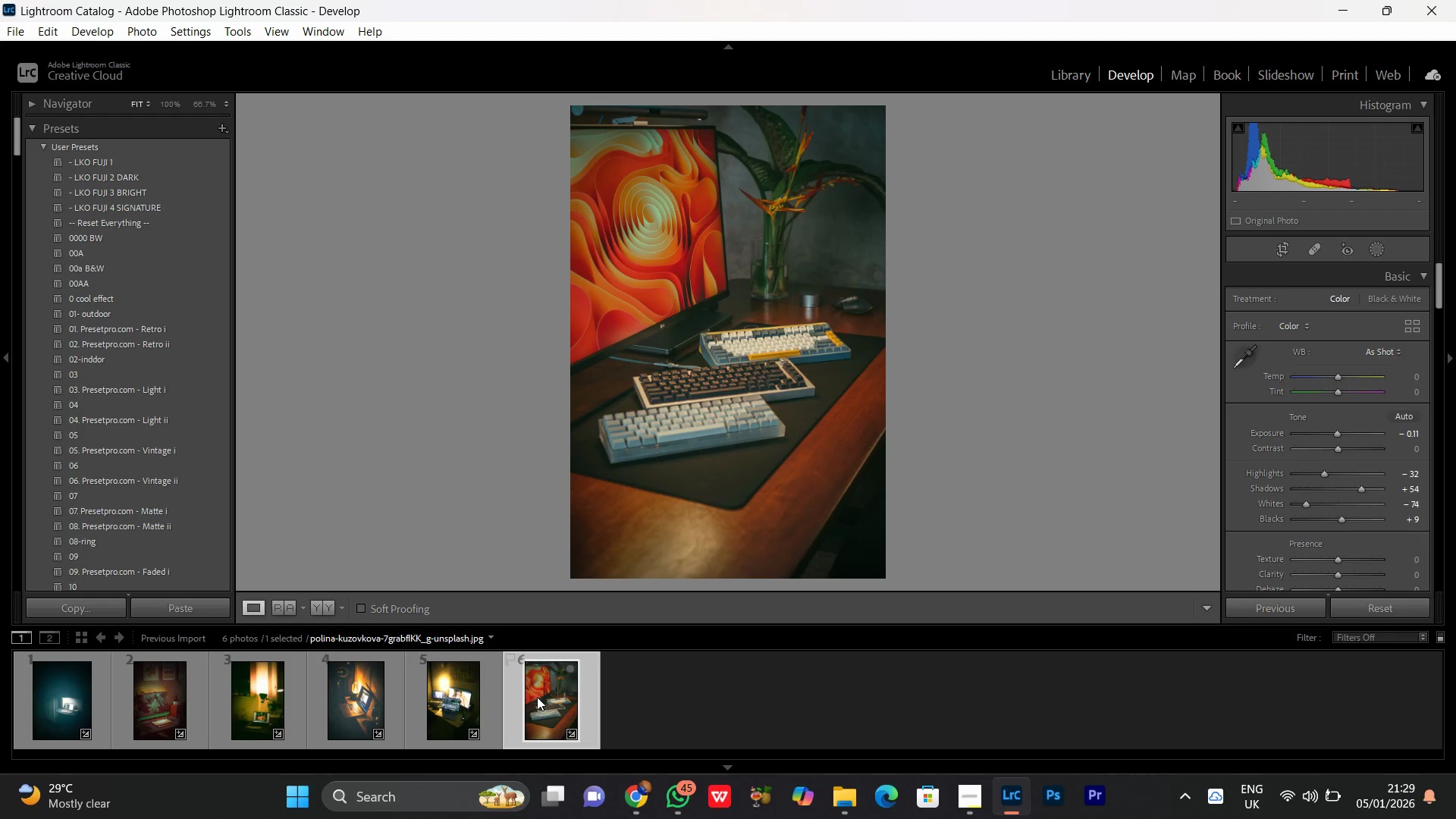 
right_click([557, 697])
 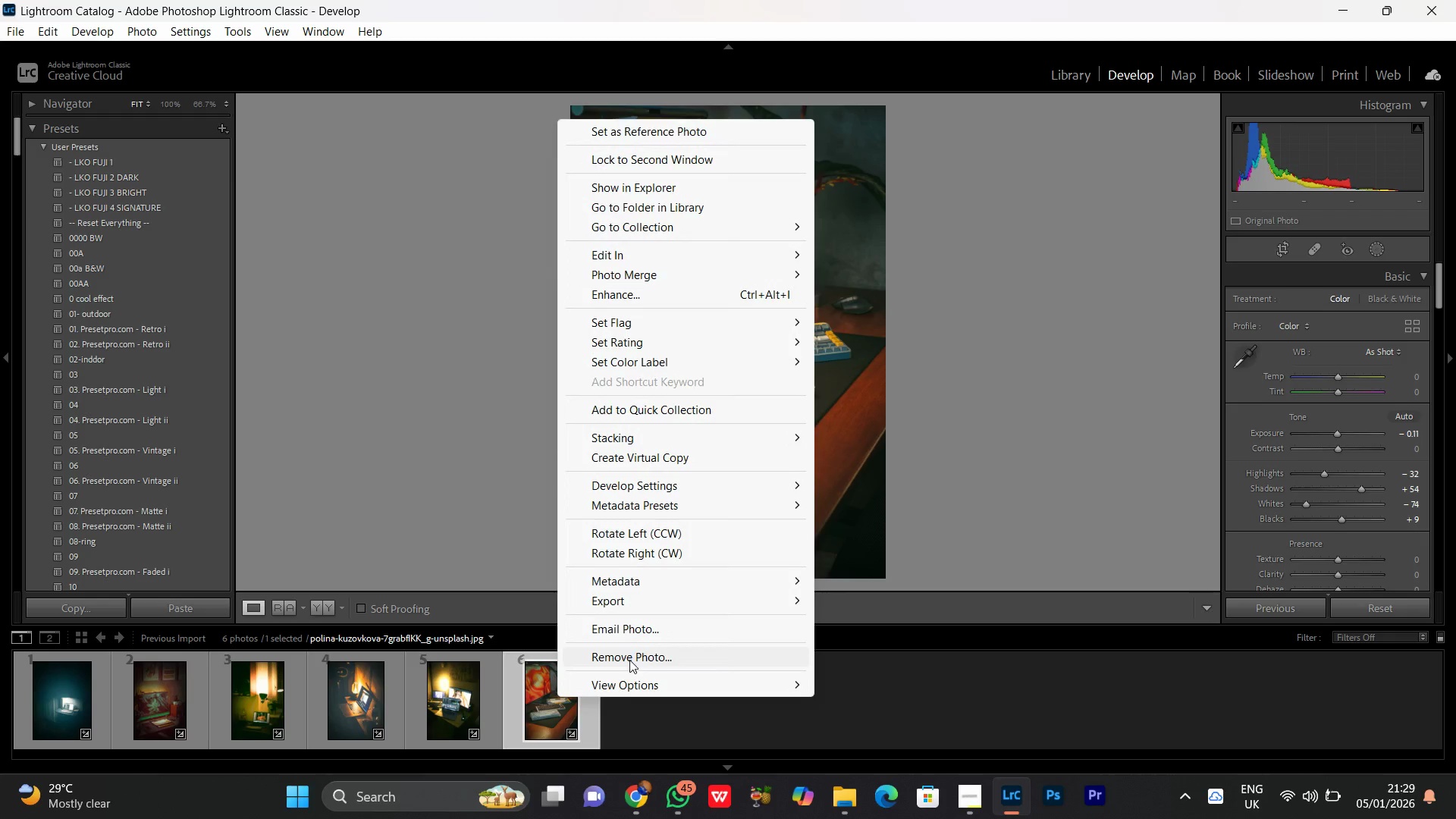 
left_click([629, 660])
 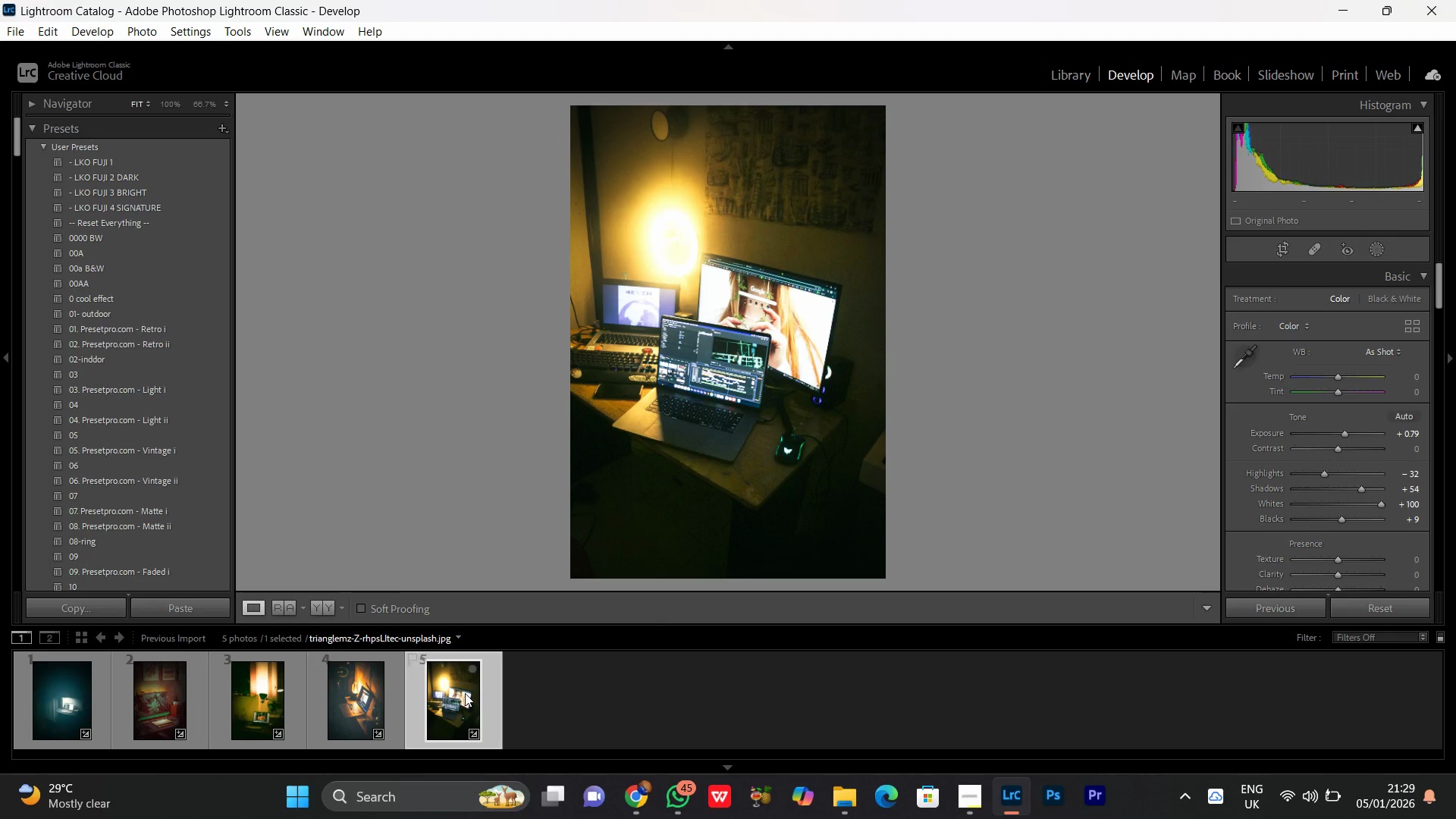 
wait(6.88)
 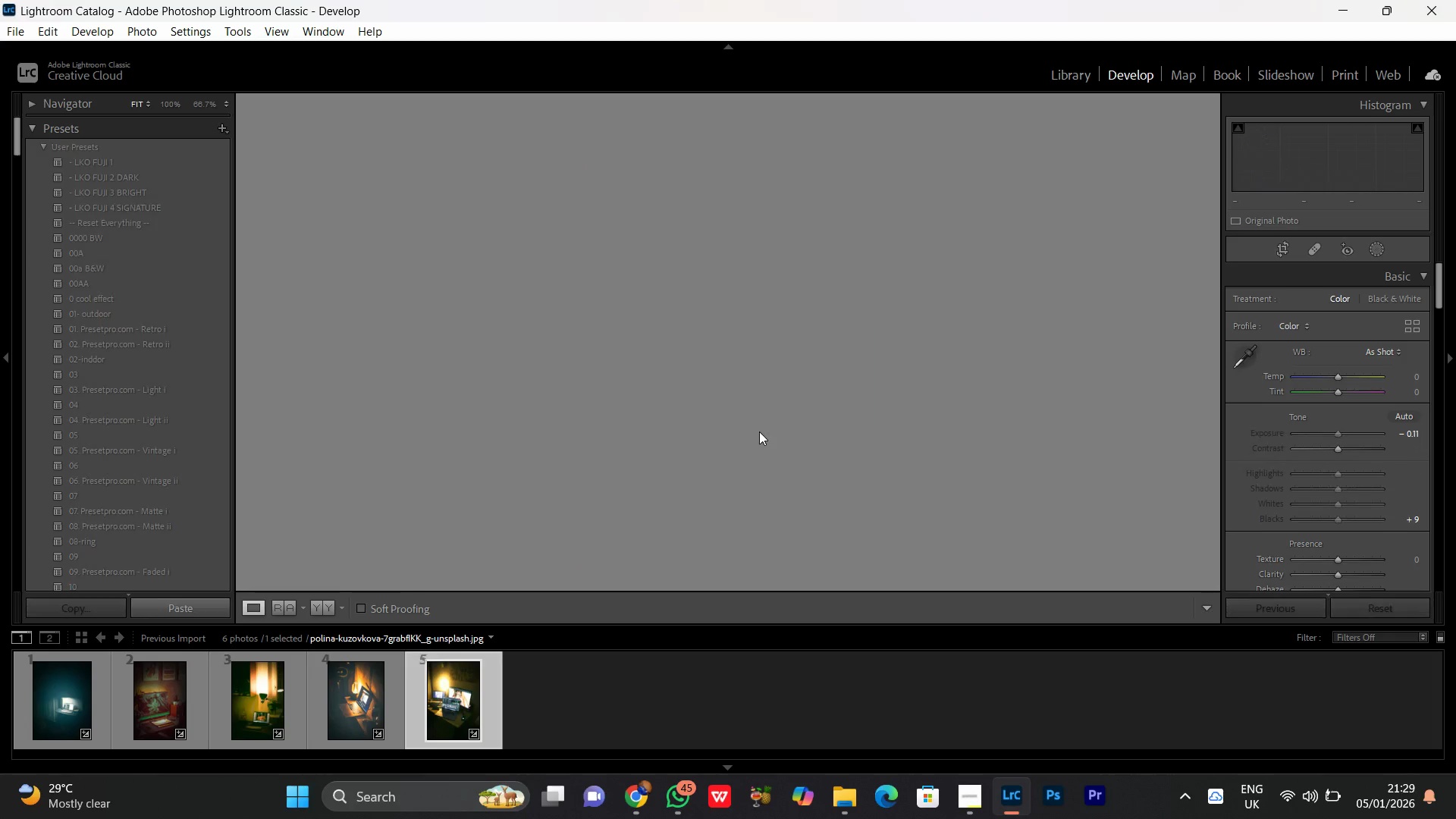 
left_click_drag(start_coordinate=[1346, 517], to_coordinate=[1404, 525])
 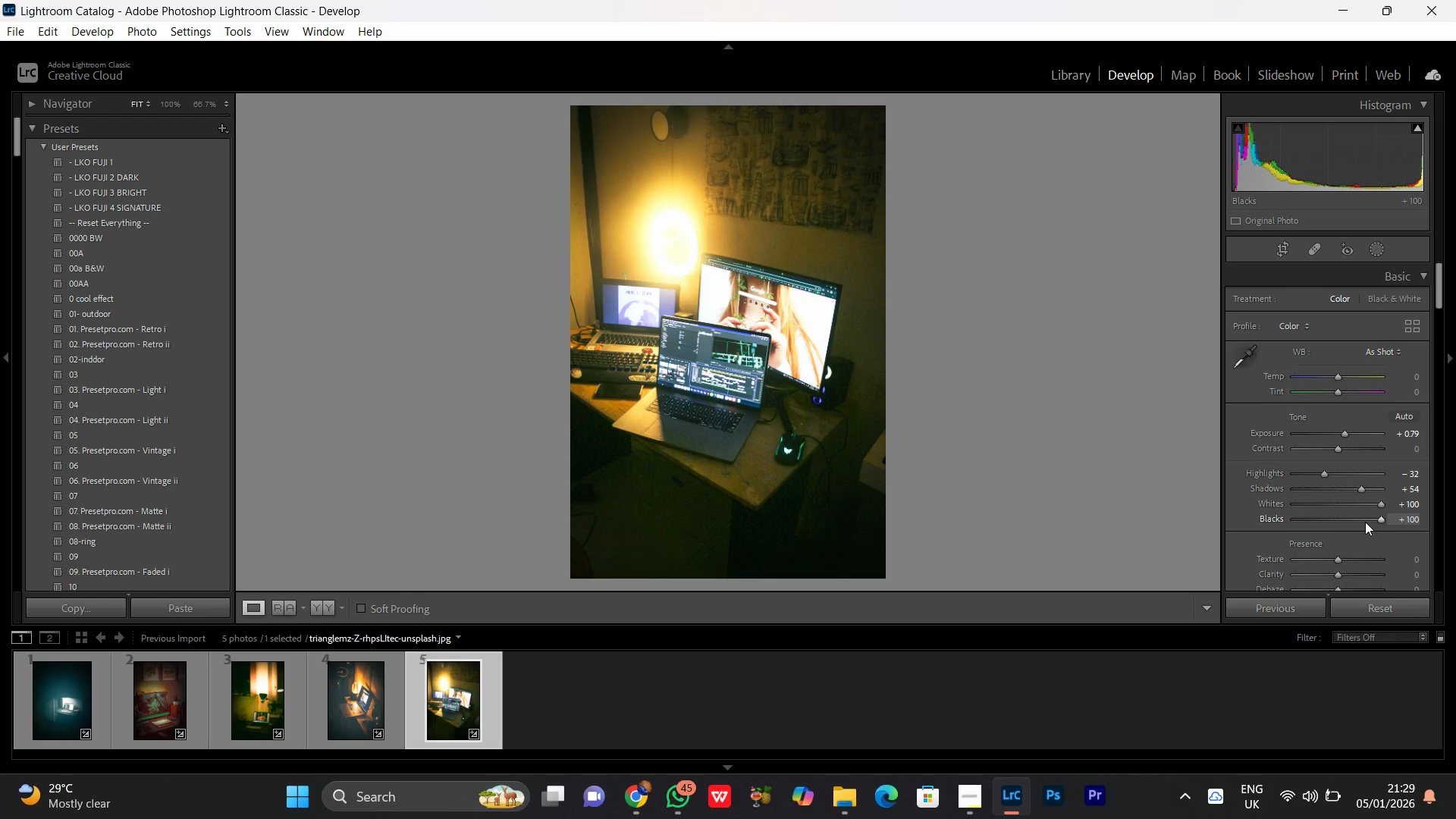 
left_click([1365, 522])
 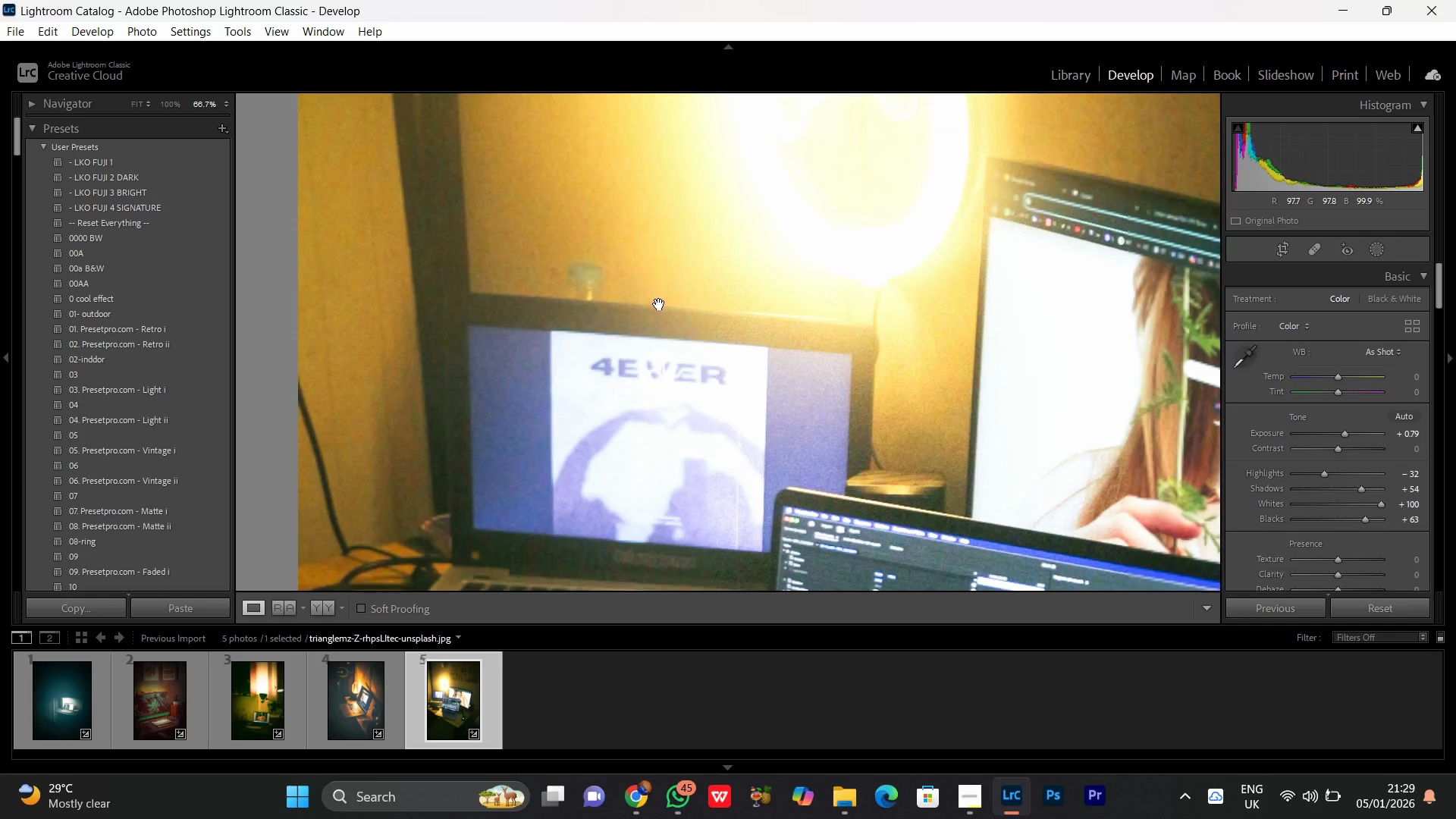 
double_click([708, 347])
 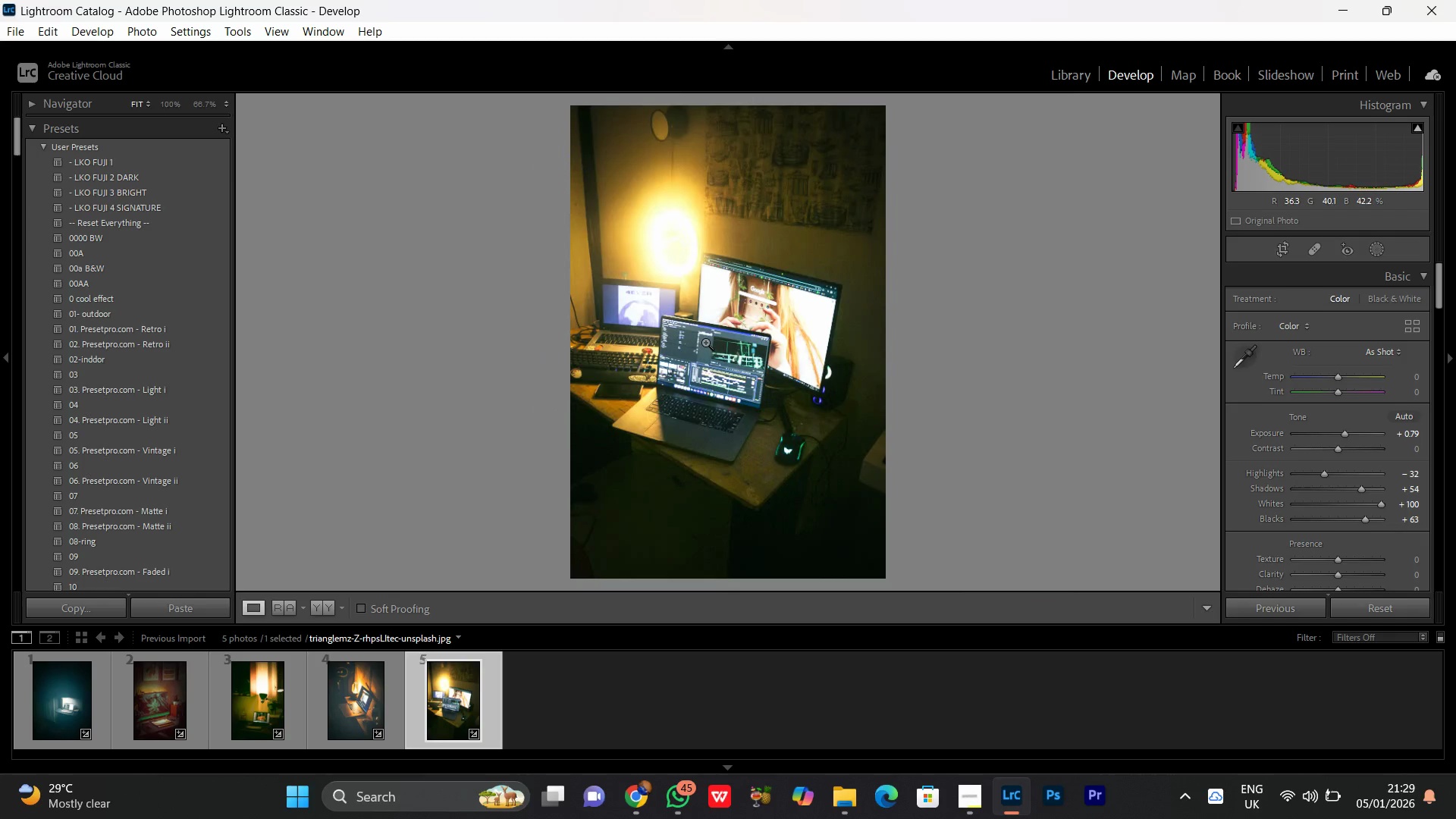 
wait(5.28)
 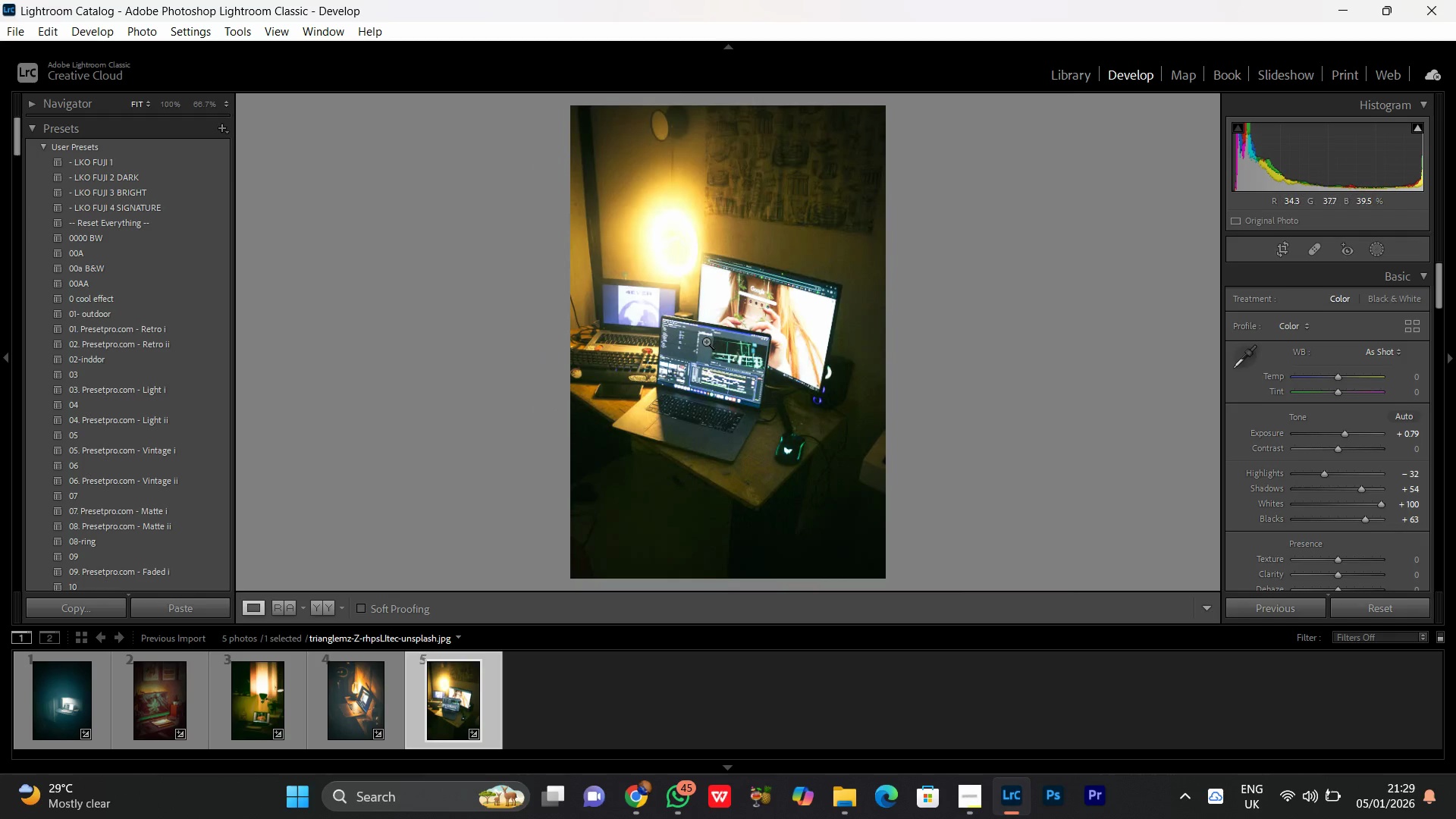 
mouse_move([1315, 778])
 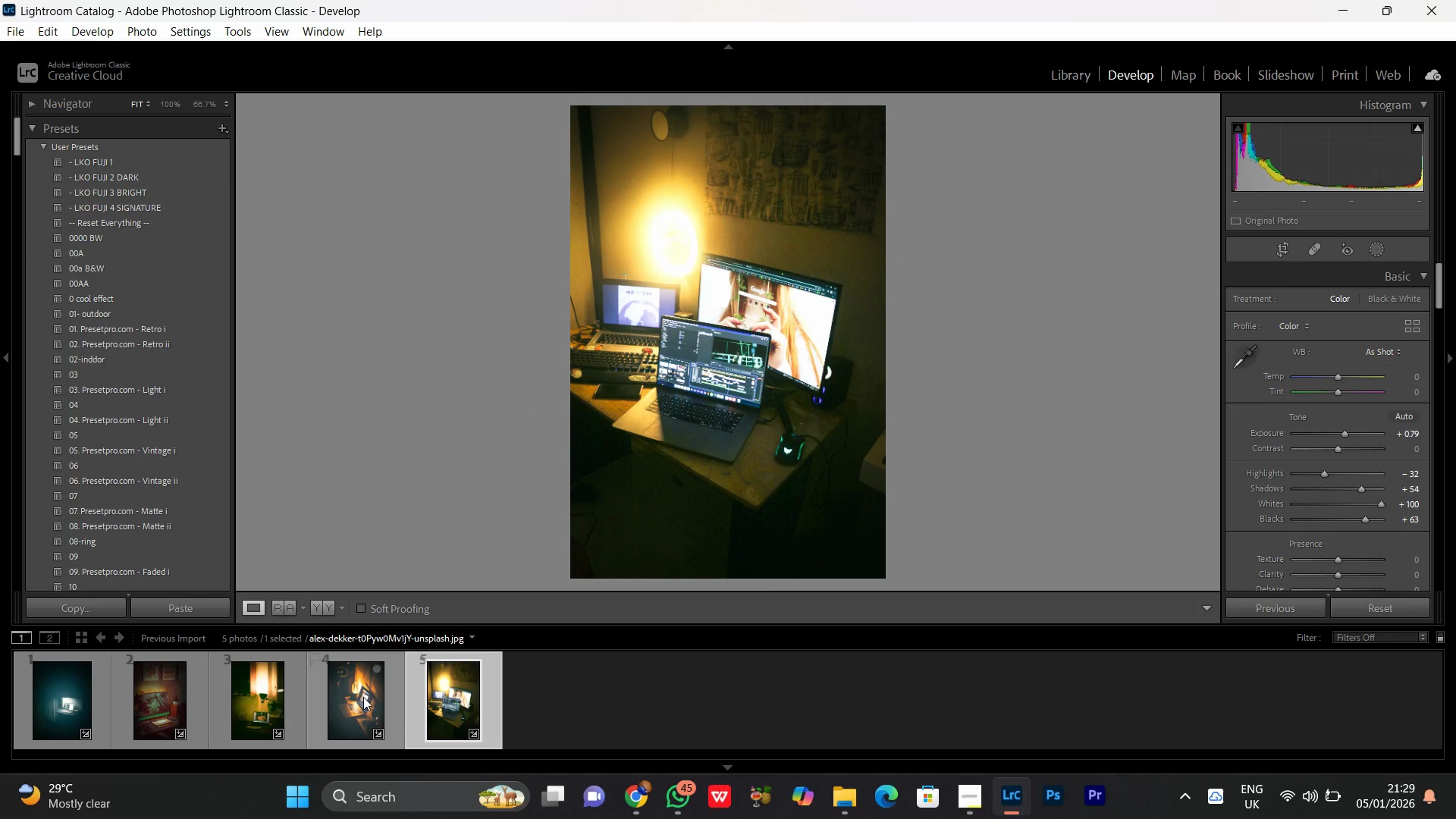 
left_click([363, 697])
 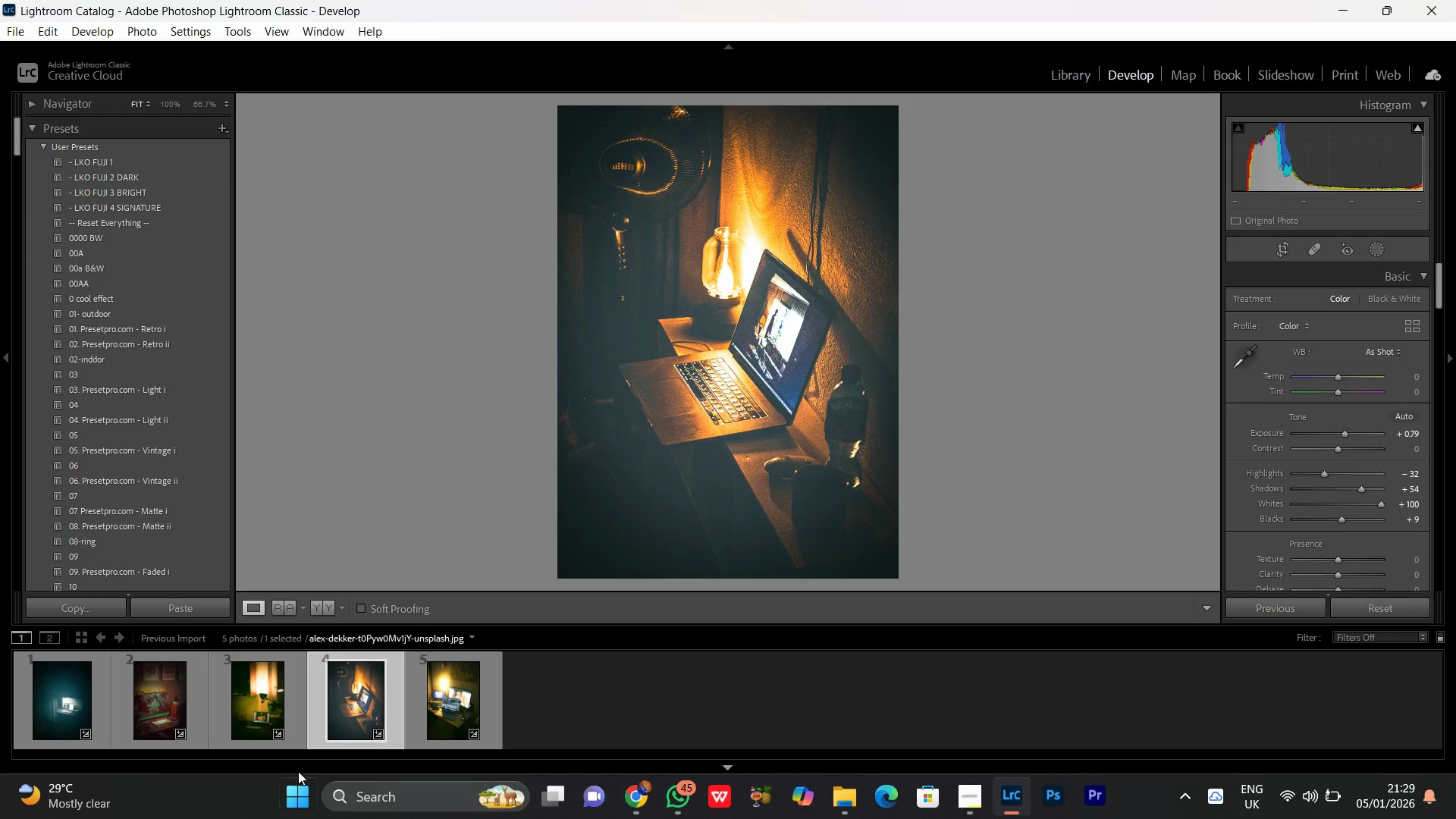 
left_click([262, 696])
 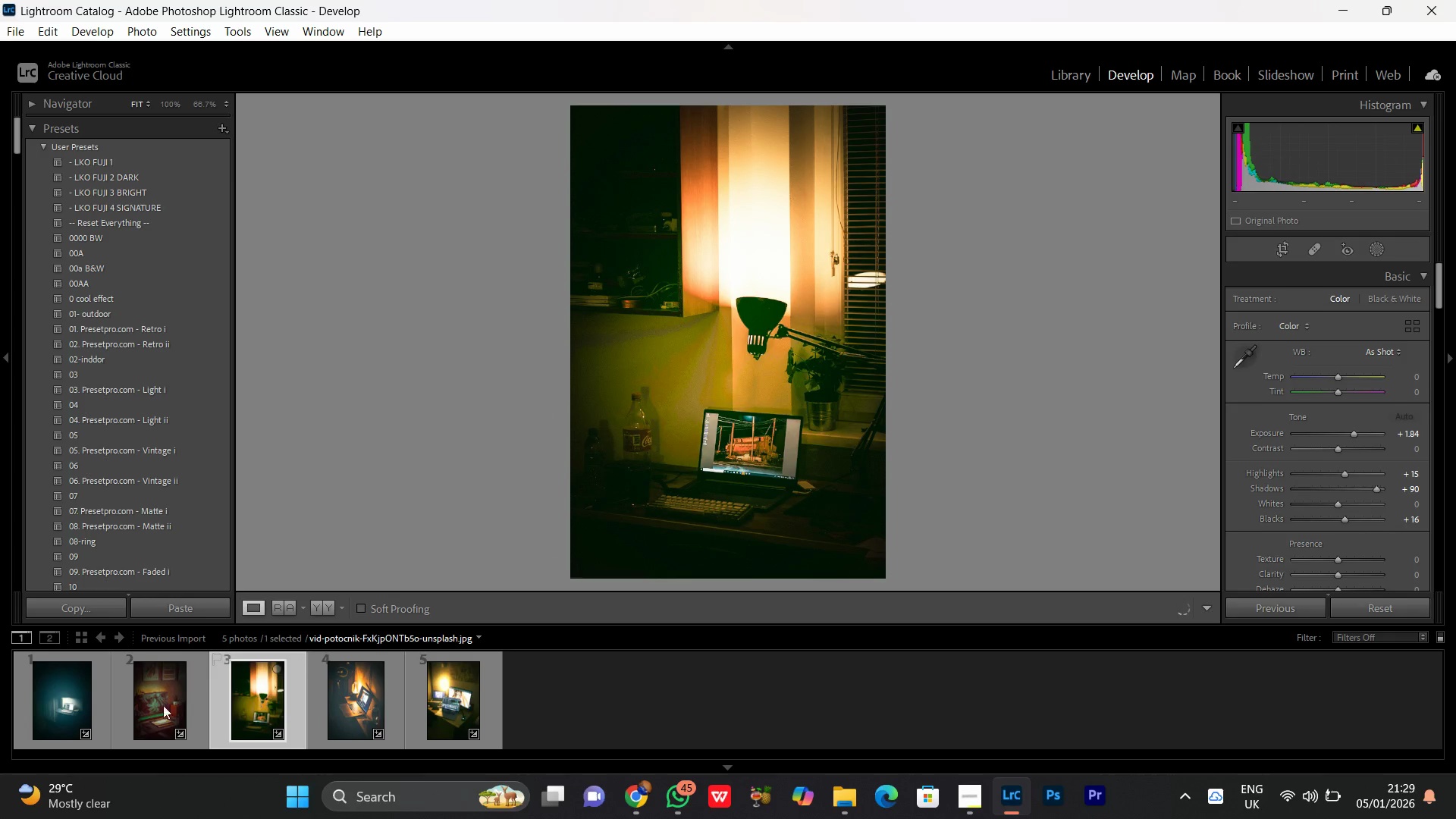 
left_click([158, 699])
 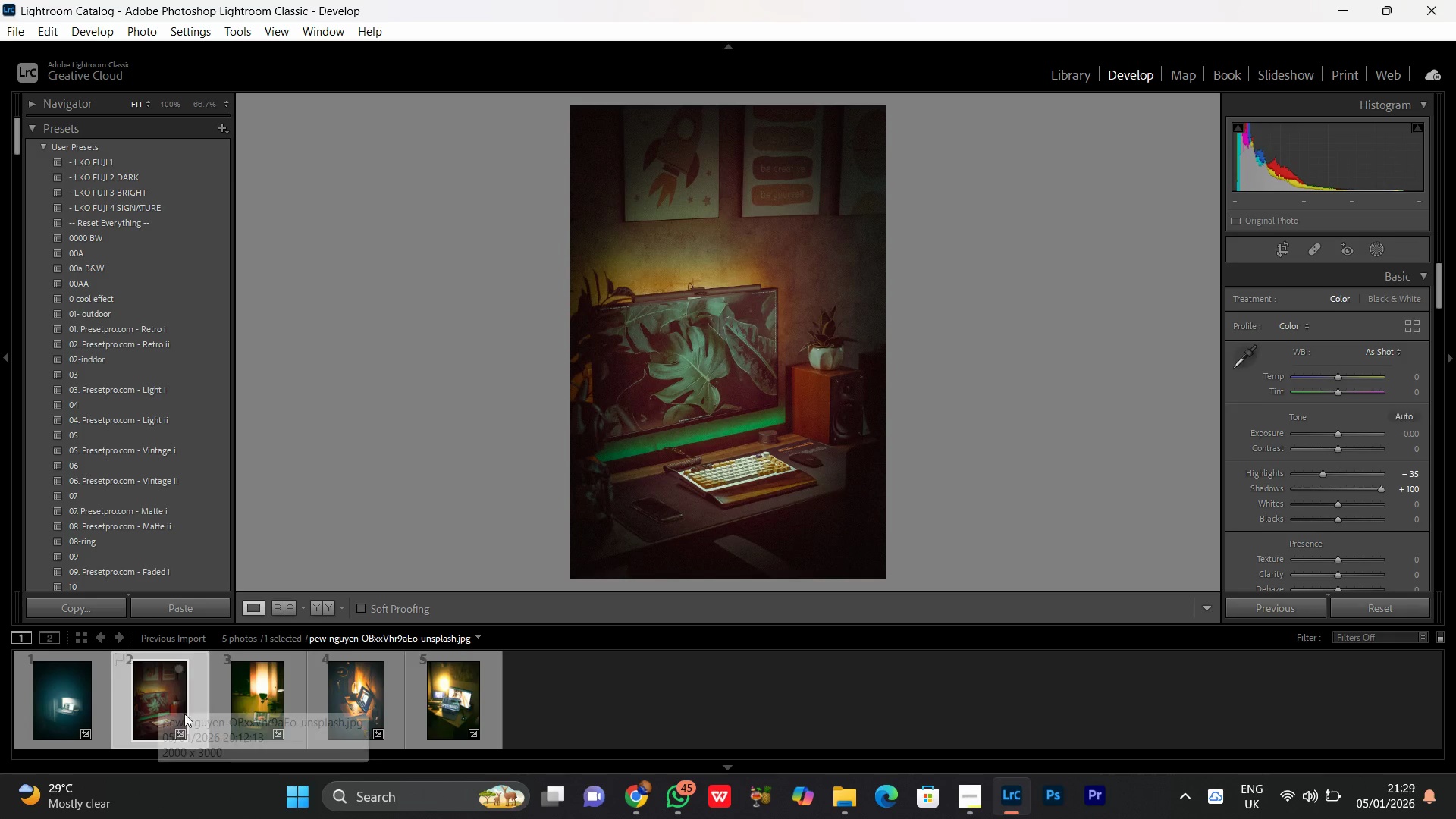 
left_click([72, 692])
 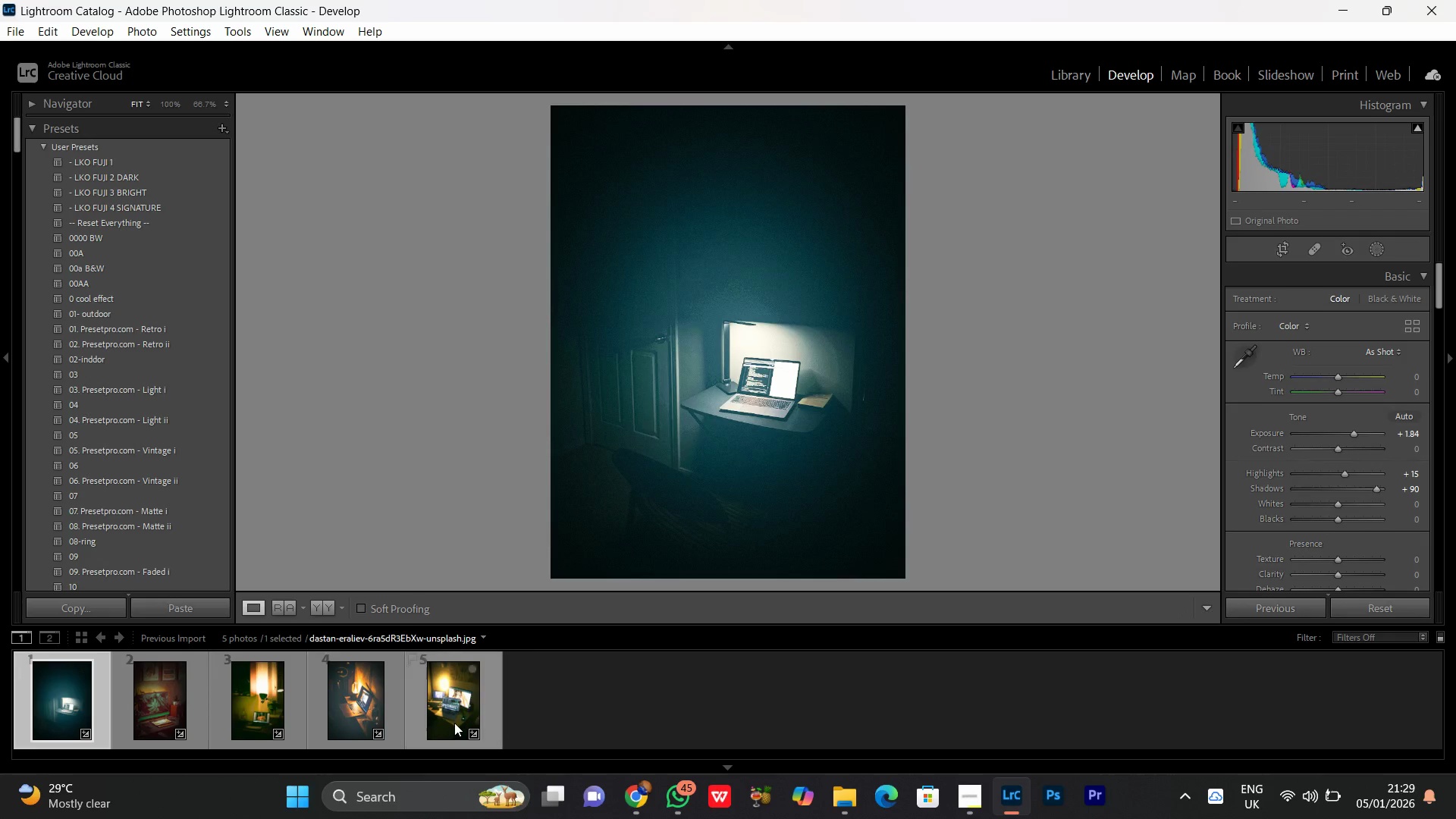 
key(Control+A)
 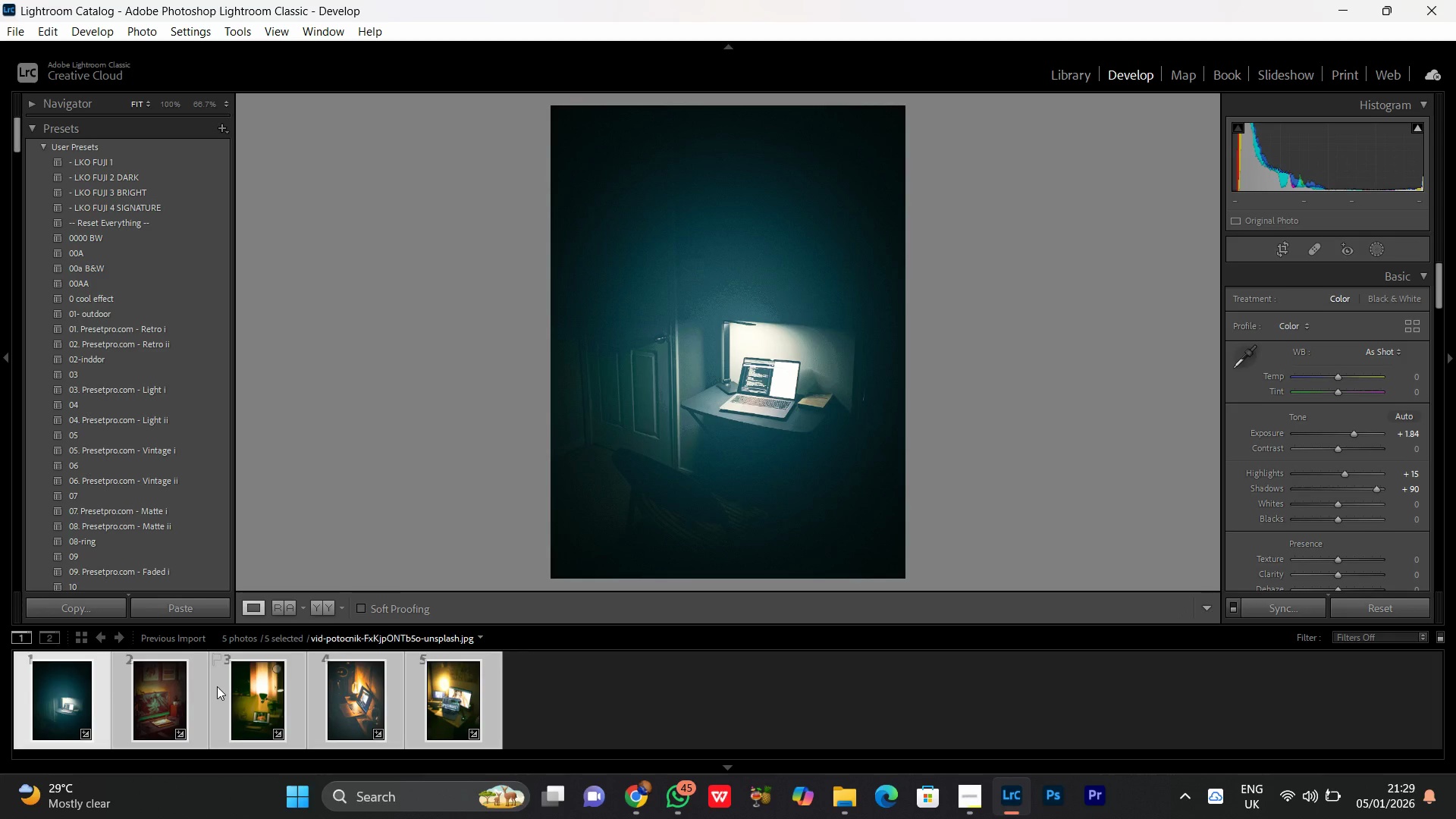 
left_click([45, 698])
 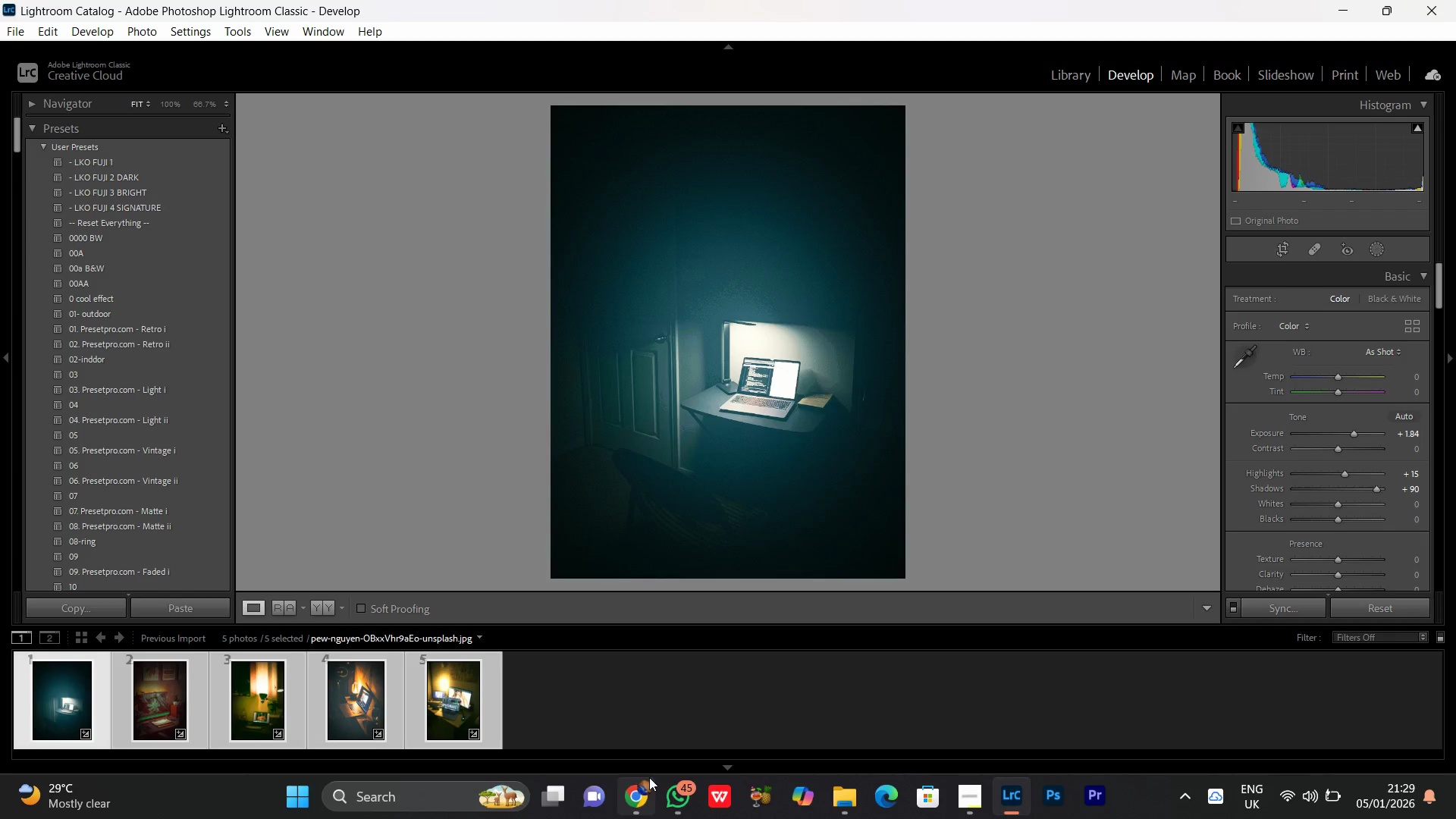 
left_click([543, 682])
 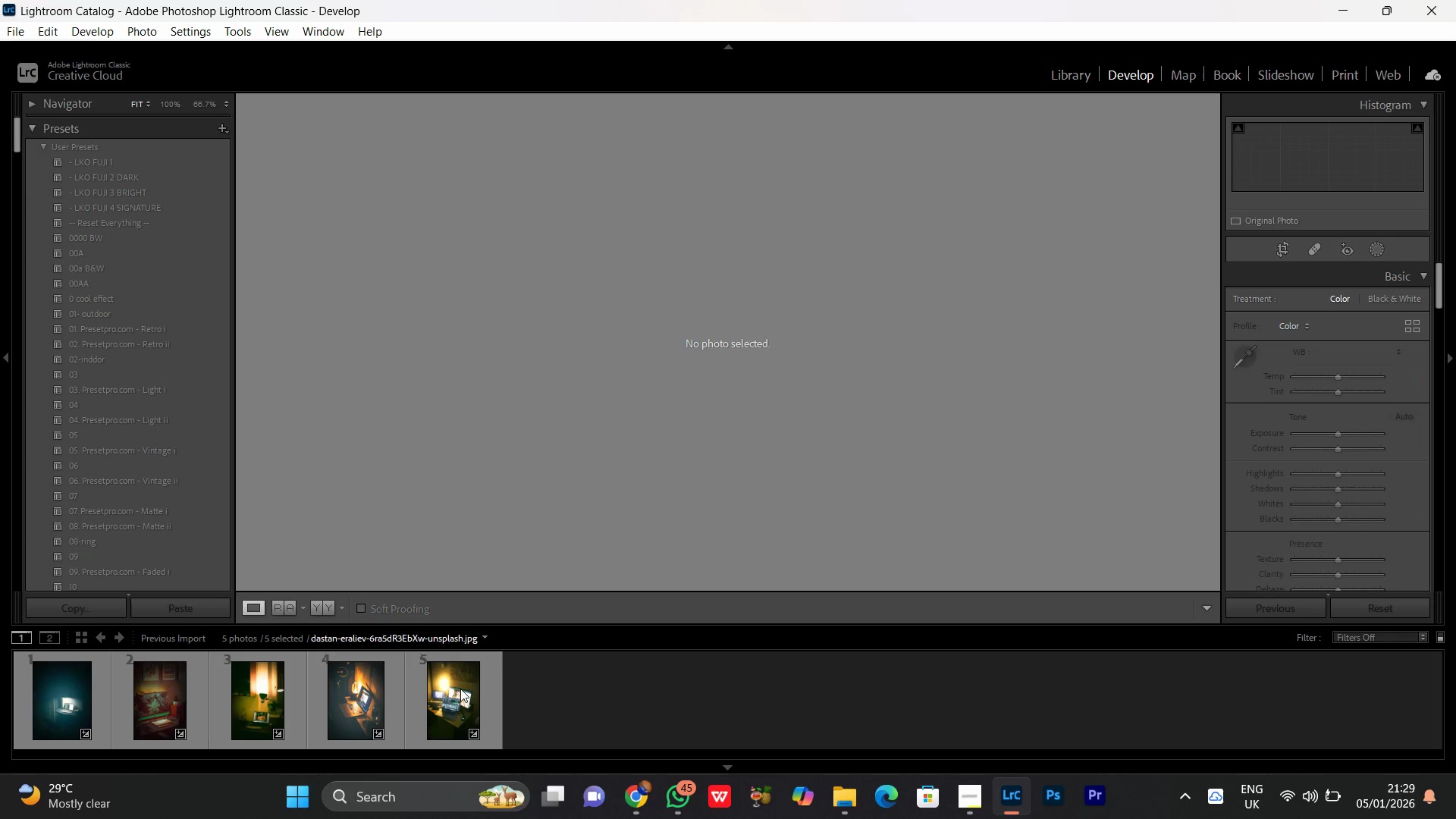 
left_click([460, 689])
 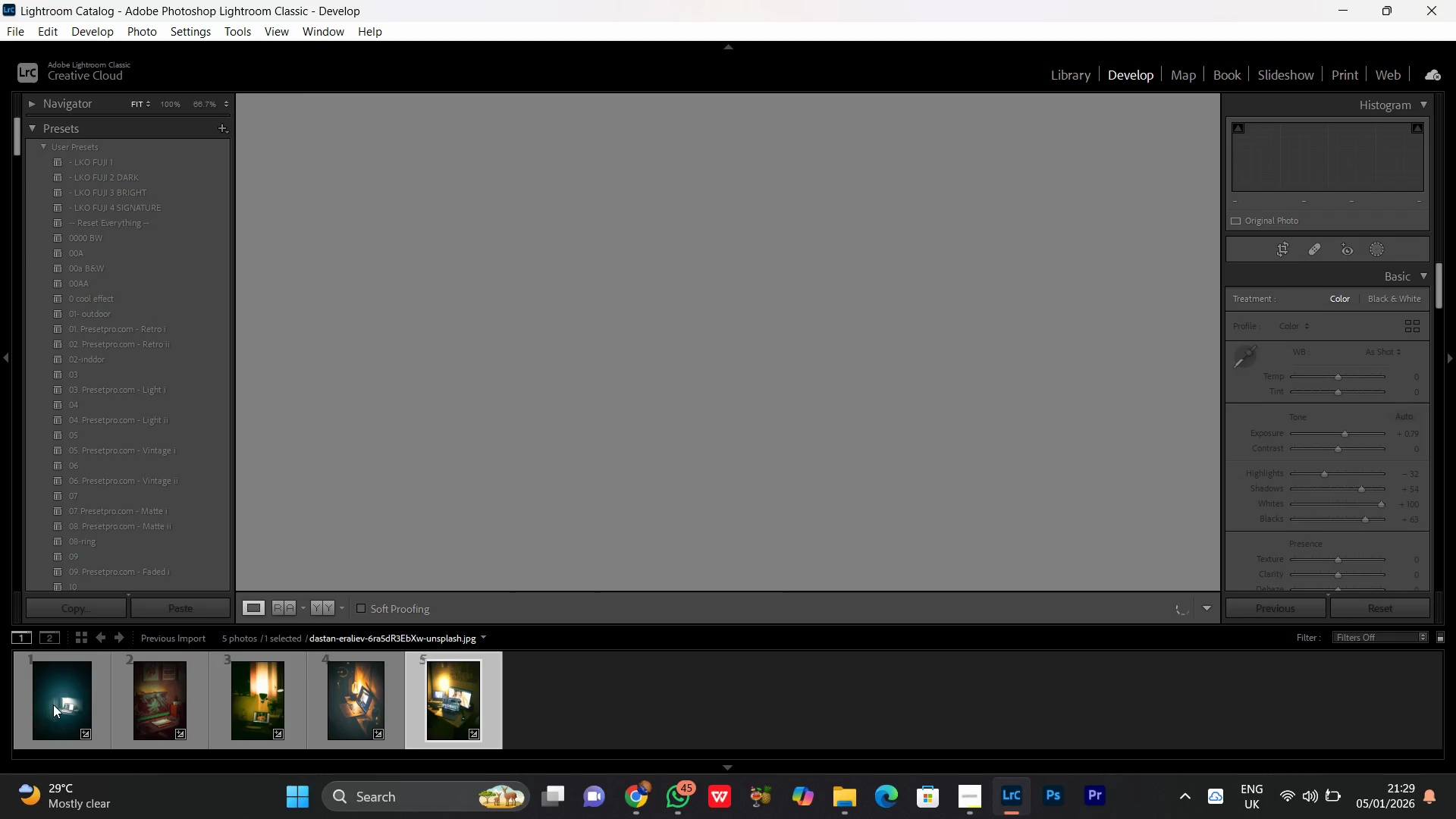 
left_click([53, 704])
 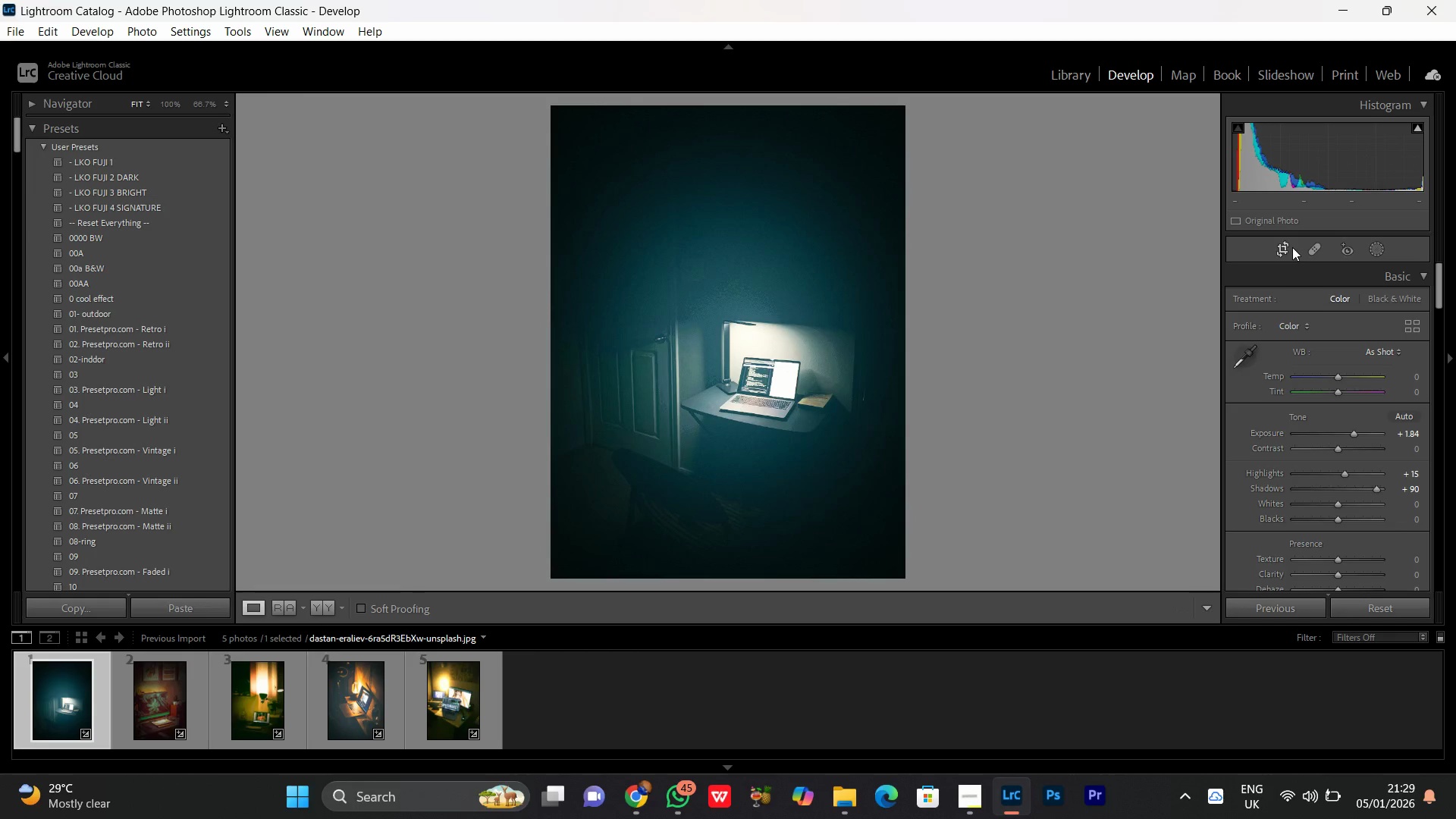 
left_click([1285, 254])
 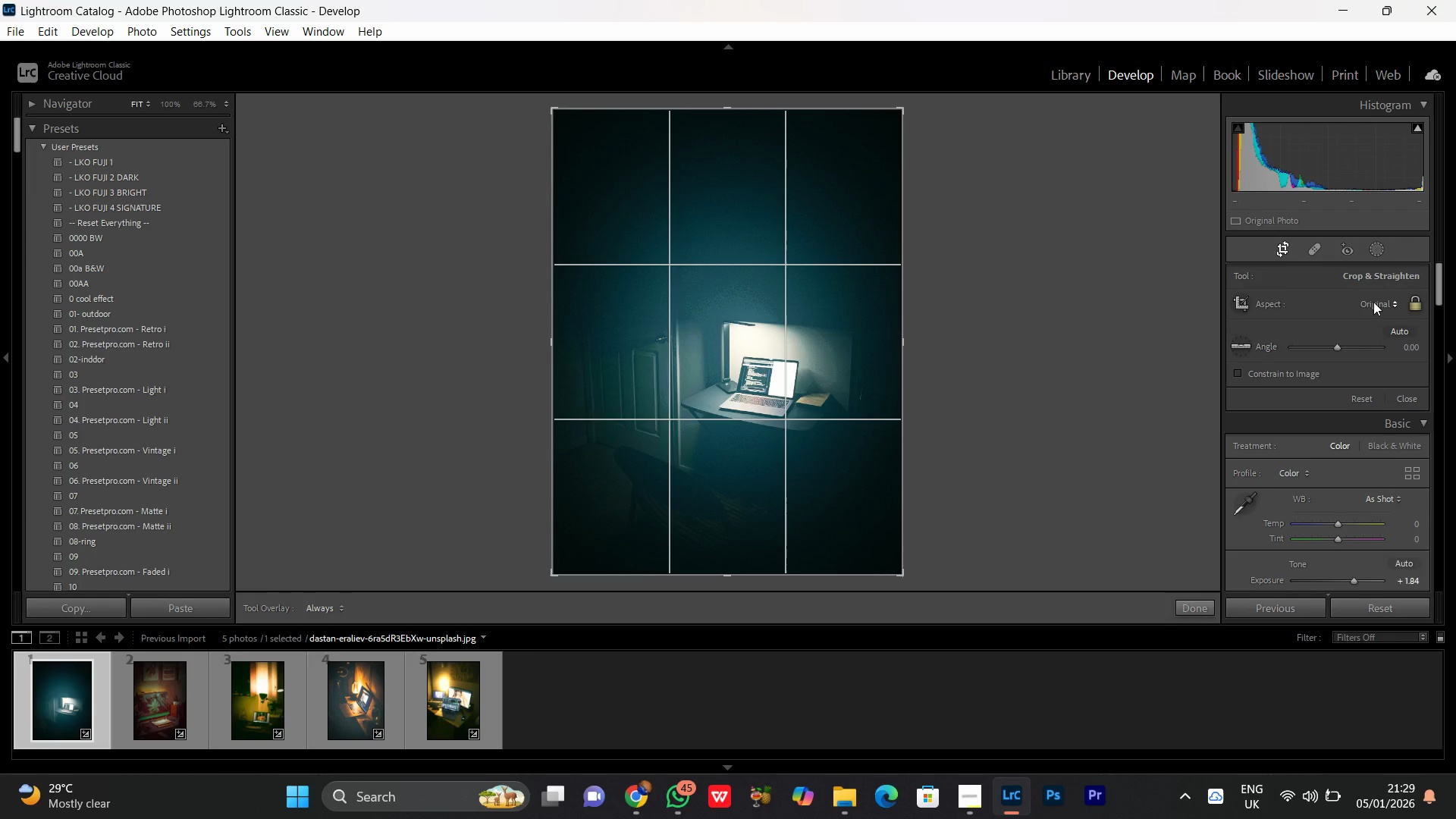 
left_click([1375, 303])
 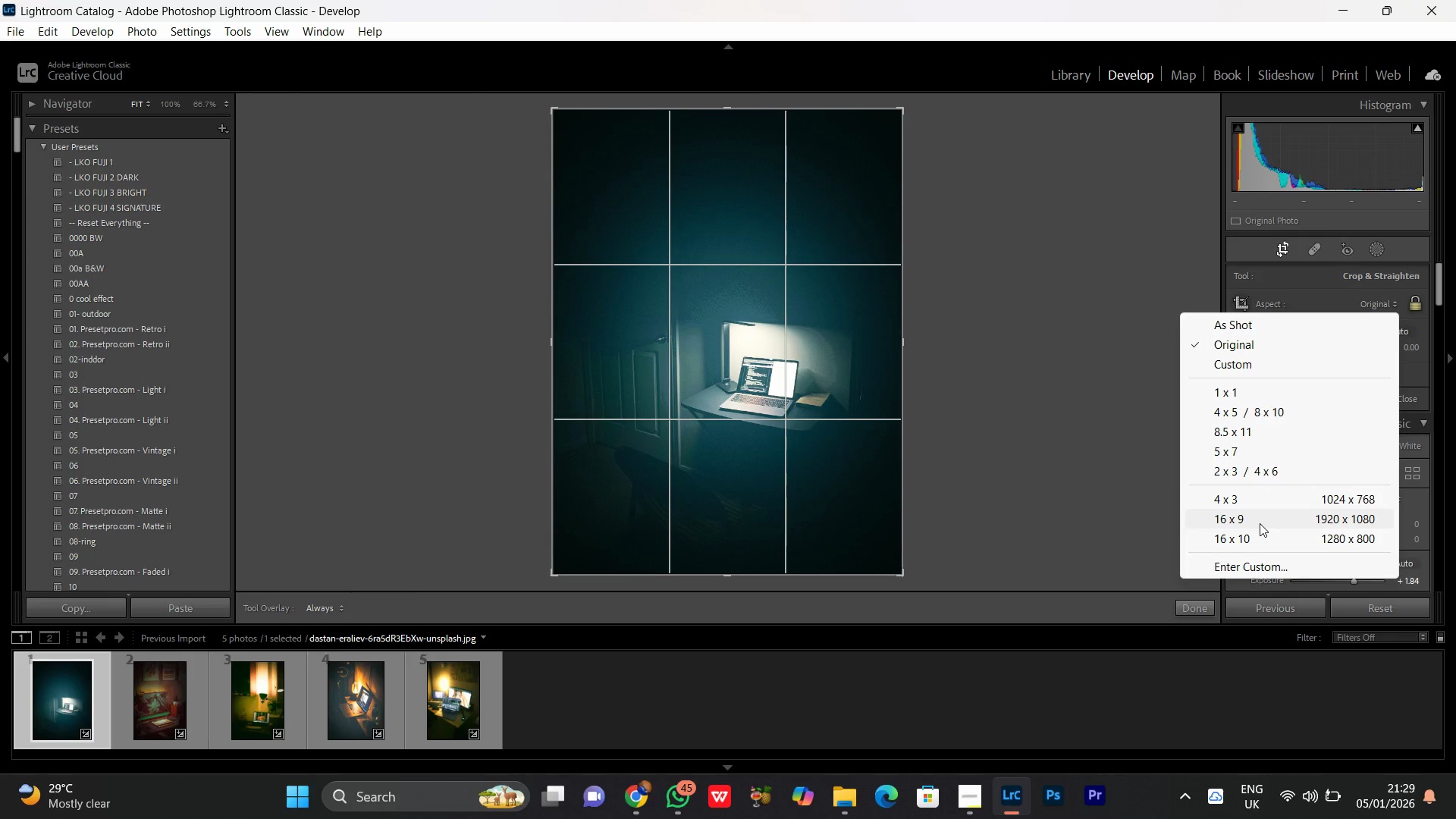 
left_click([1260, 523])
 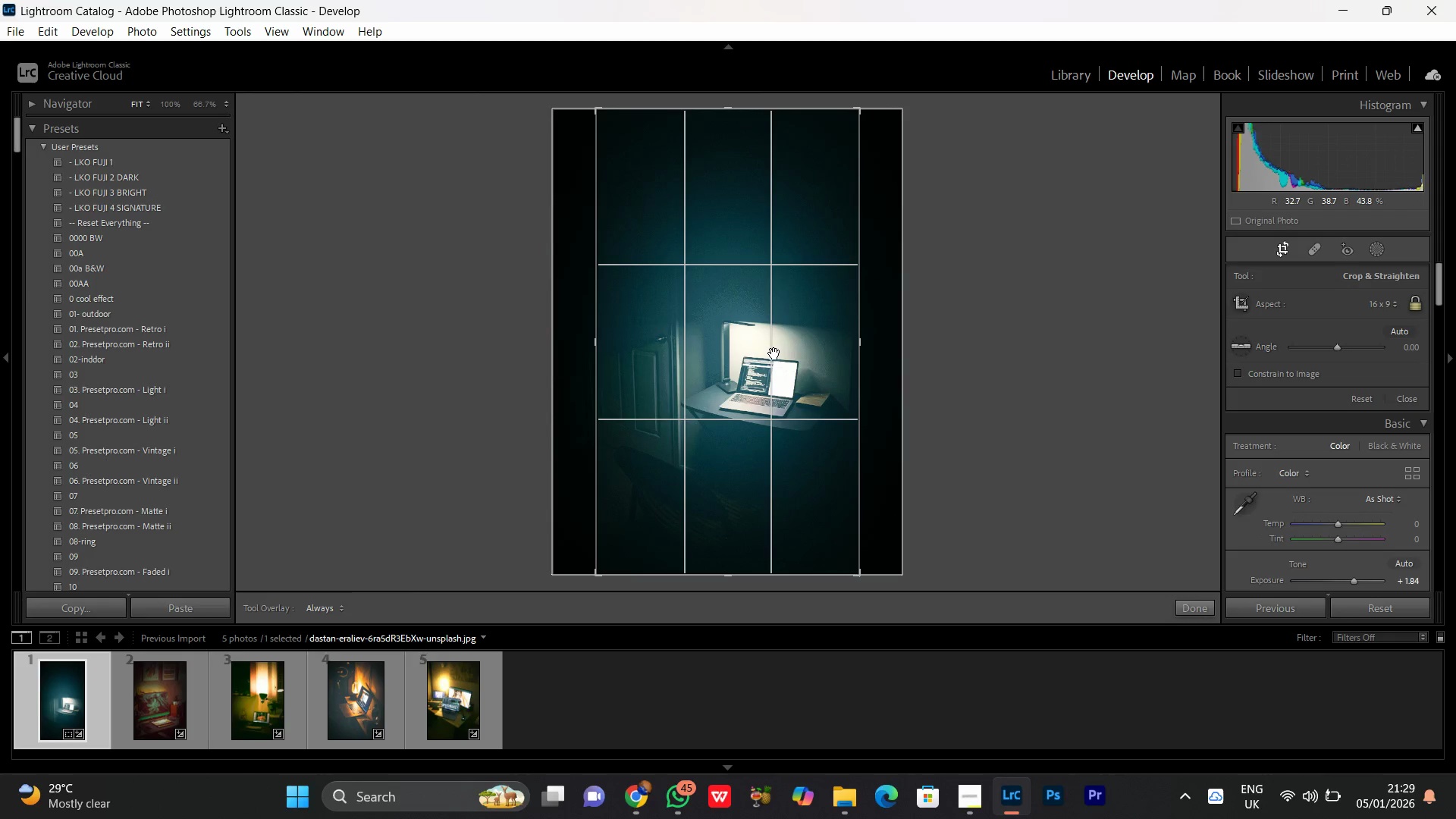 
left_click_drag(start_coordinate=[773, 353], to_coordinate=[750, 349])
 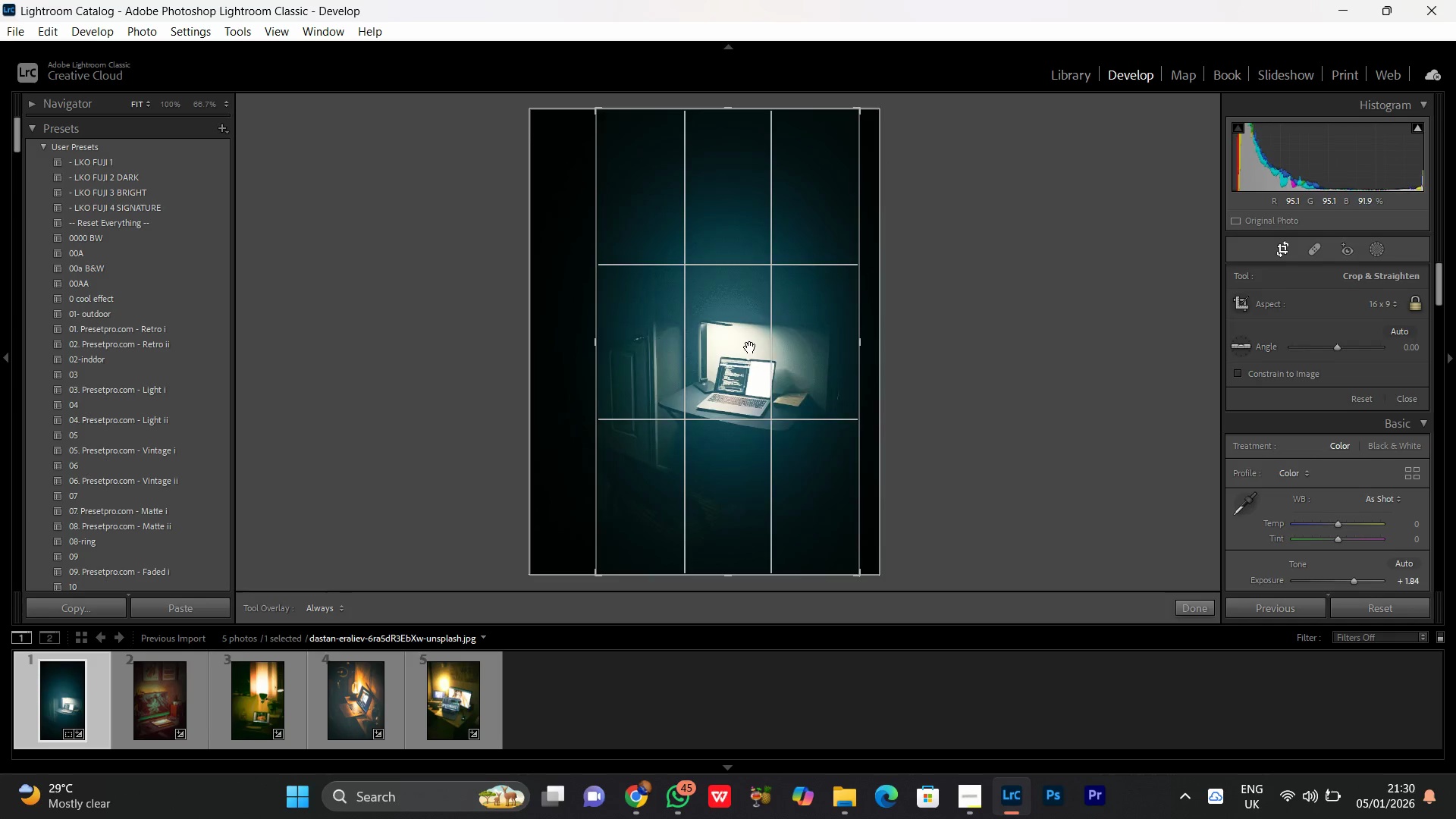 
double_click([750, 347])
 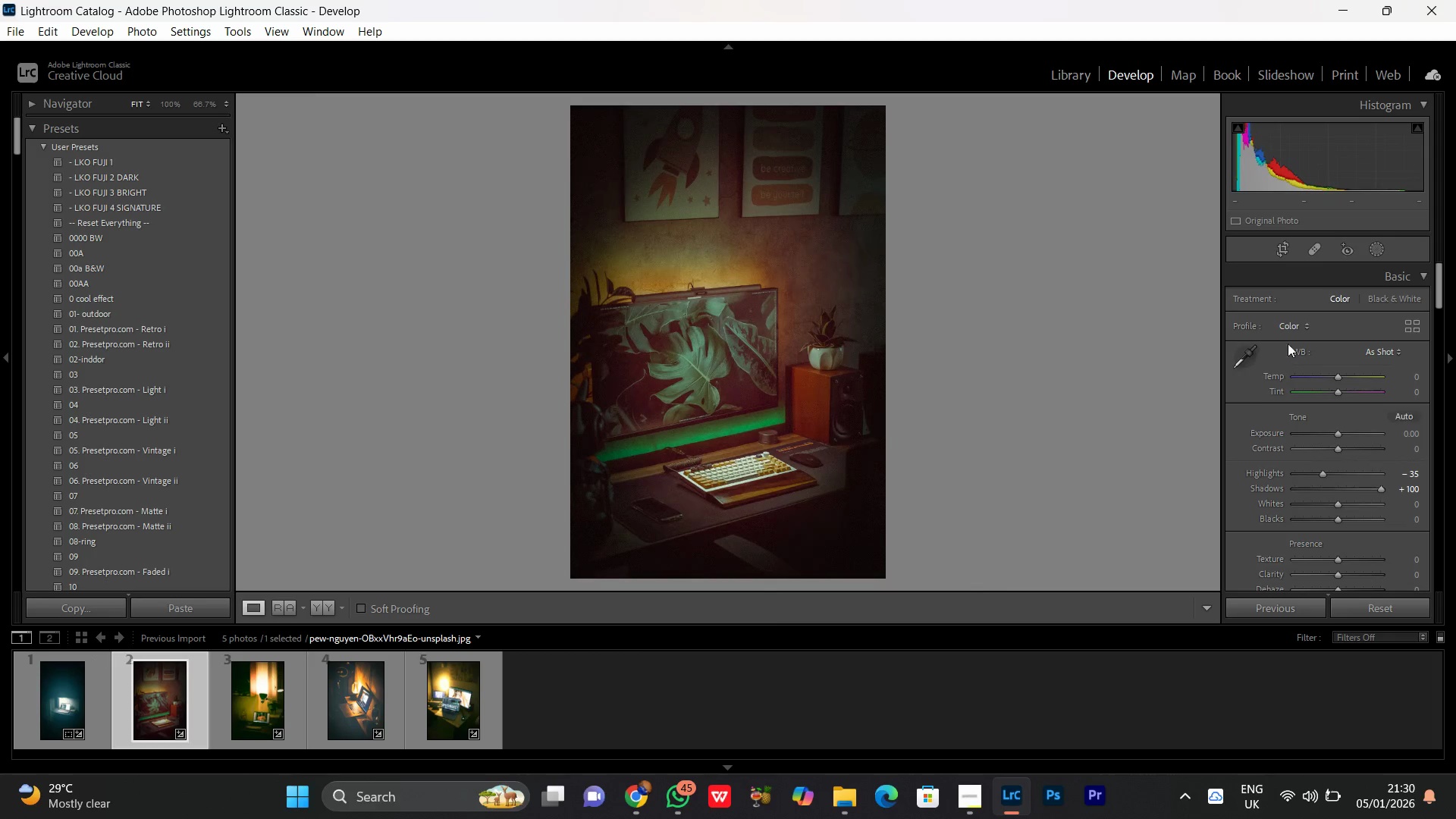 
left_click([1284, 256])
 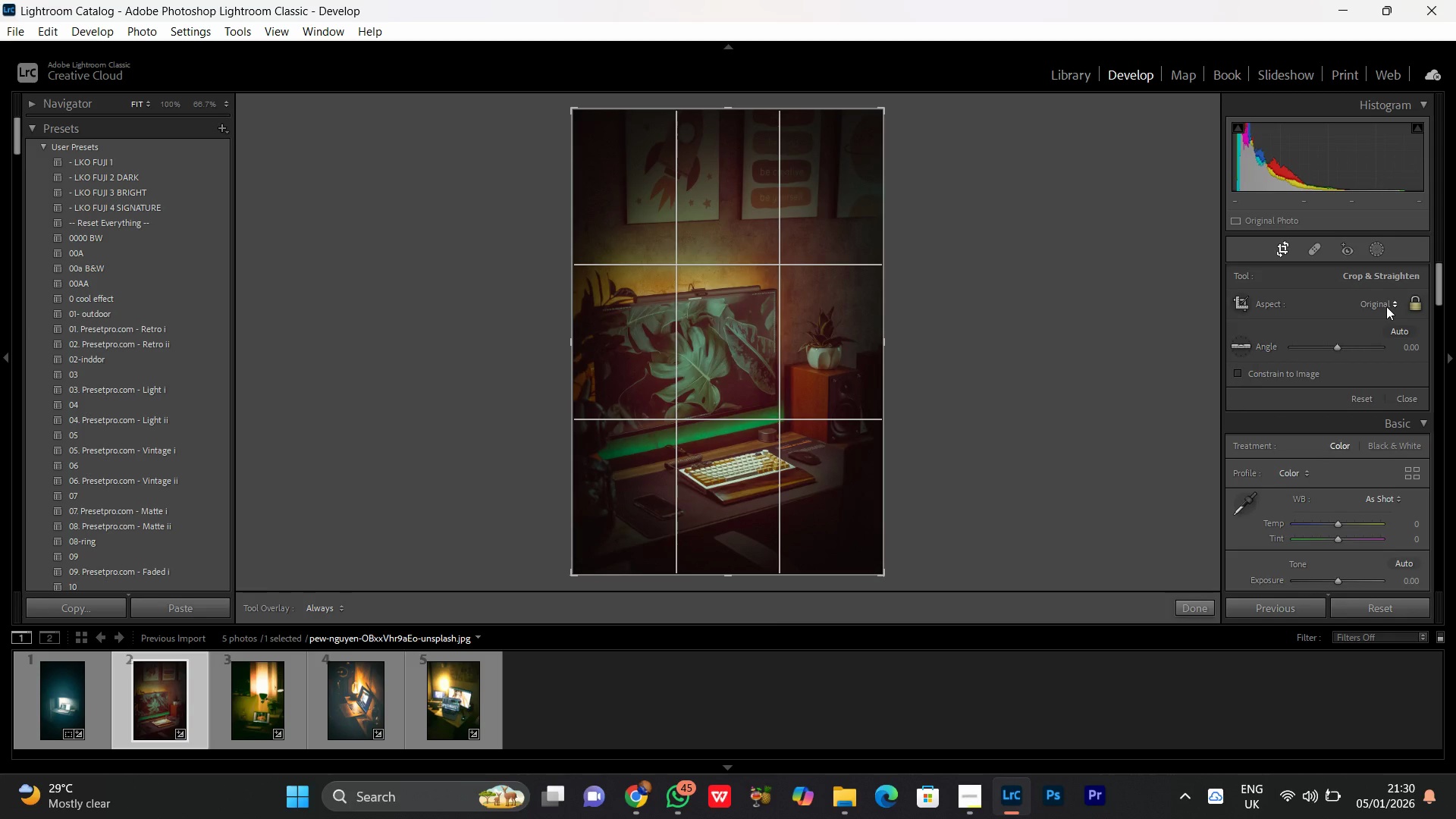 
left_click_drag(start_coordinate=[1384, 300], to_coordinate=[1384, 303])
 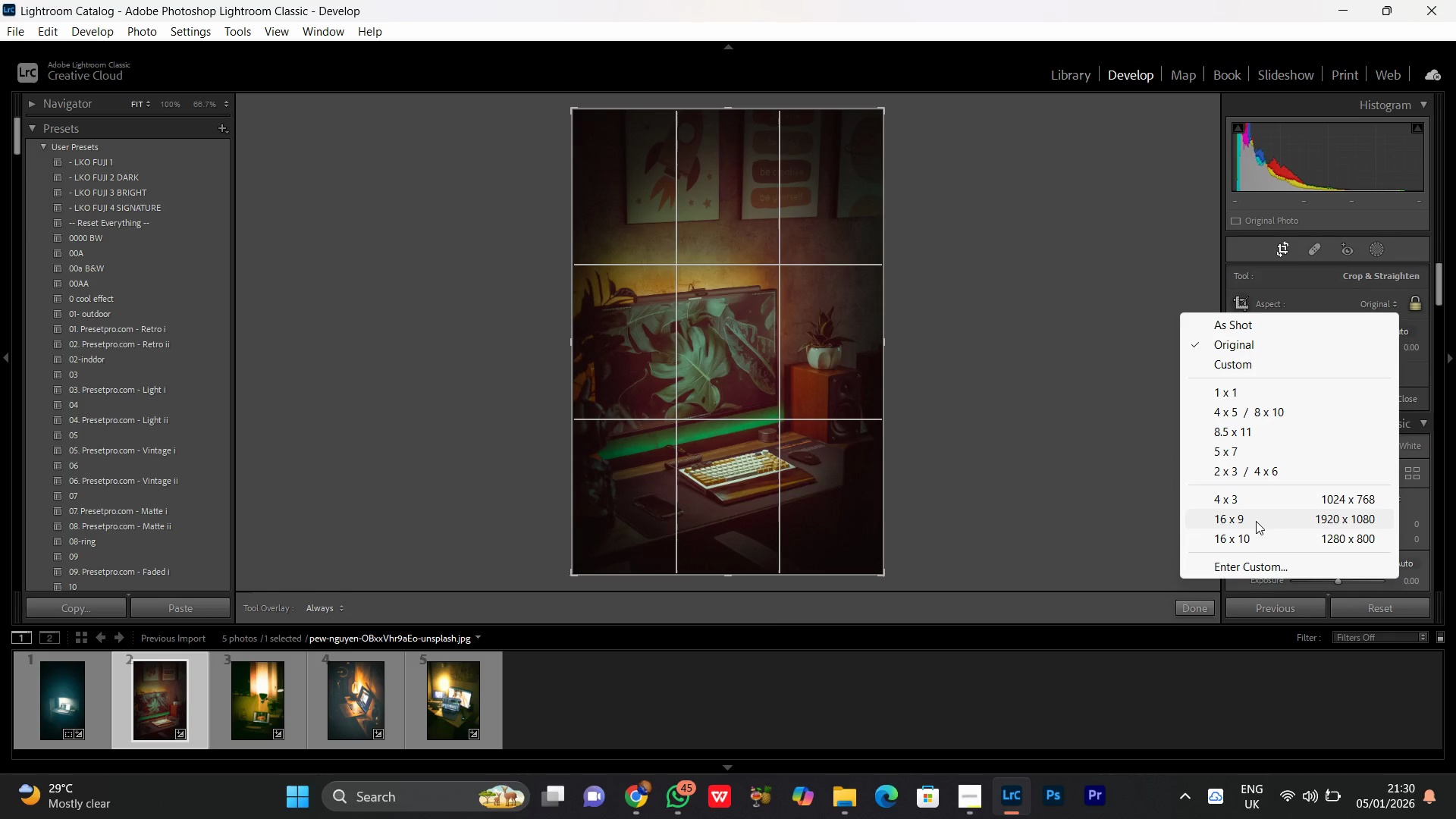 
left_click([1256, 520])
 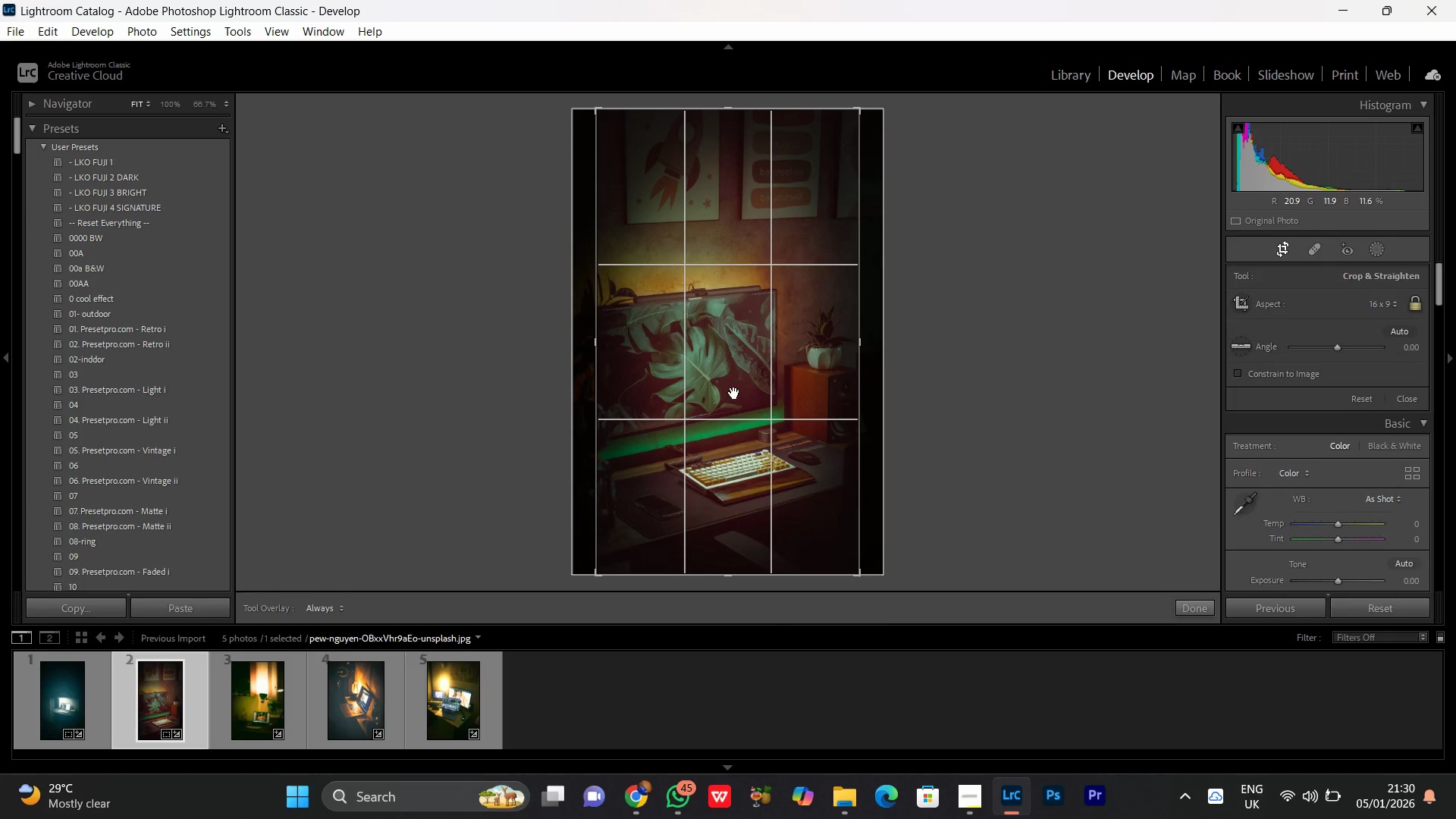 
left_click_drag(start_coordinate=[735, 392], to_coordinate=[744, 394])
 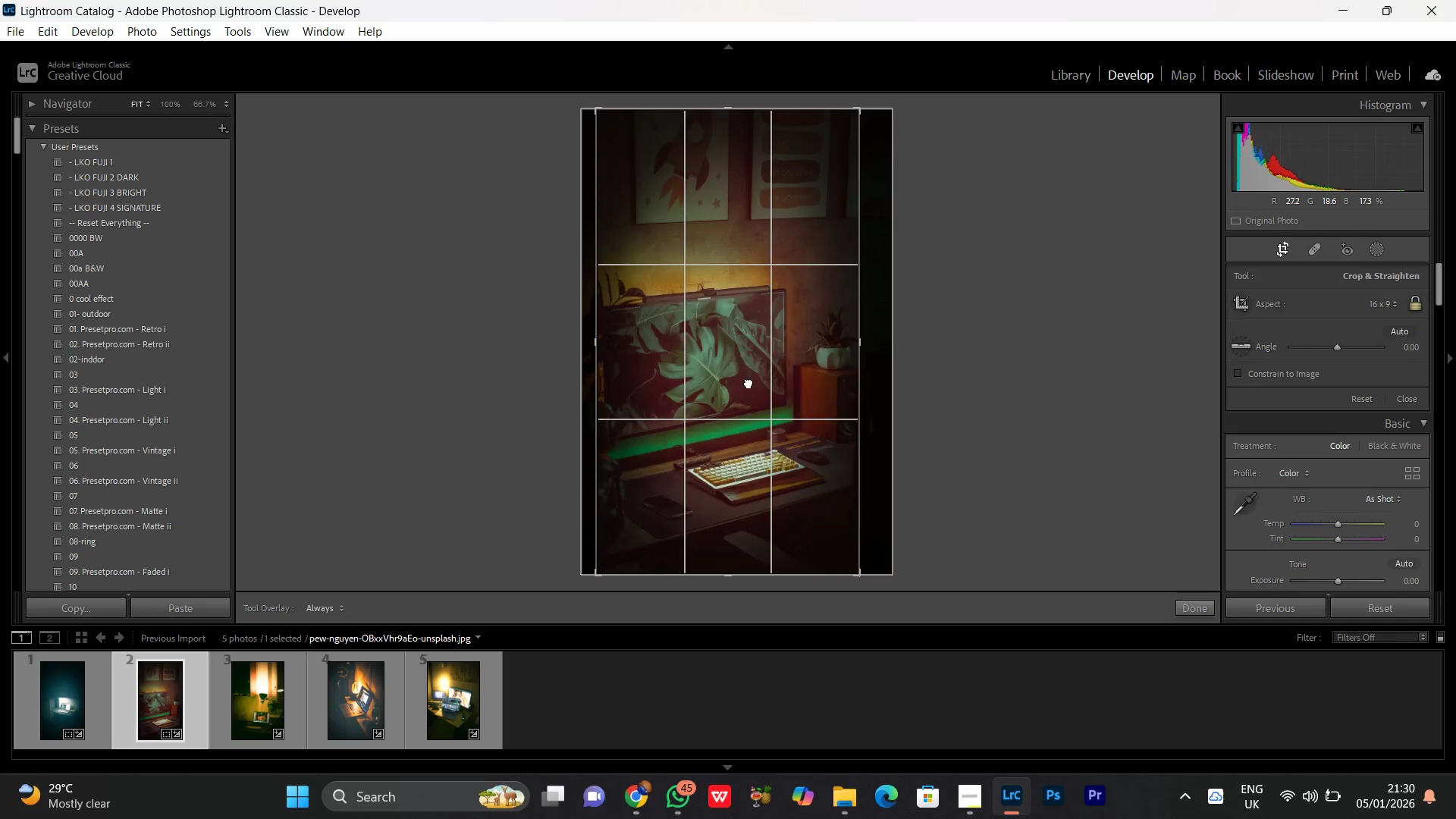 
double_click([748, 382])
 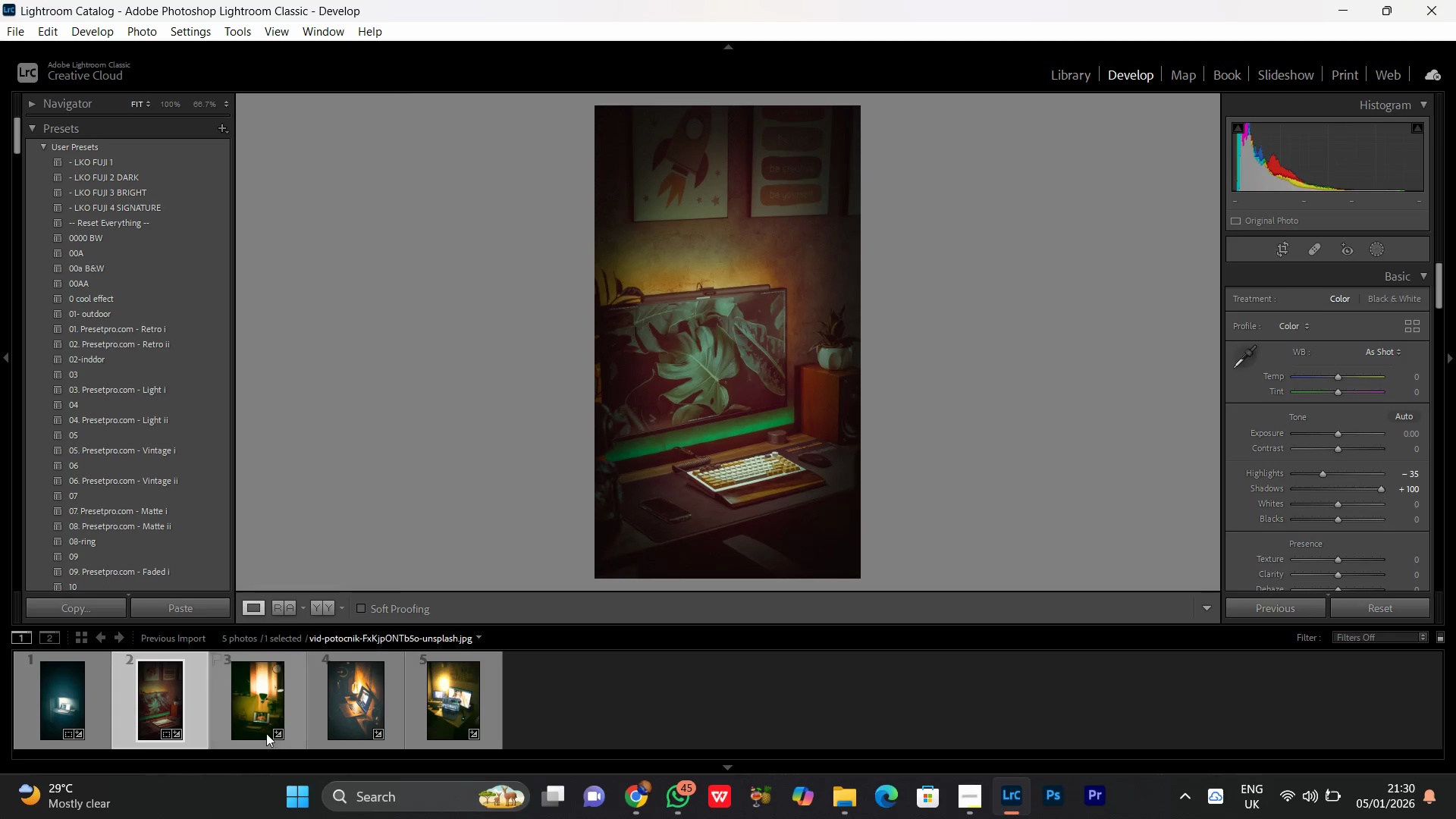 
left_click([248, 703])
 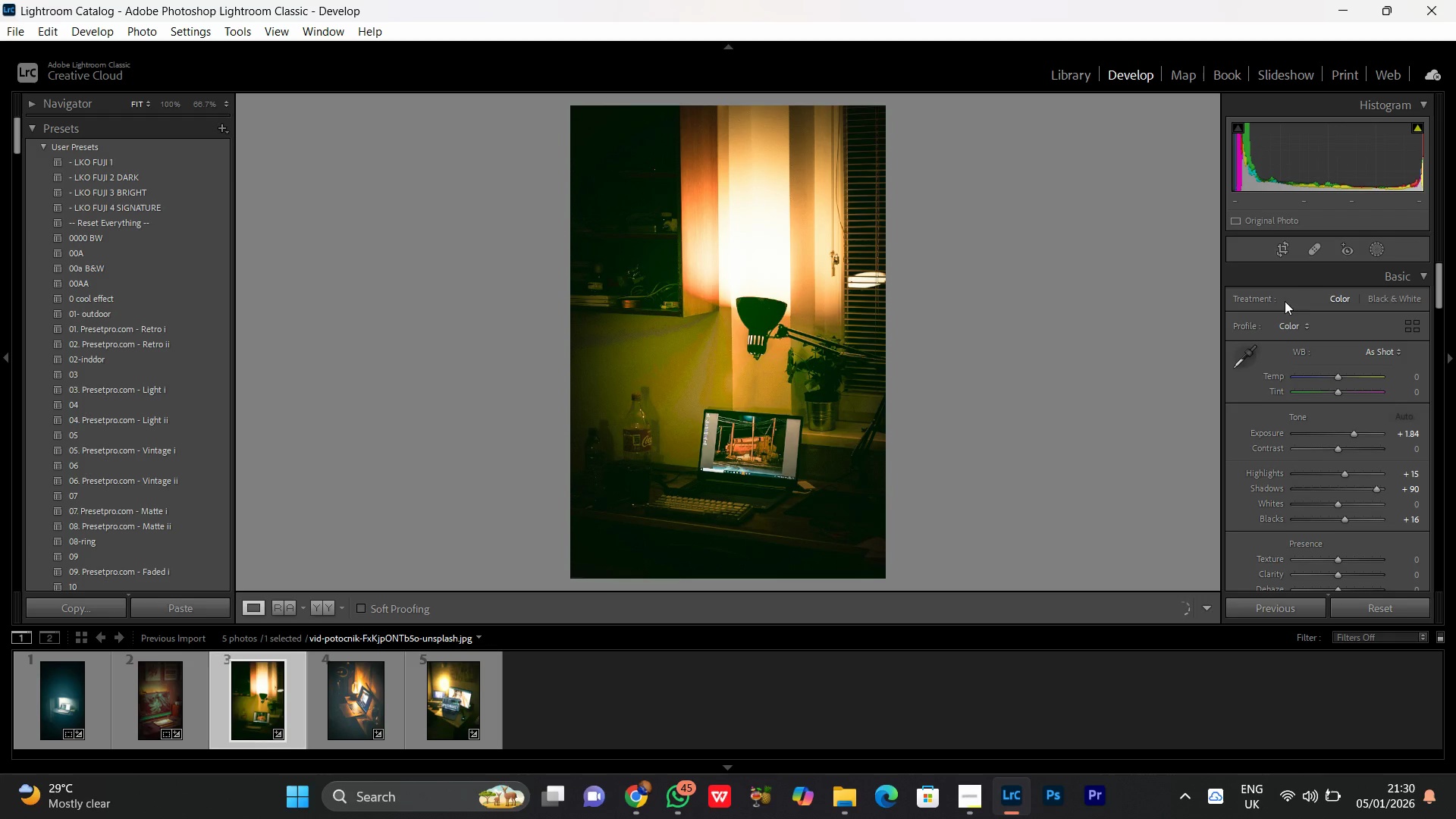 
left_click([1282, 249])
 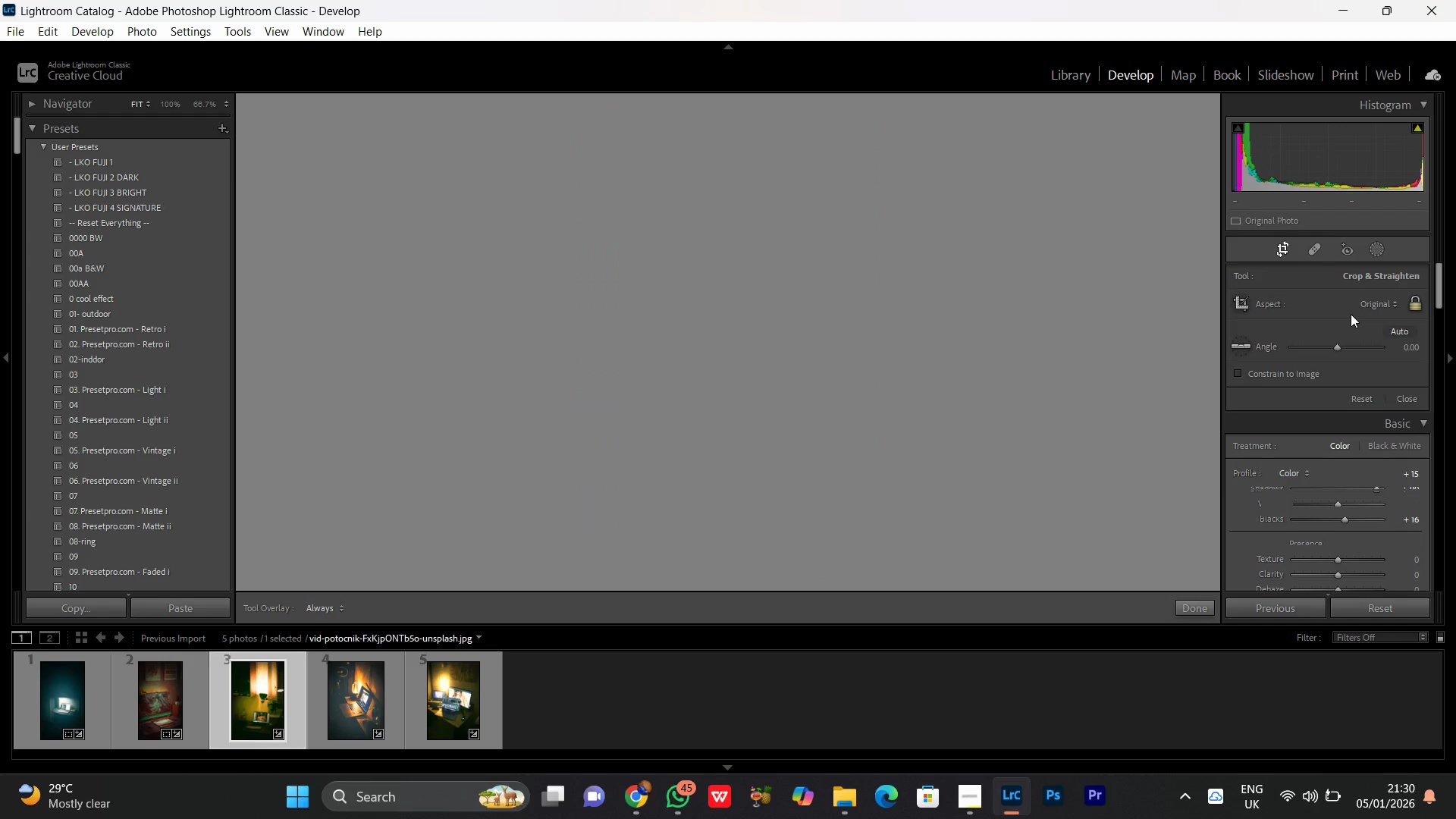 
left_click([1363, 307])
 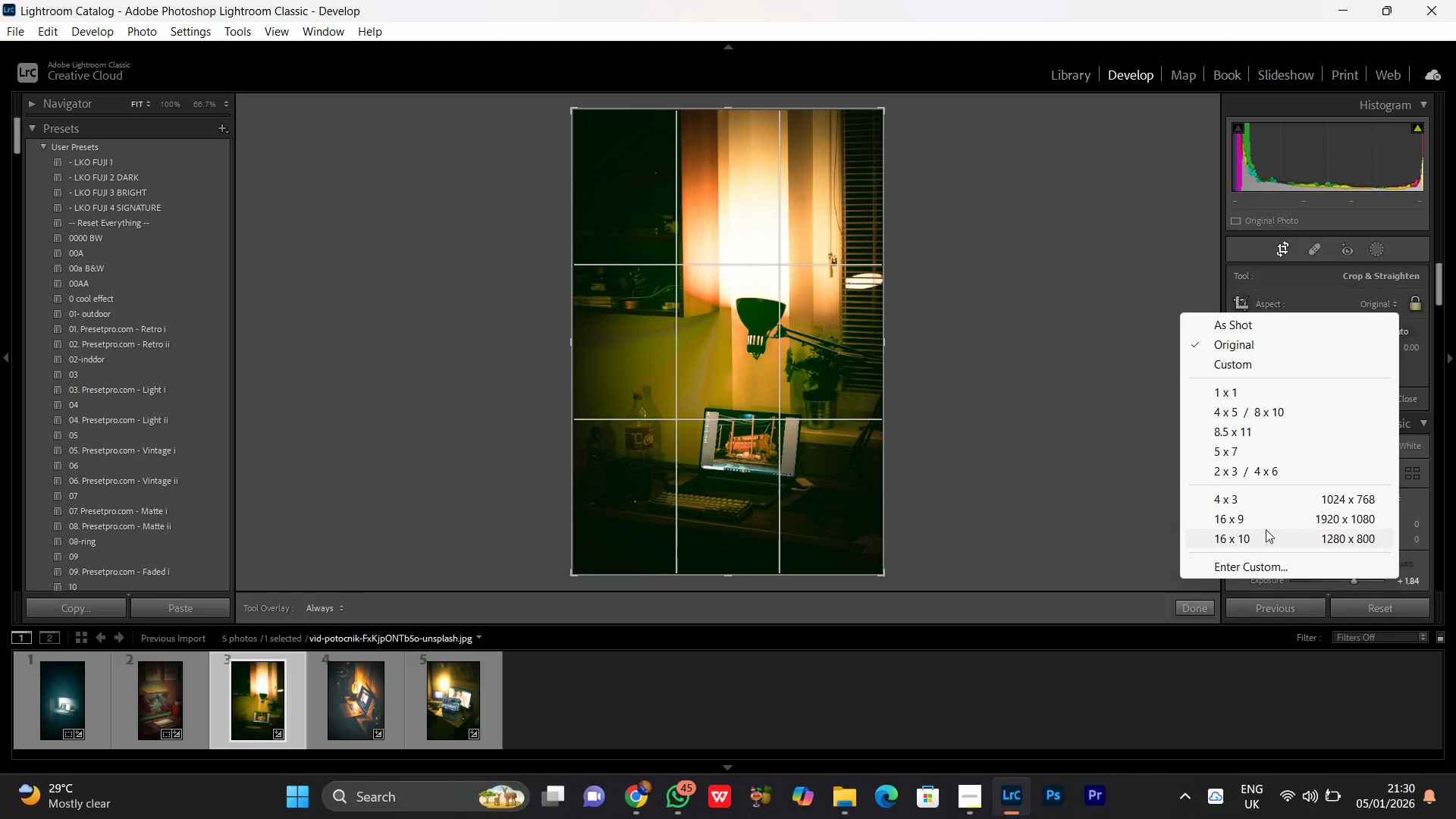 
left_click([1244, 521])
 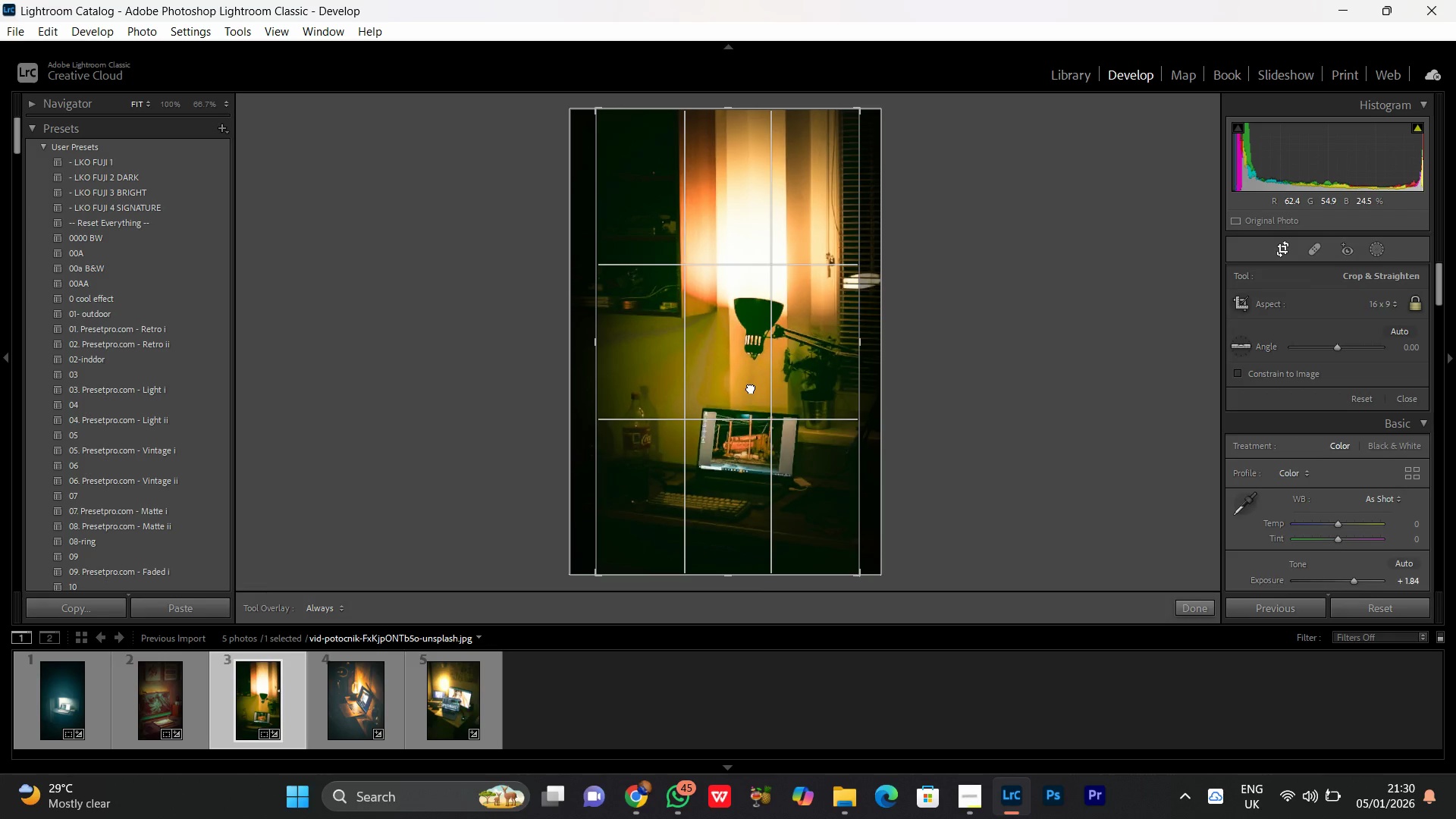 
left_click([747, 366])
 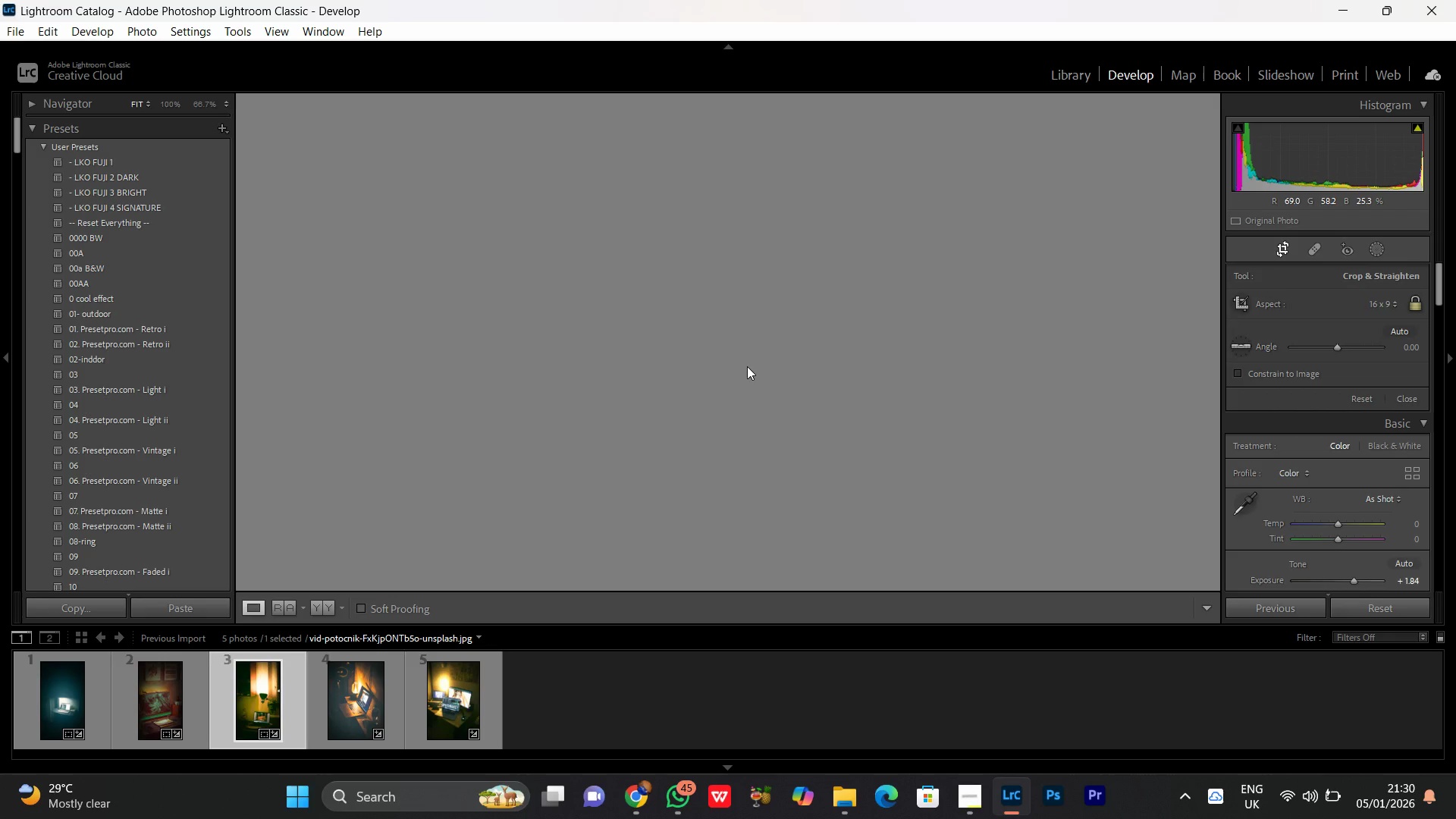 
left_click_drag(start_coordinate=[747, 366], to_coordinate=[354, 702])
 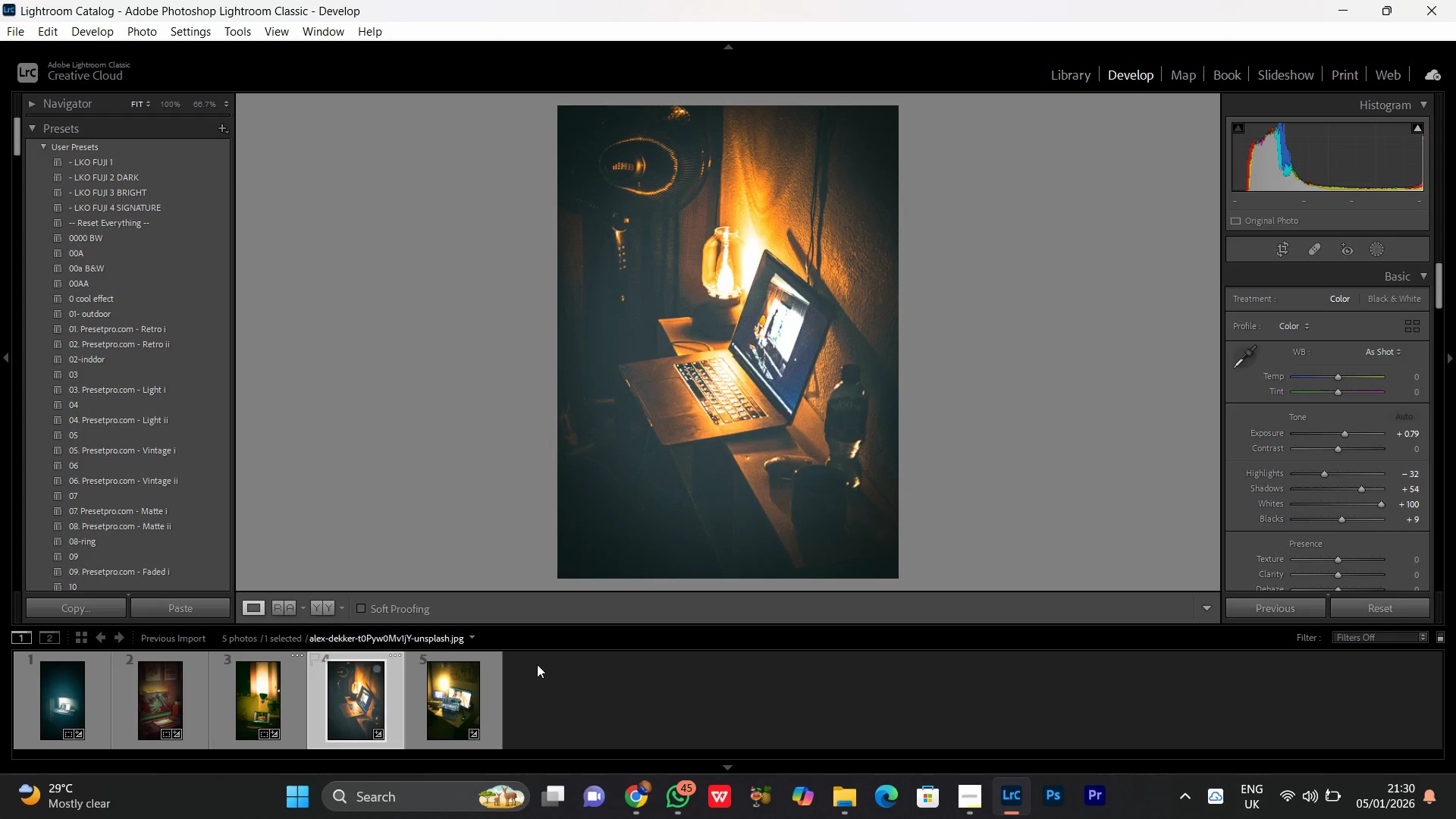 
left_click([354, 702])
 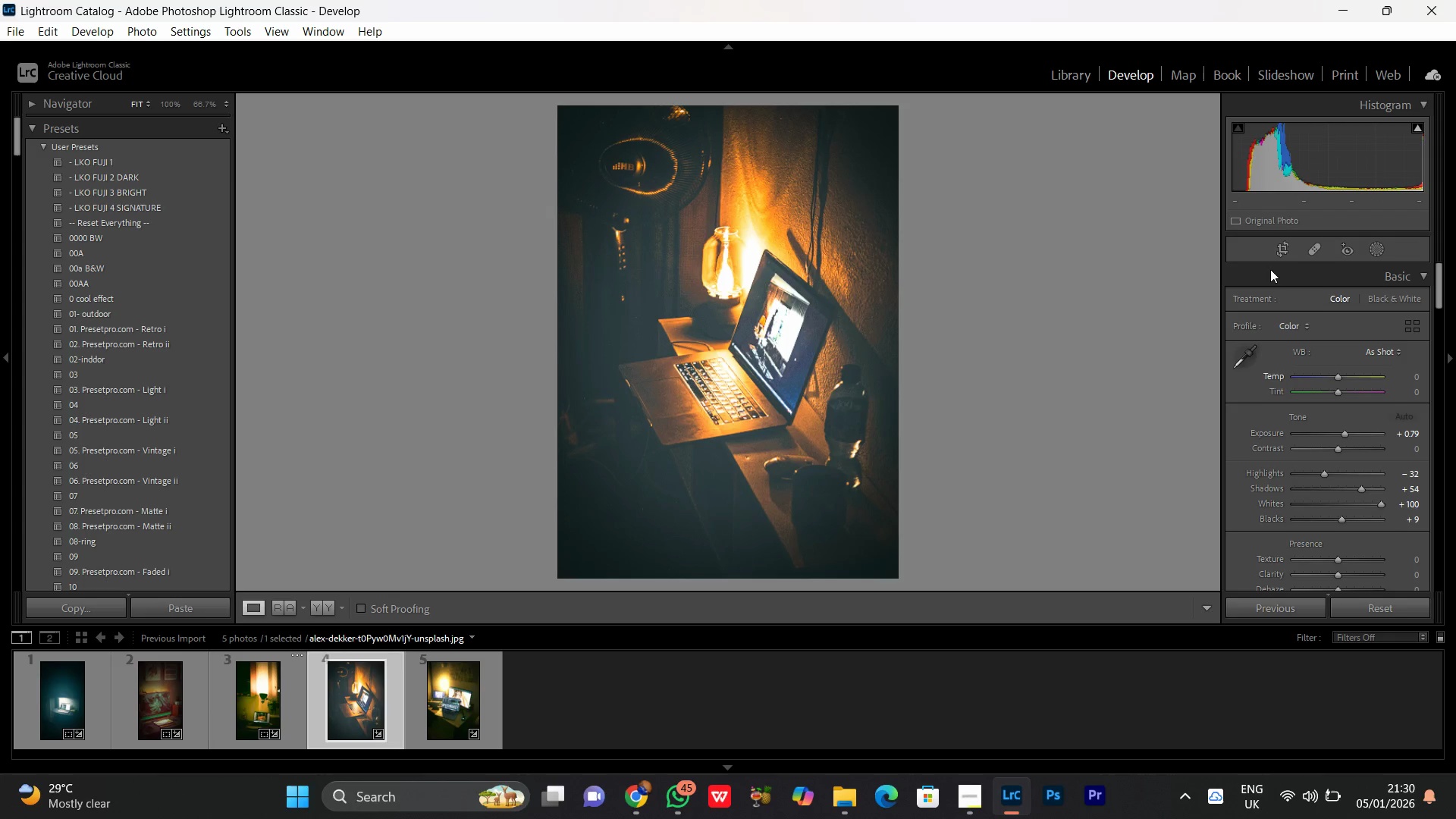 
left_click([1285, 252])
 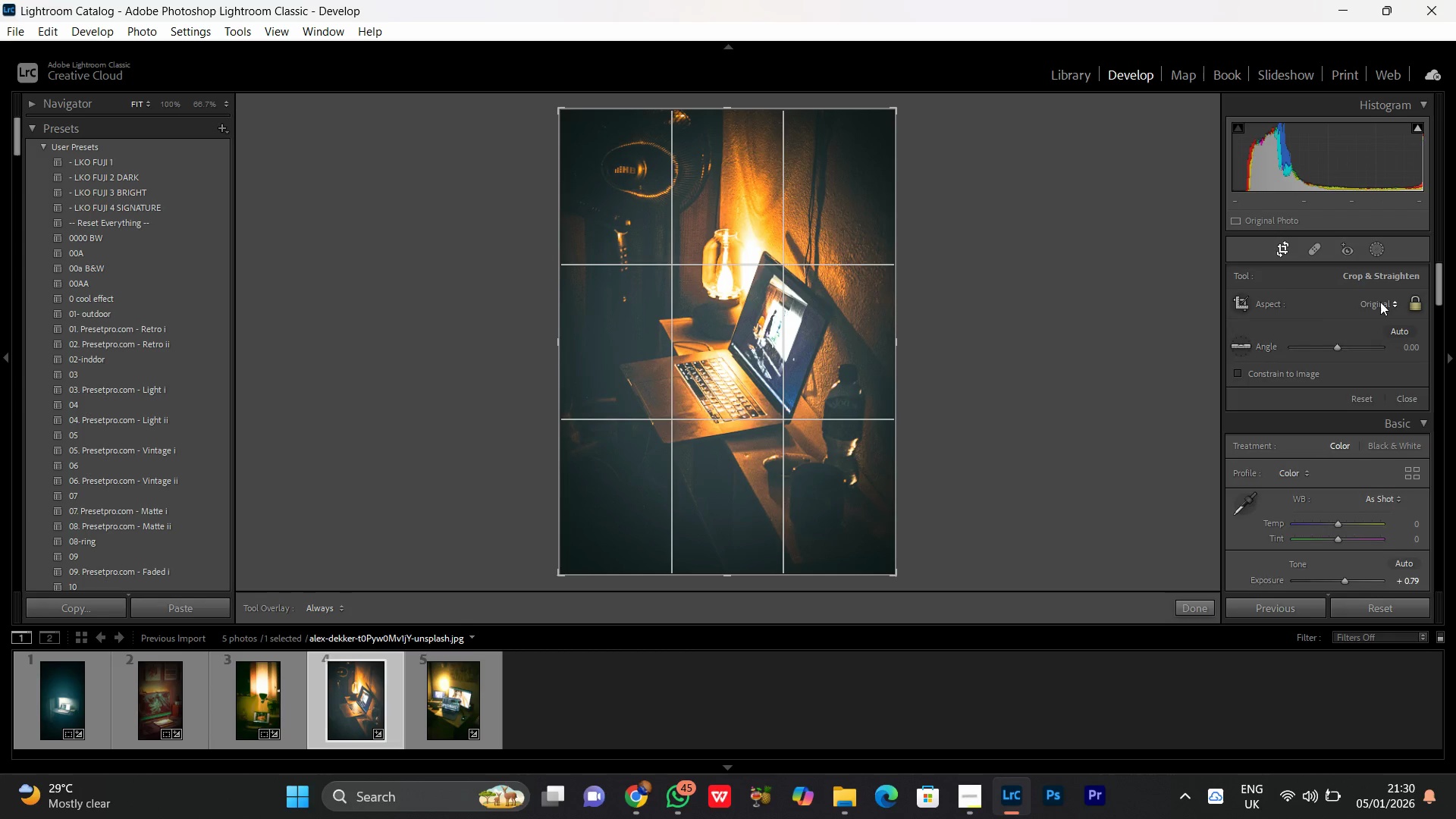 
left_click([1376, 301])
 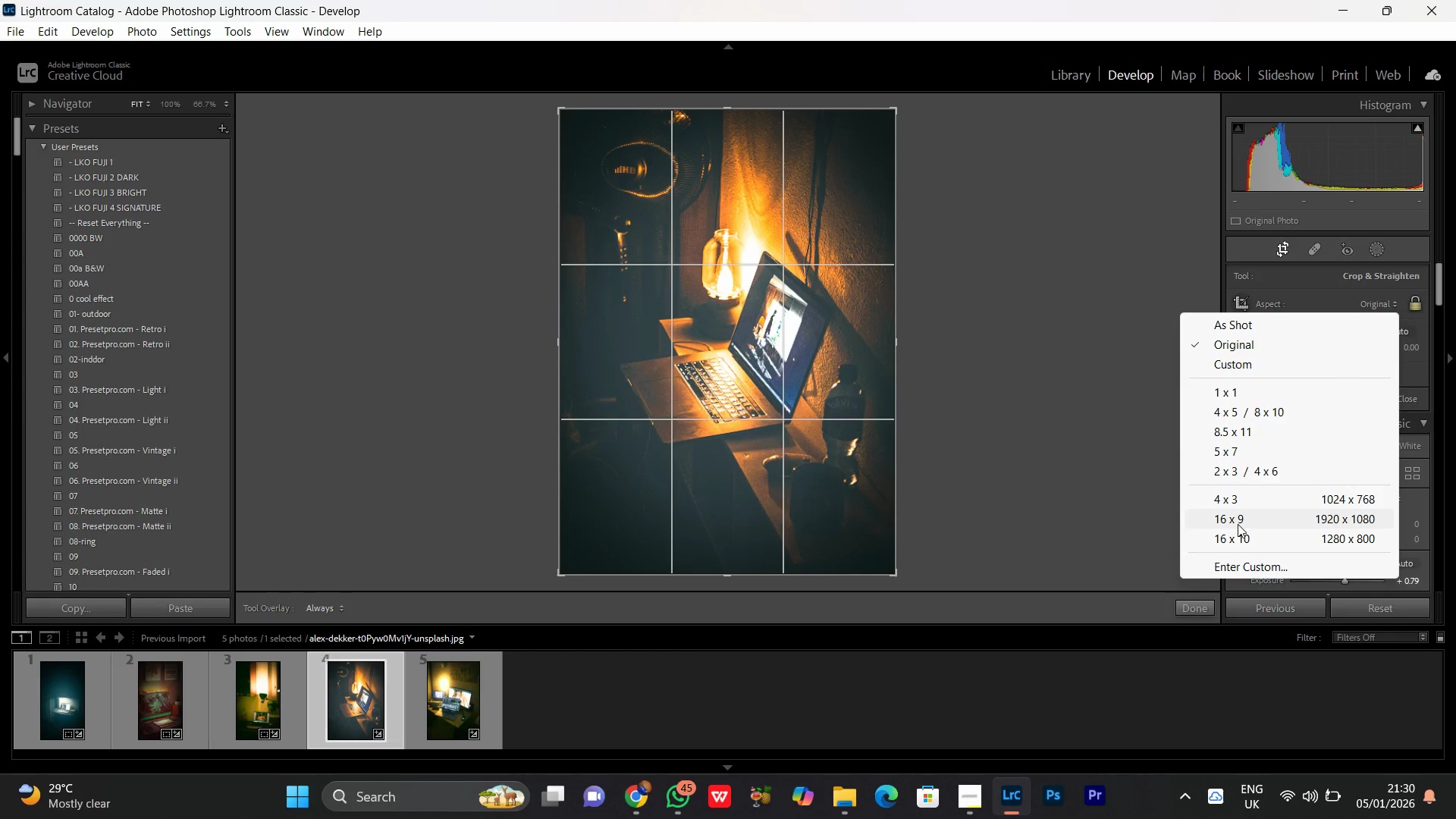 
left_click([1235, 521])
 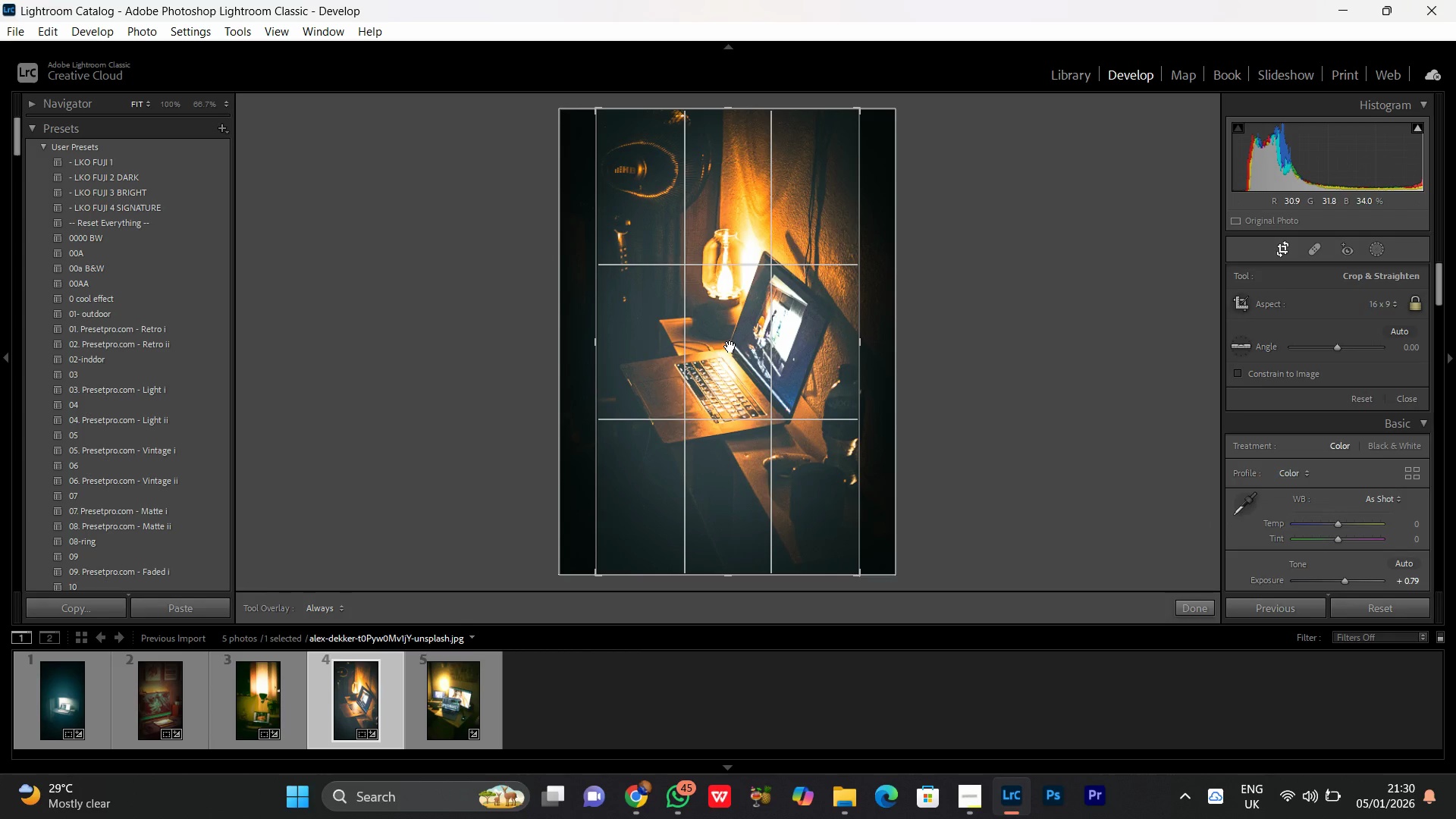 
double_click([730, 347])
 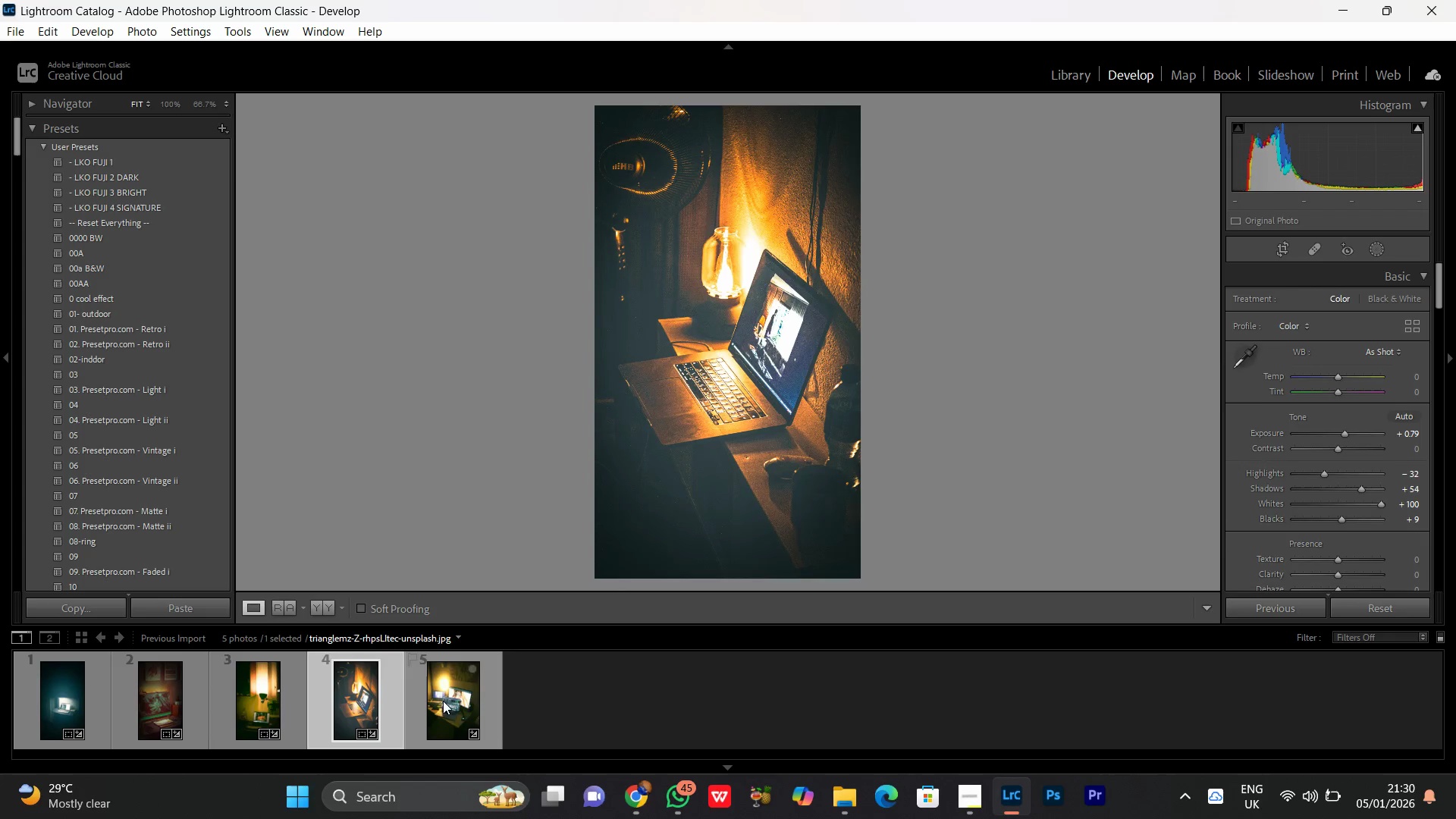 
left_click([458, 711])
 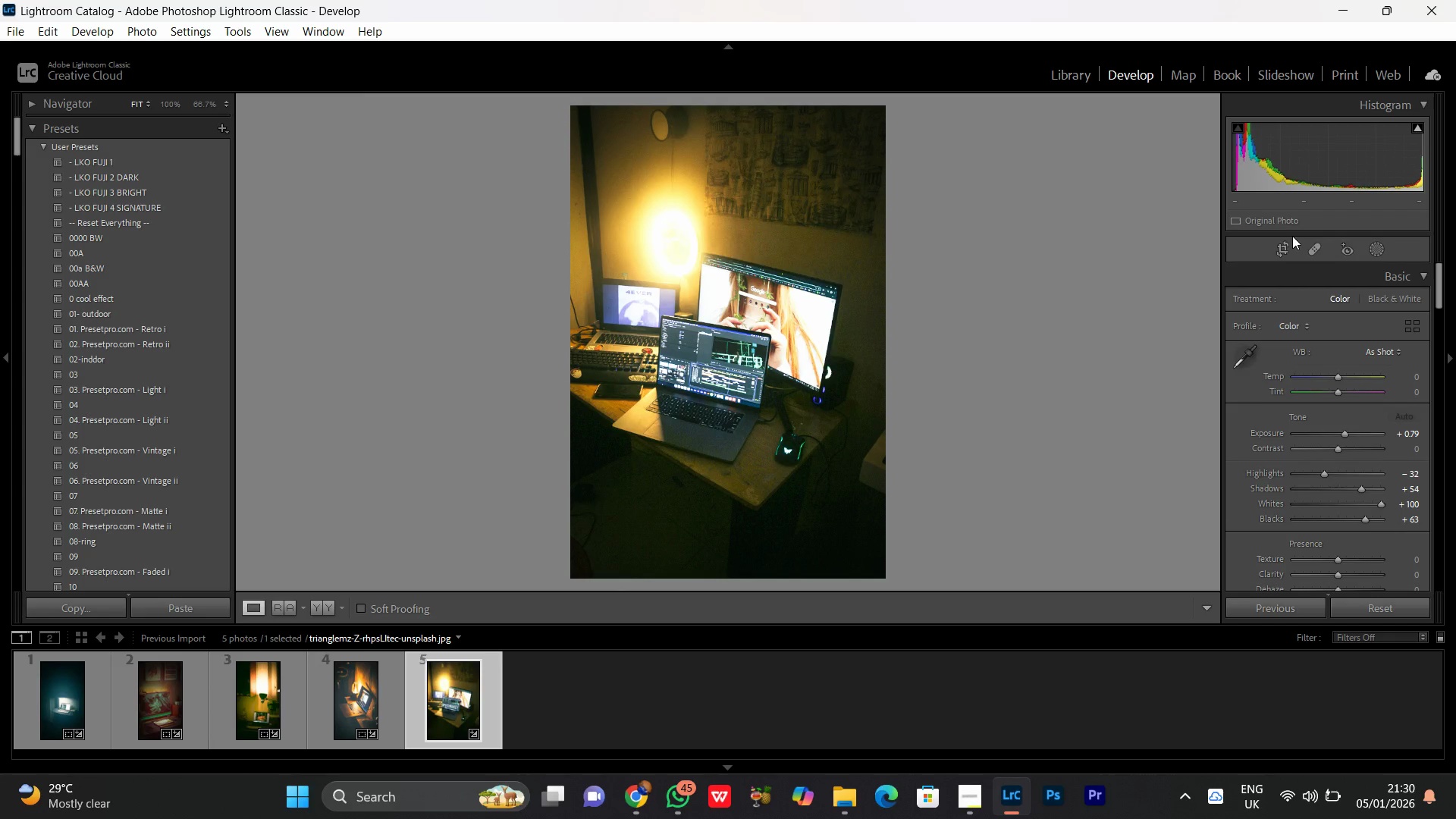 
left_click([1285, 243])
 